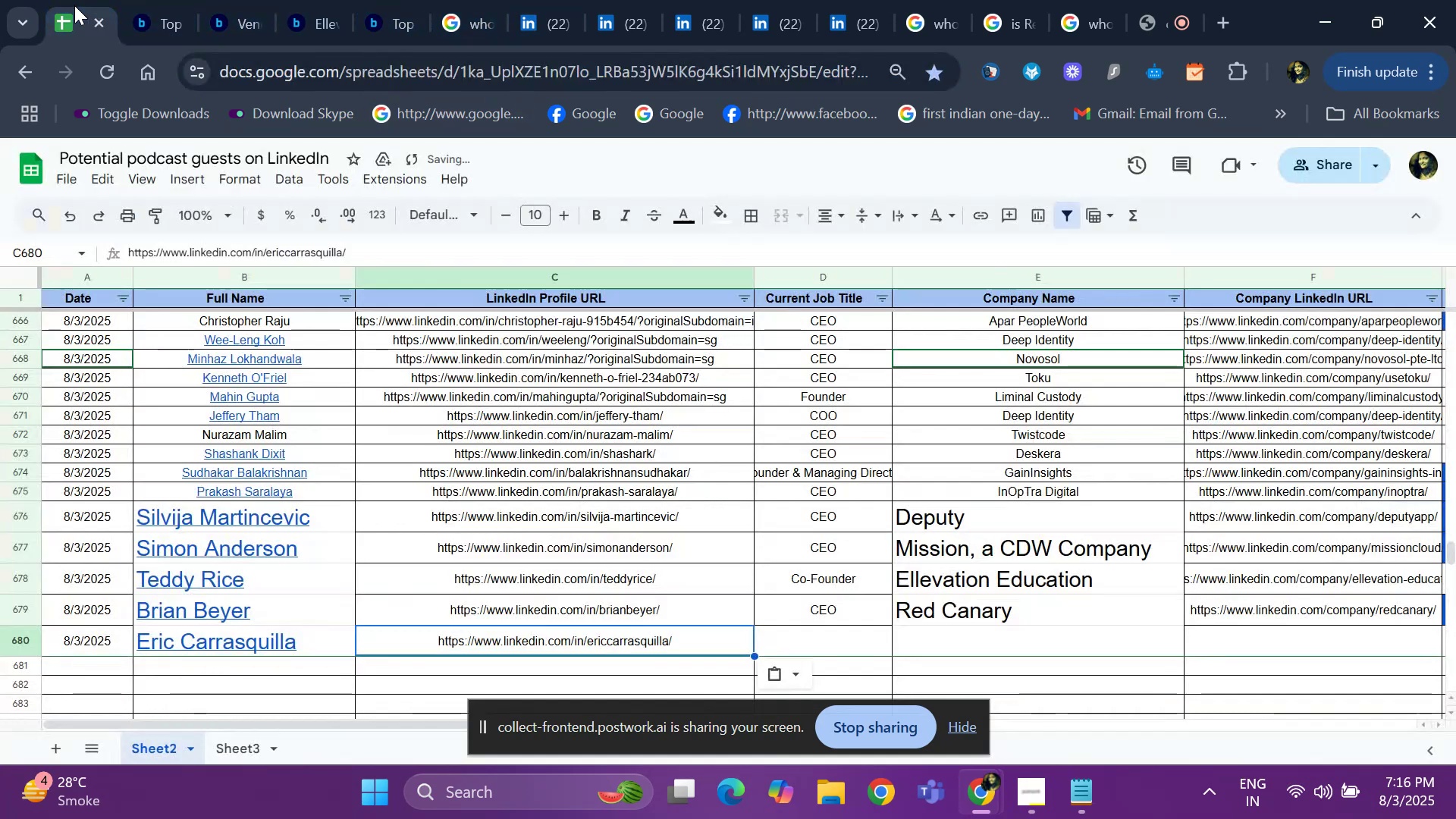 
key(ArrowRight)
 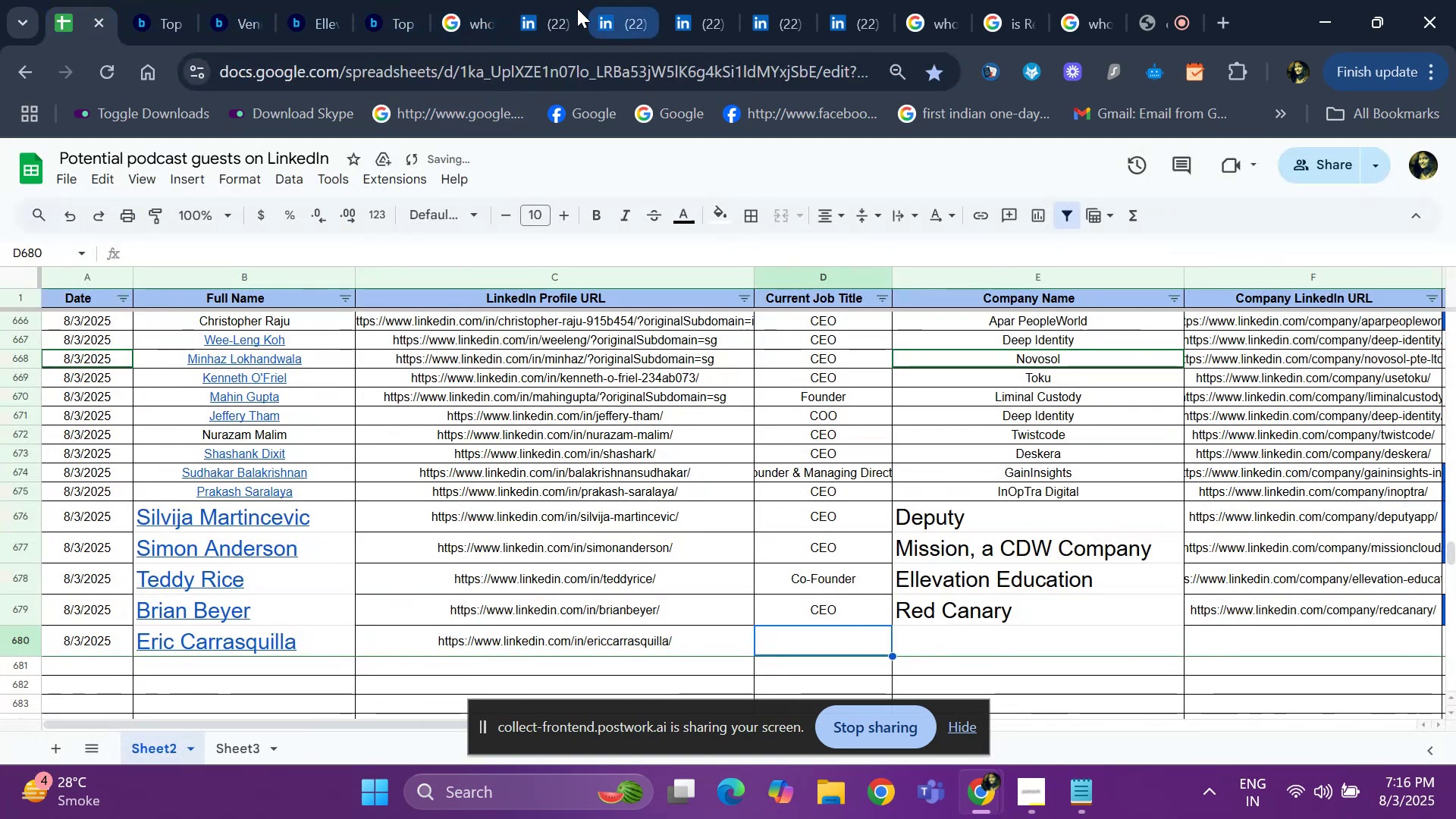 
key(Control+ControlLeft)
 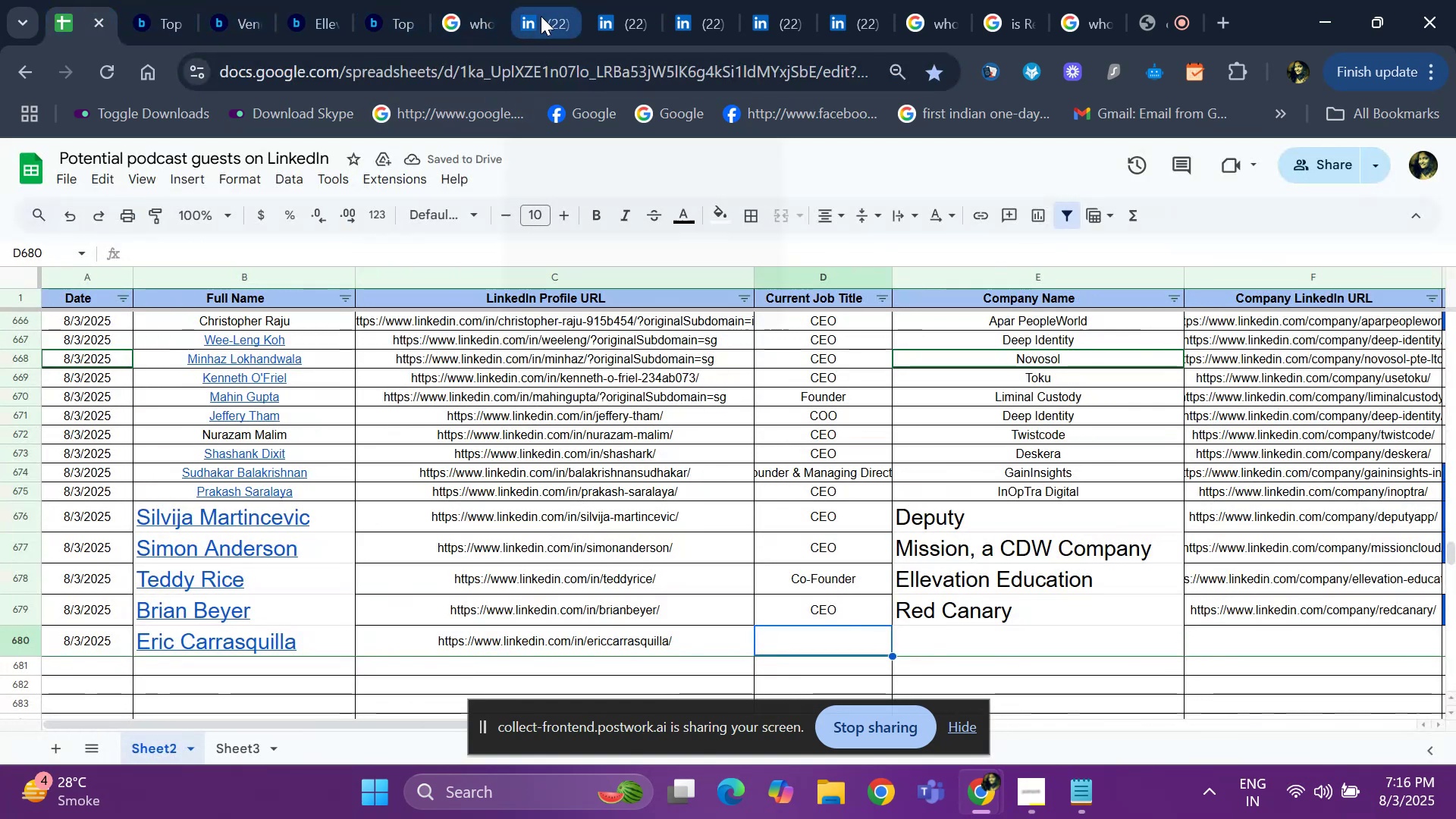 
key(Control+D)
 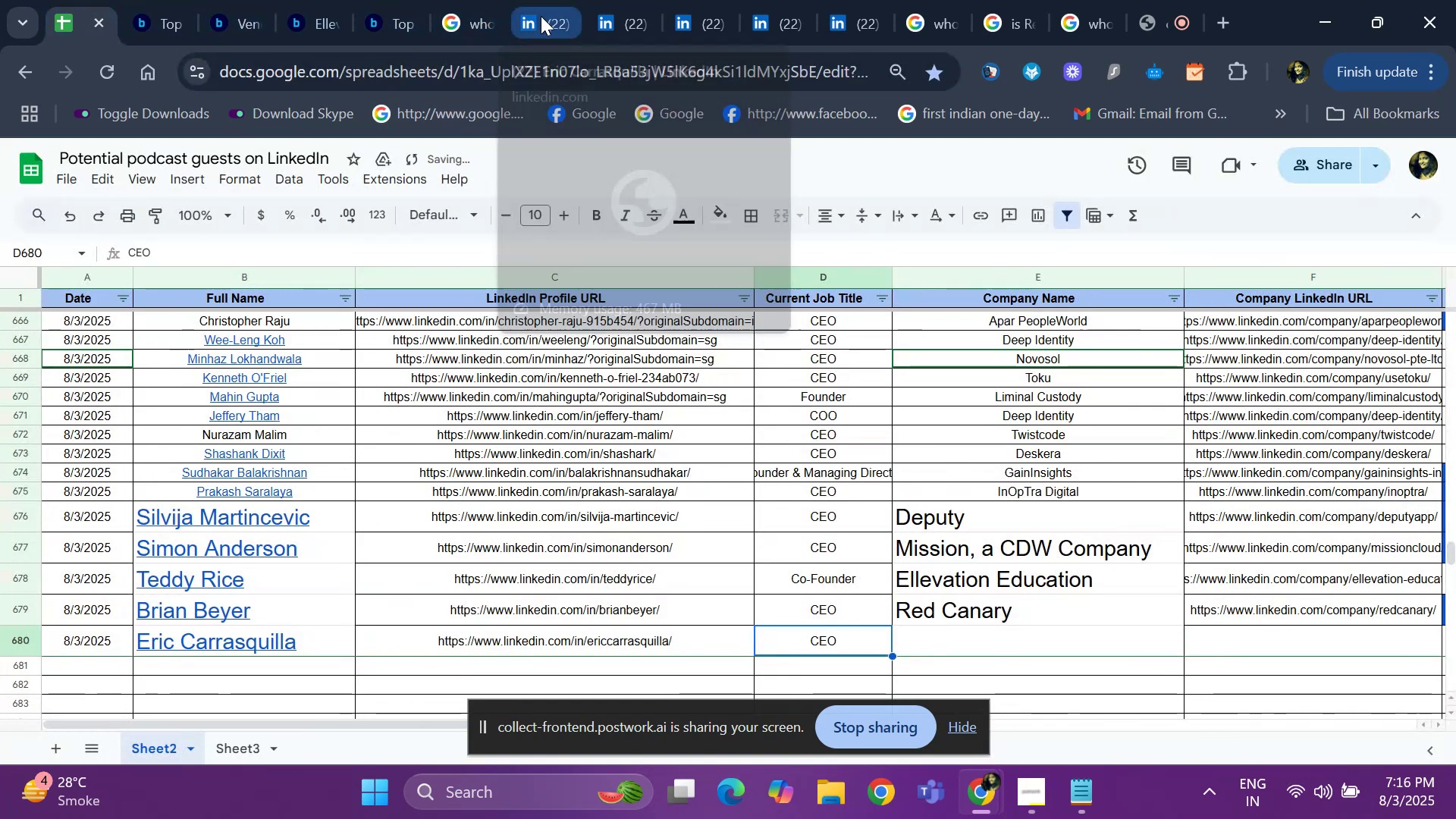 
key(ArrowRight)
 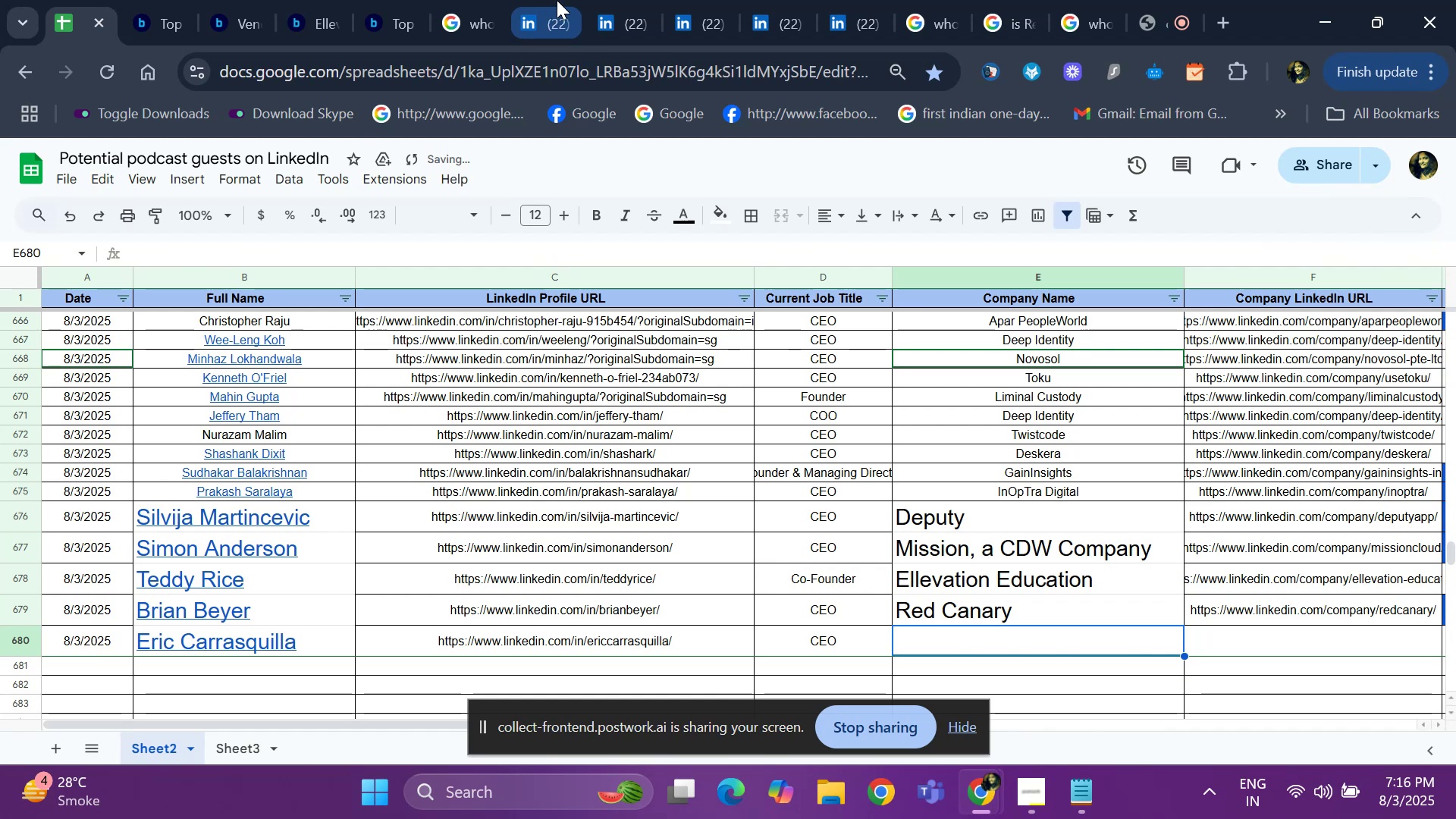 
left_click([557, 0])
 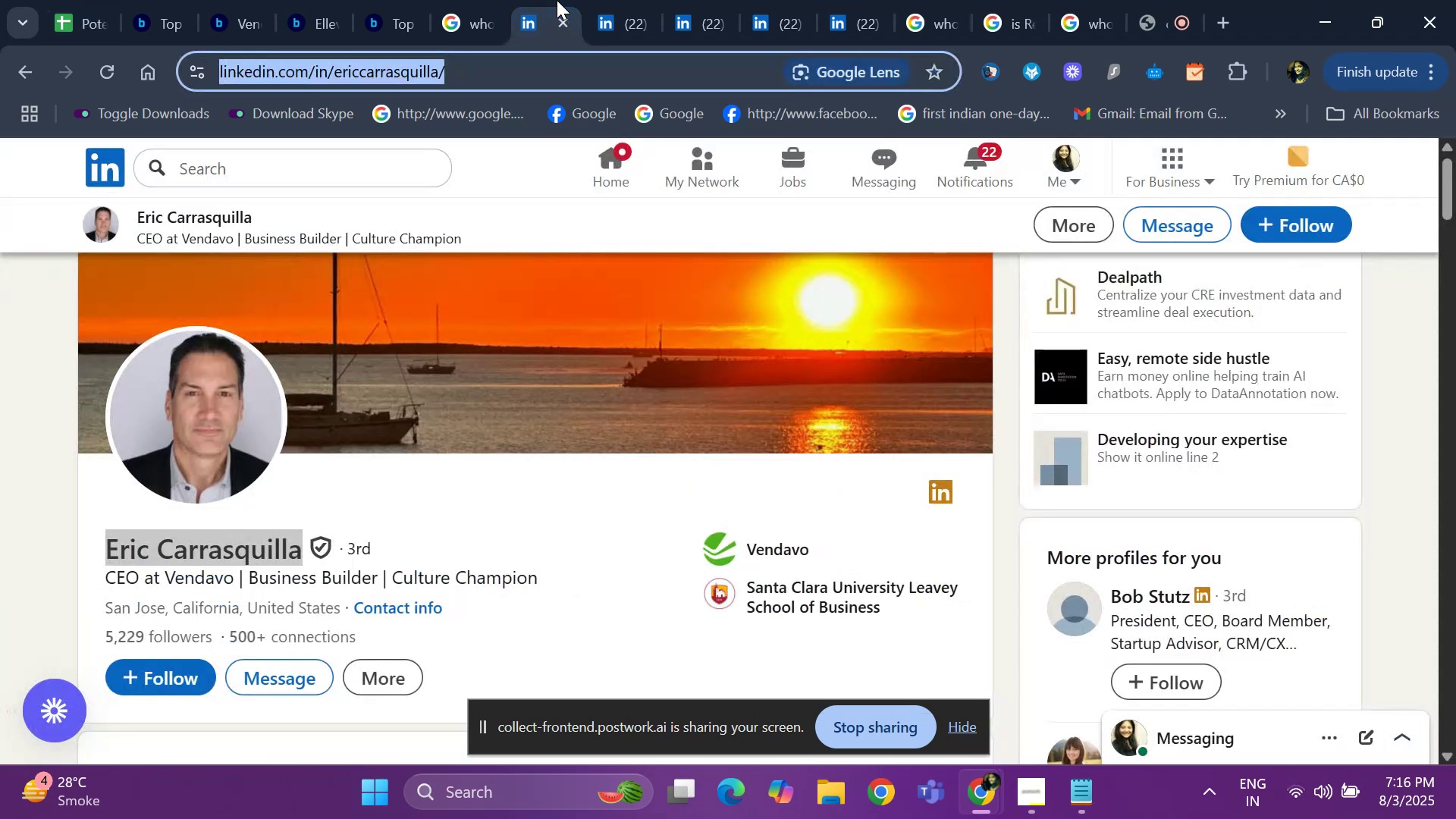 
hold_key(key=ArrowDown, duration=0.51)
 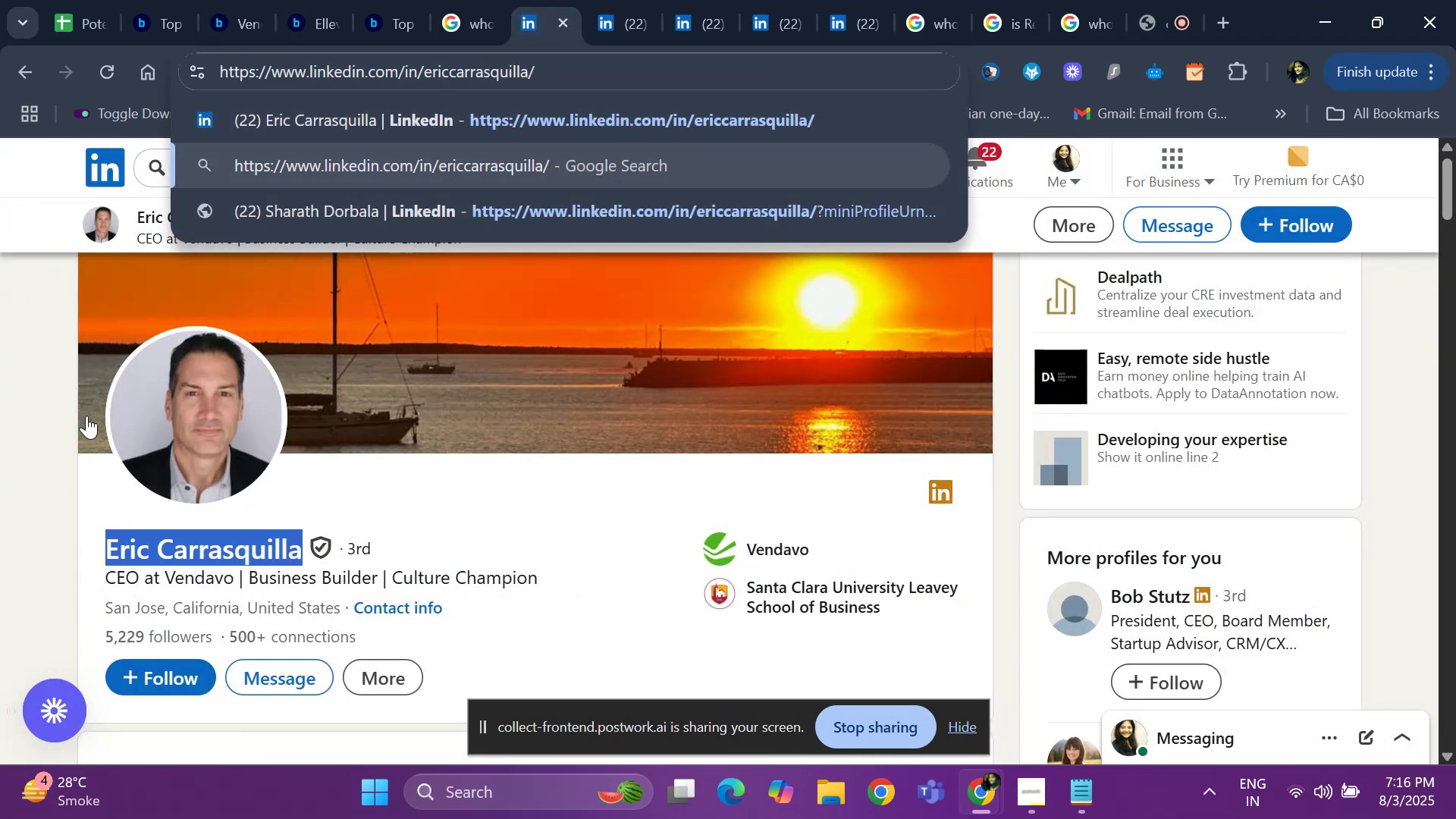 
left_click([86, 416])
 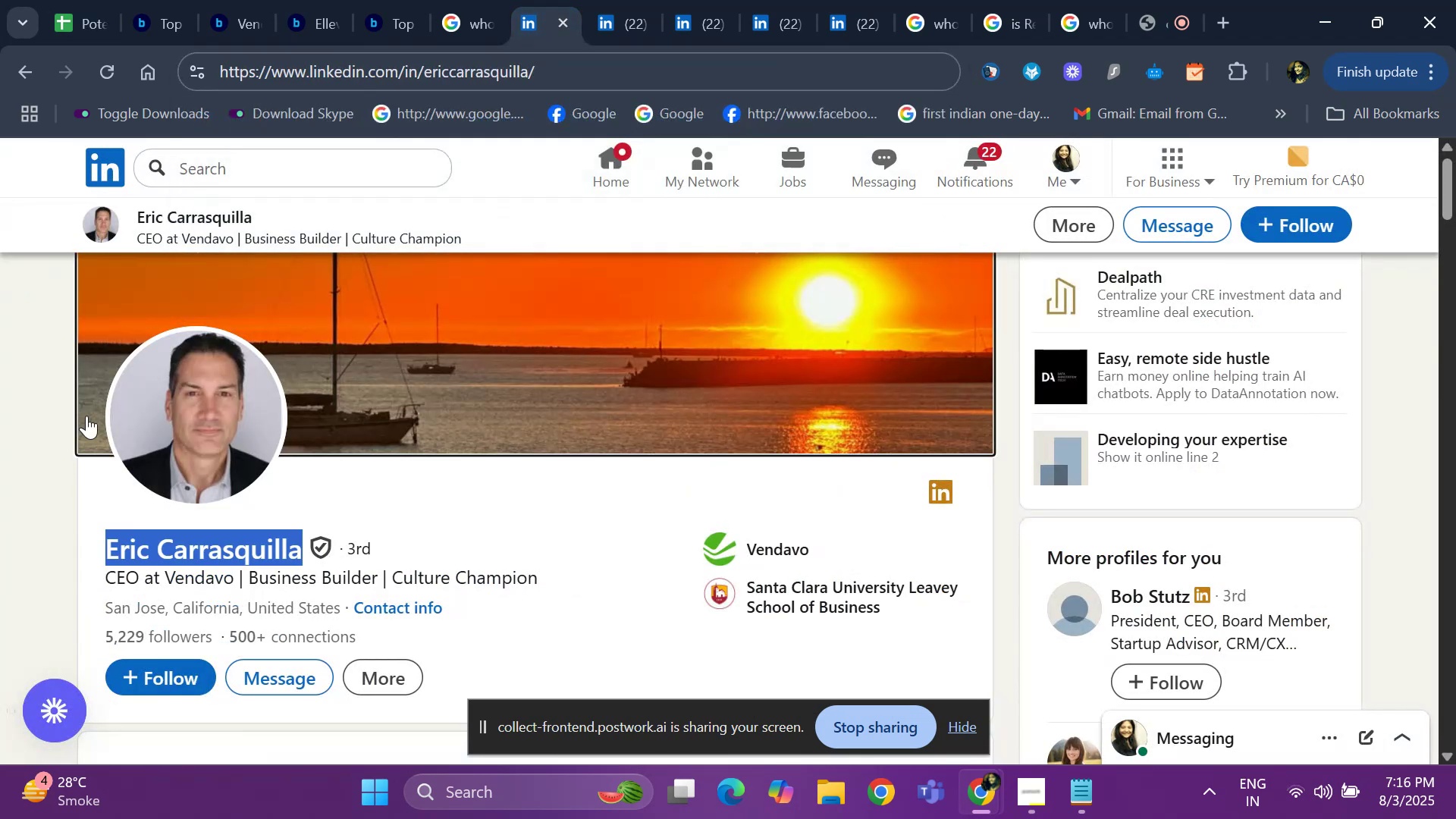 
hold_key(key=ArrowDown, duration=0.48)
 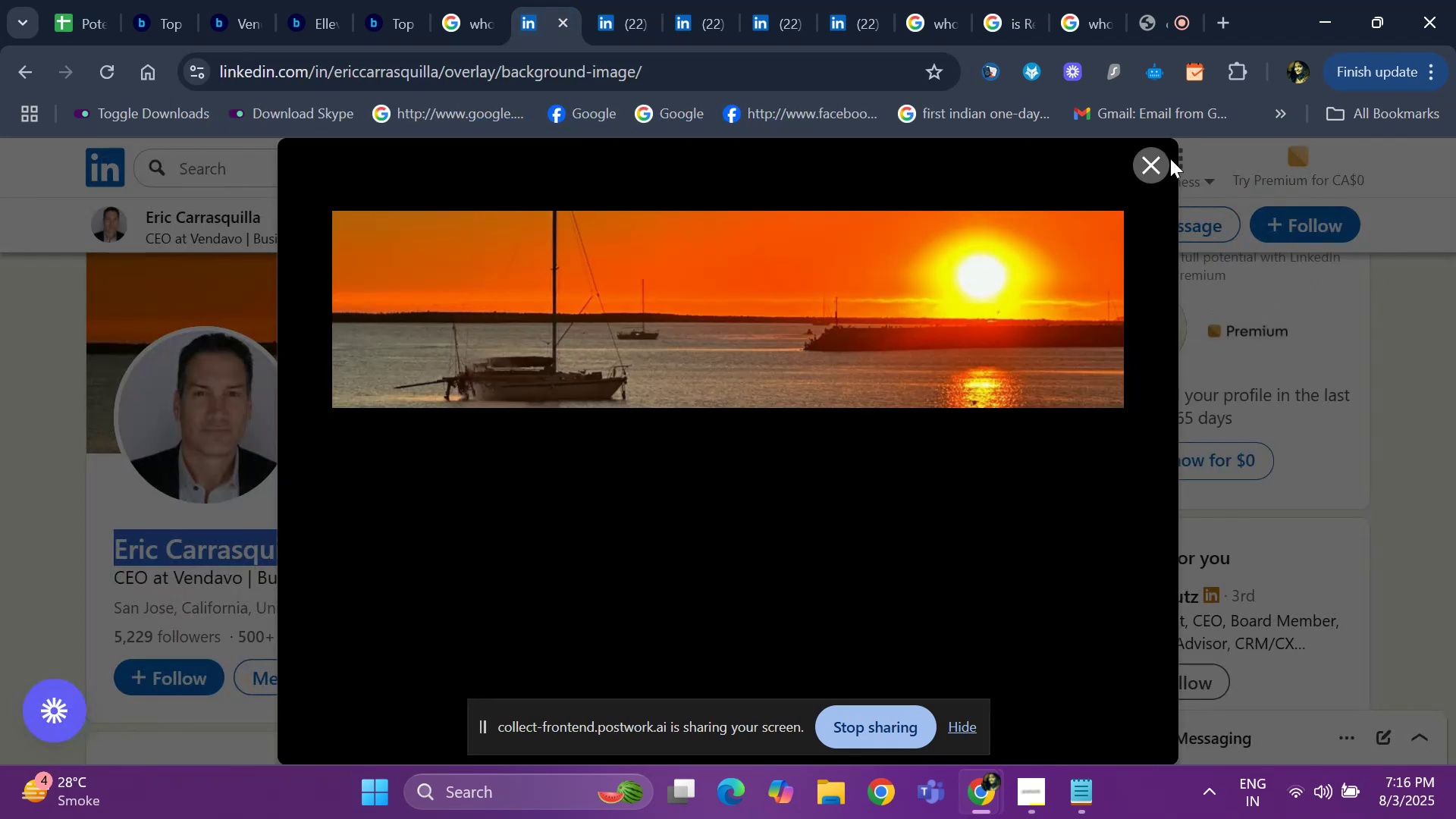 
left_click([1156, 169])
 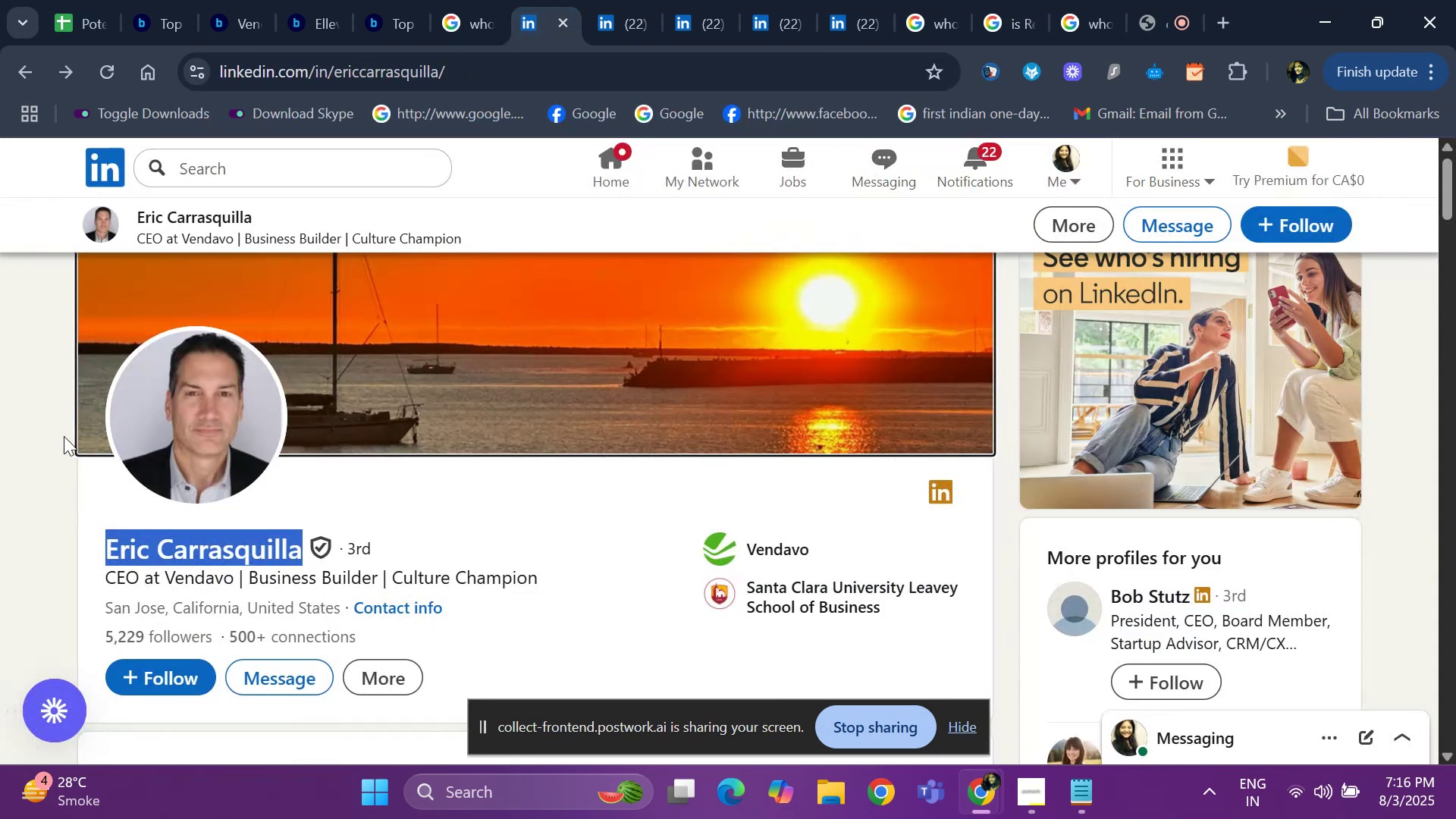 
hold_key(key=ArrowDown, duration=1.19)
 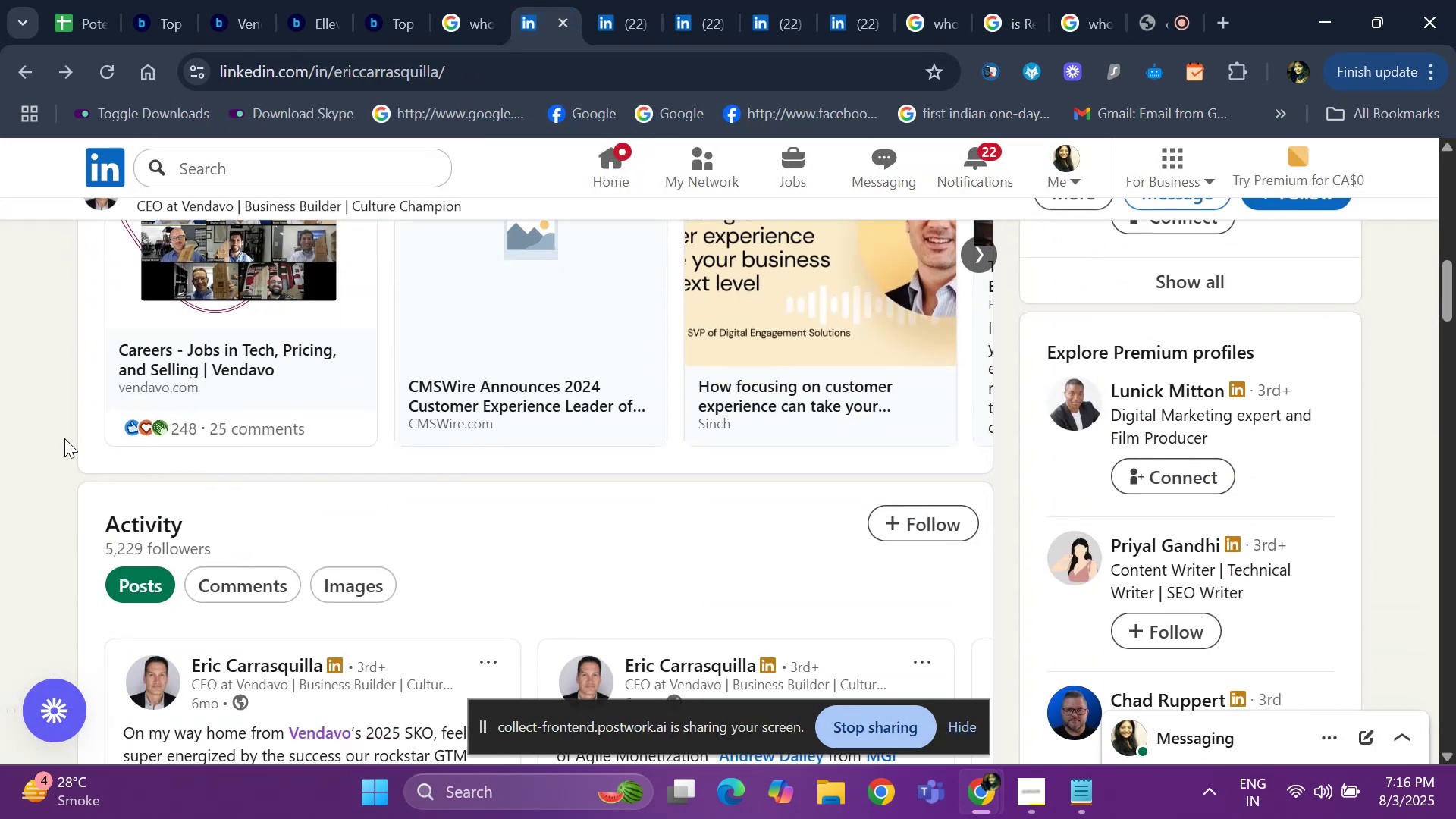 
hold_key(key=ArrowDown, duration=1.09)
 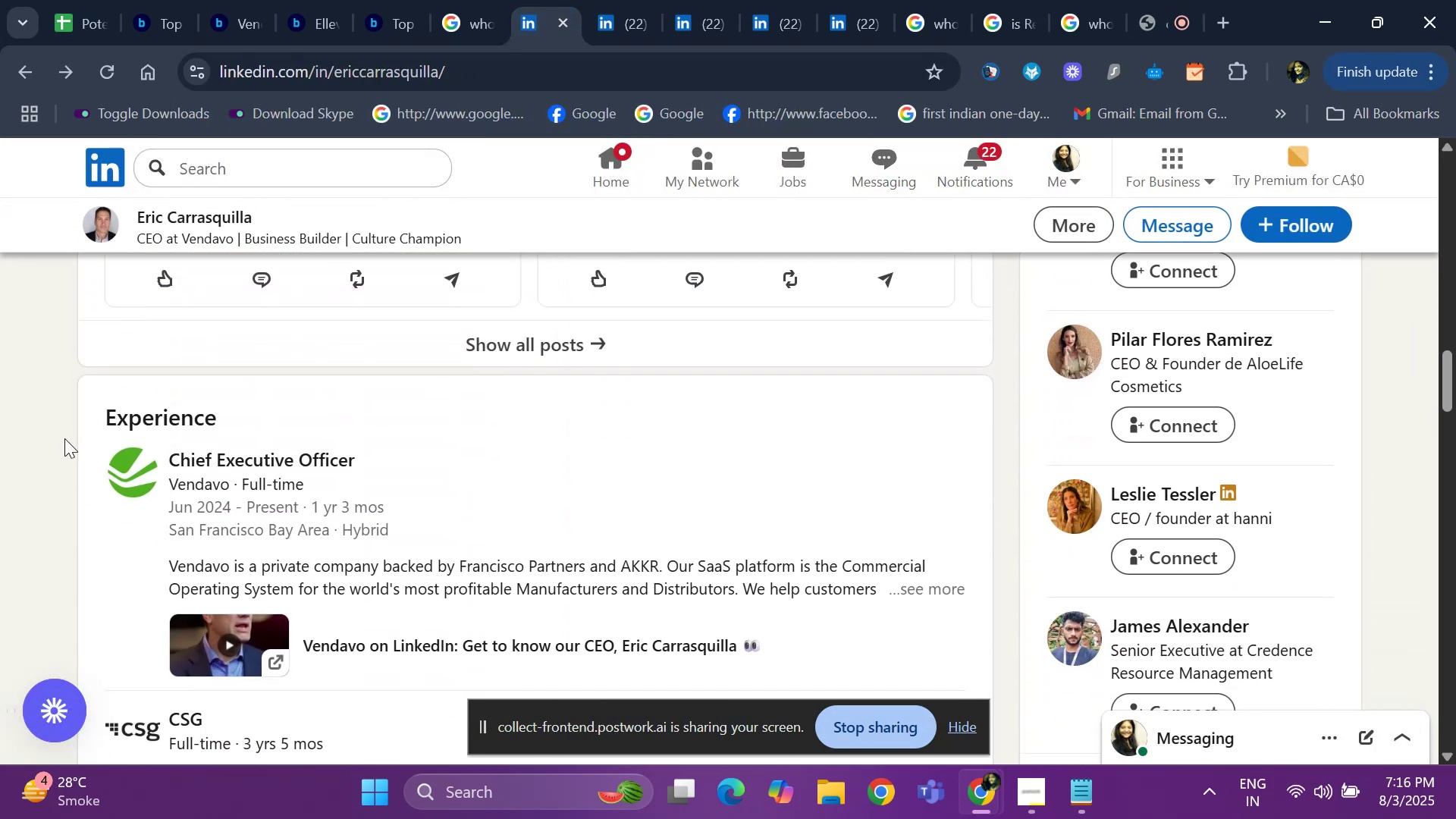 
key(ArrowDown)
 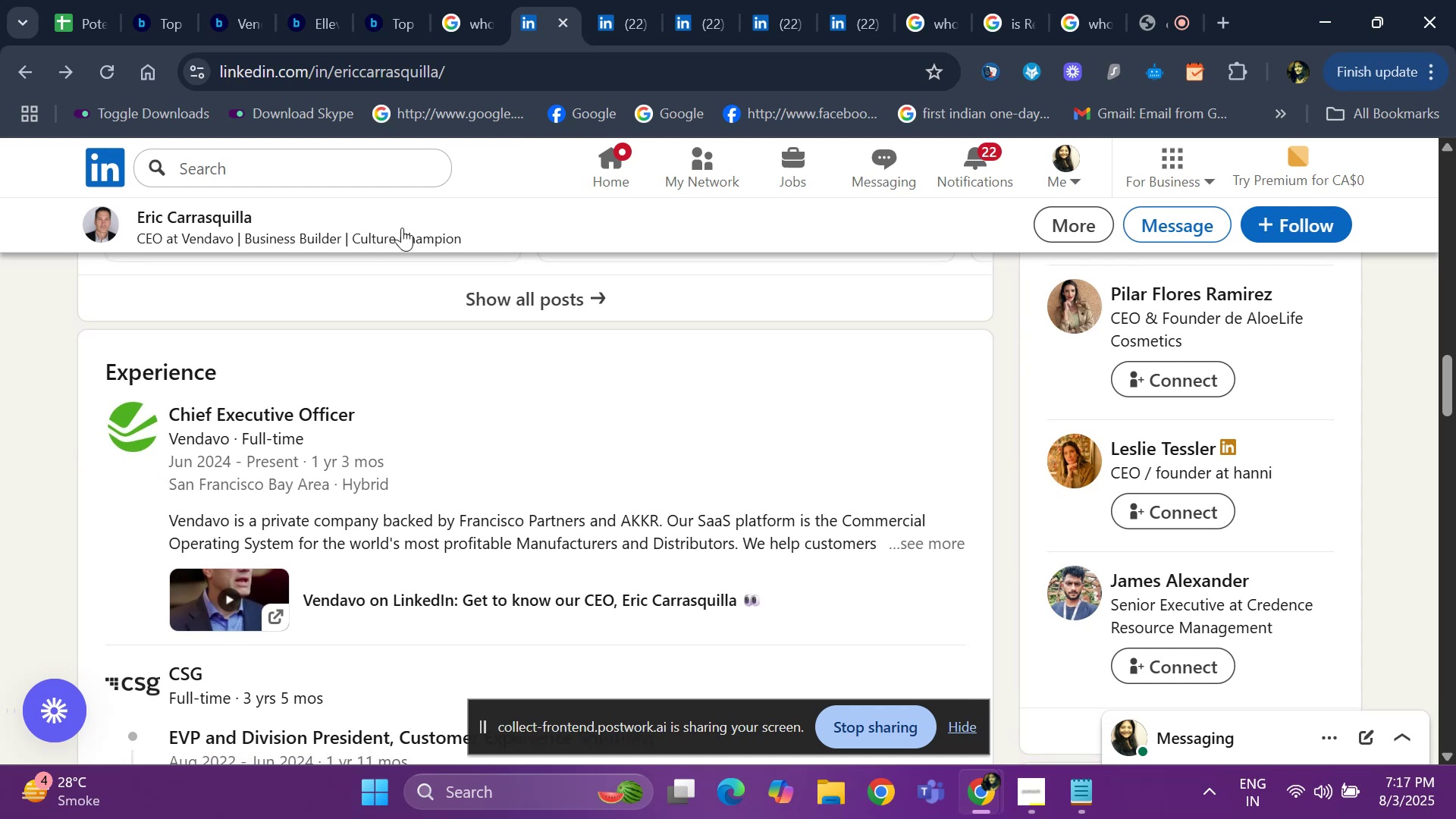 
left_click([613, 39])
 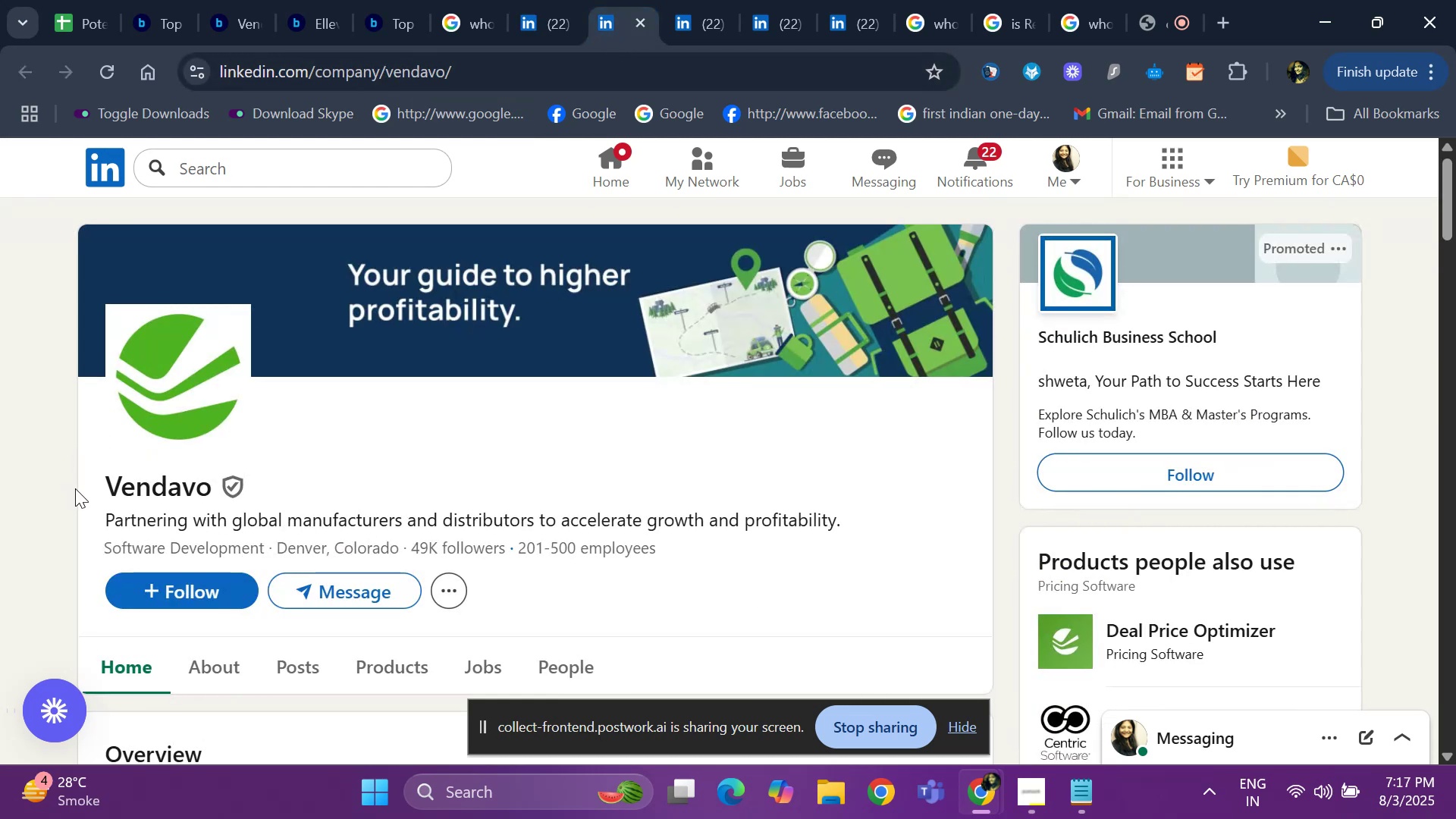 
left_click_drag(start_coordinate=[89, 485], to_coordinate=[216, 484])
 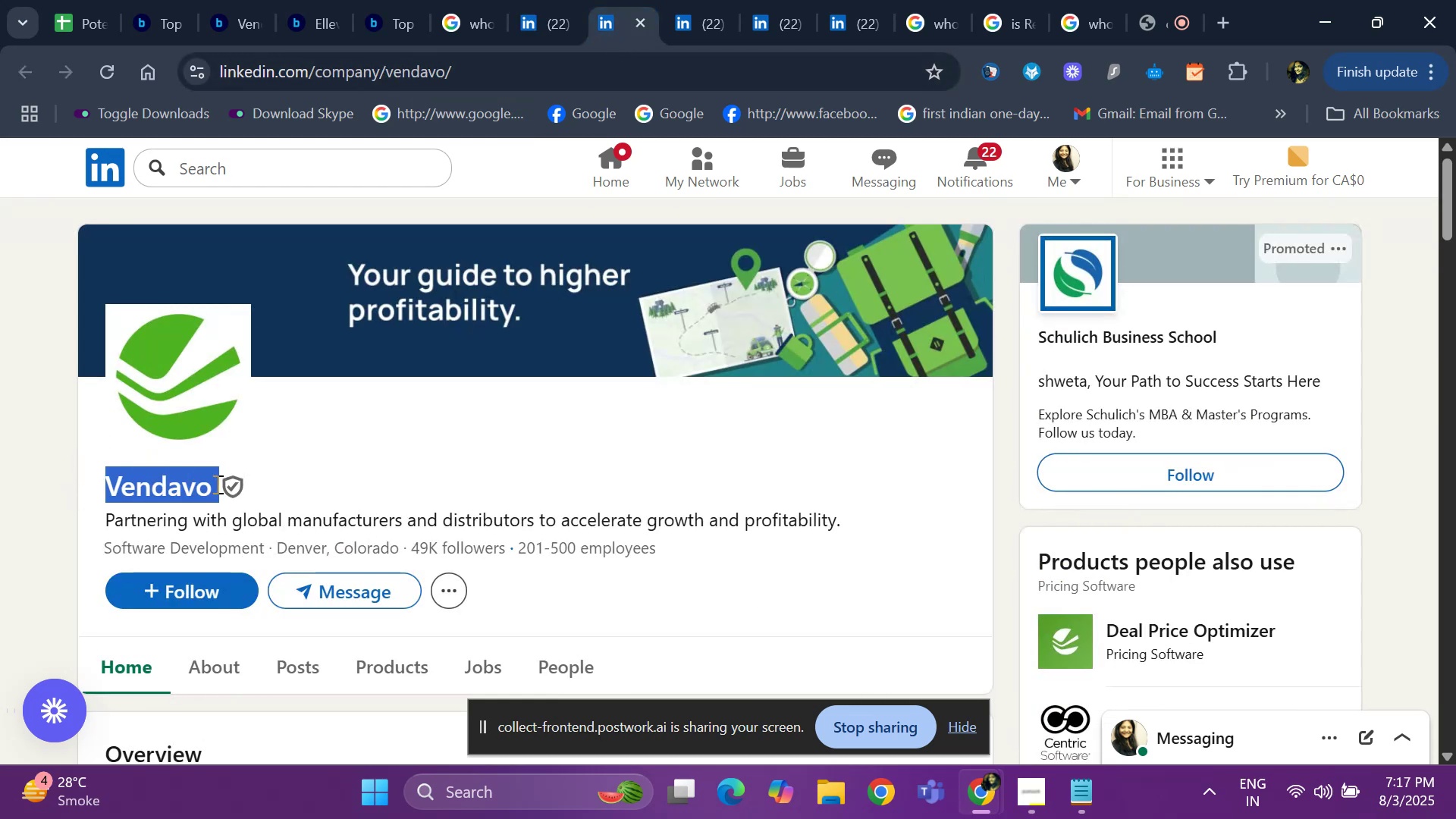 
key(Control+ControlLeft)
 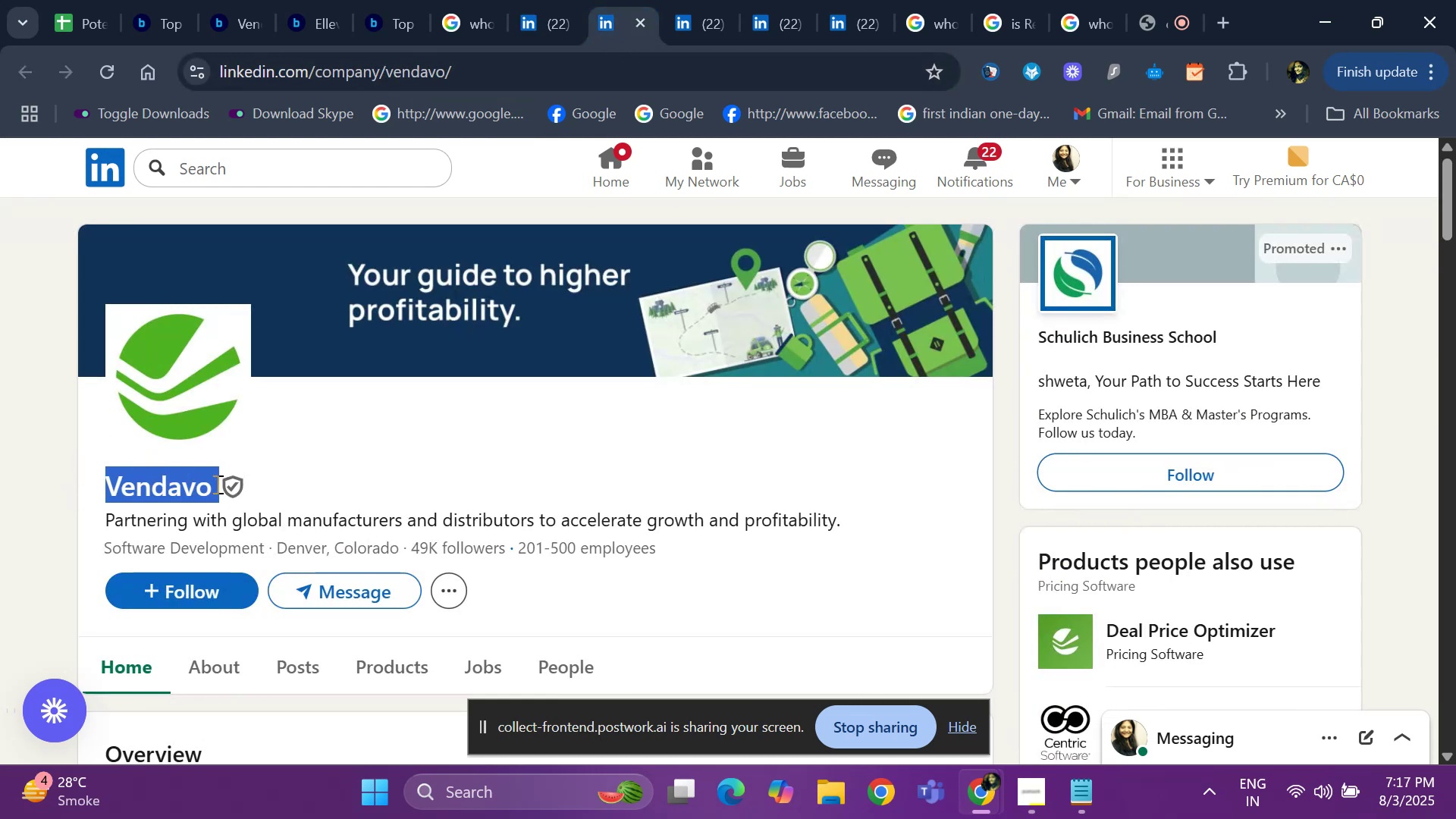 
key(Control+C)
 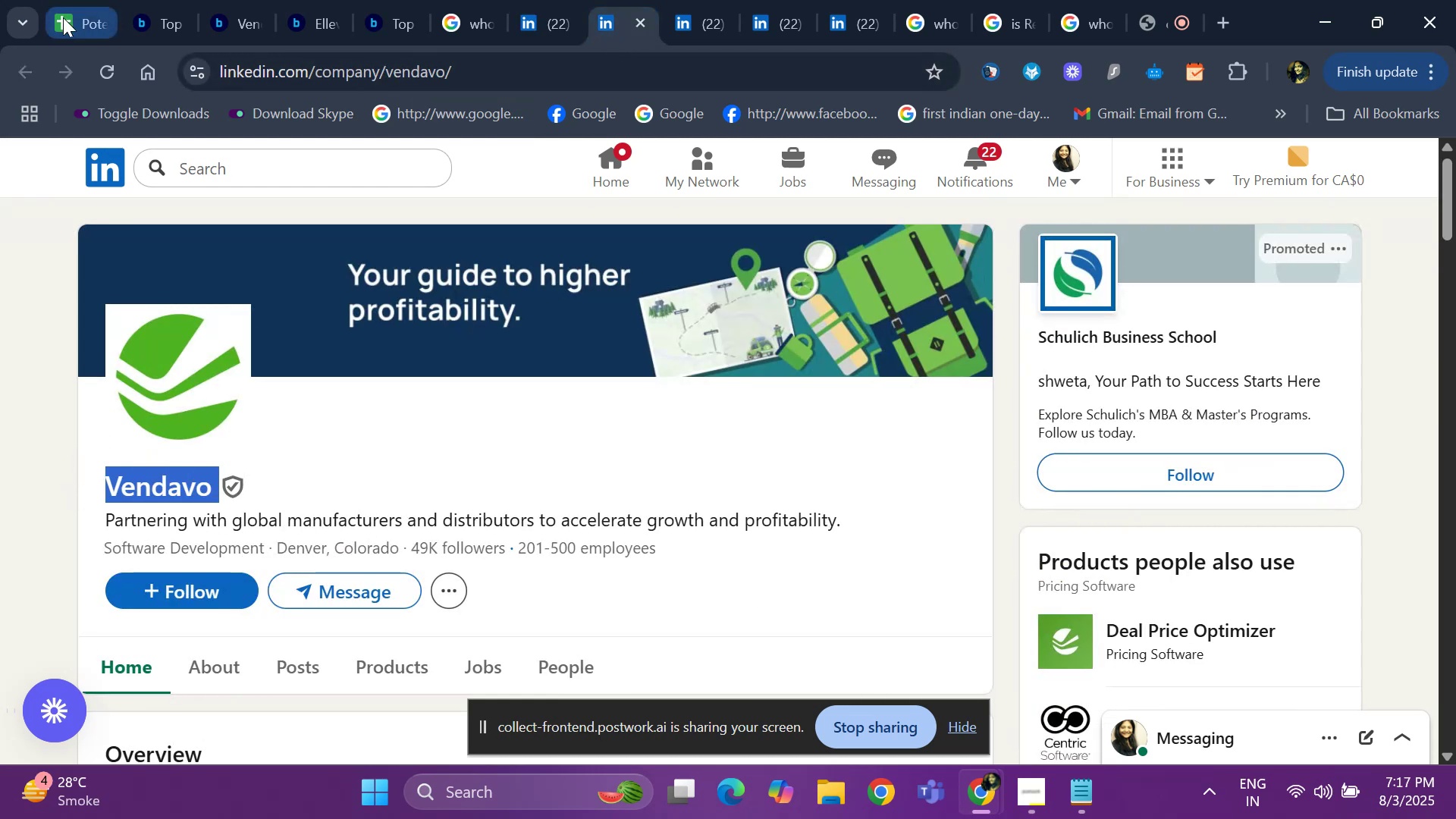 
left_click([63, 17])
 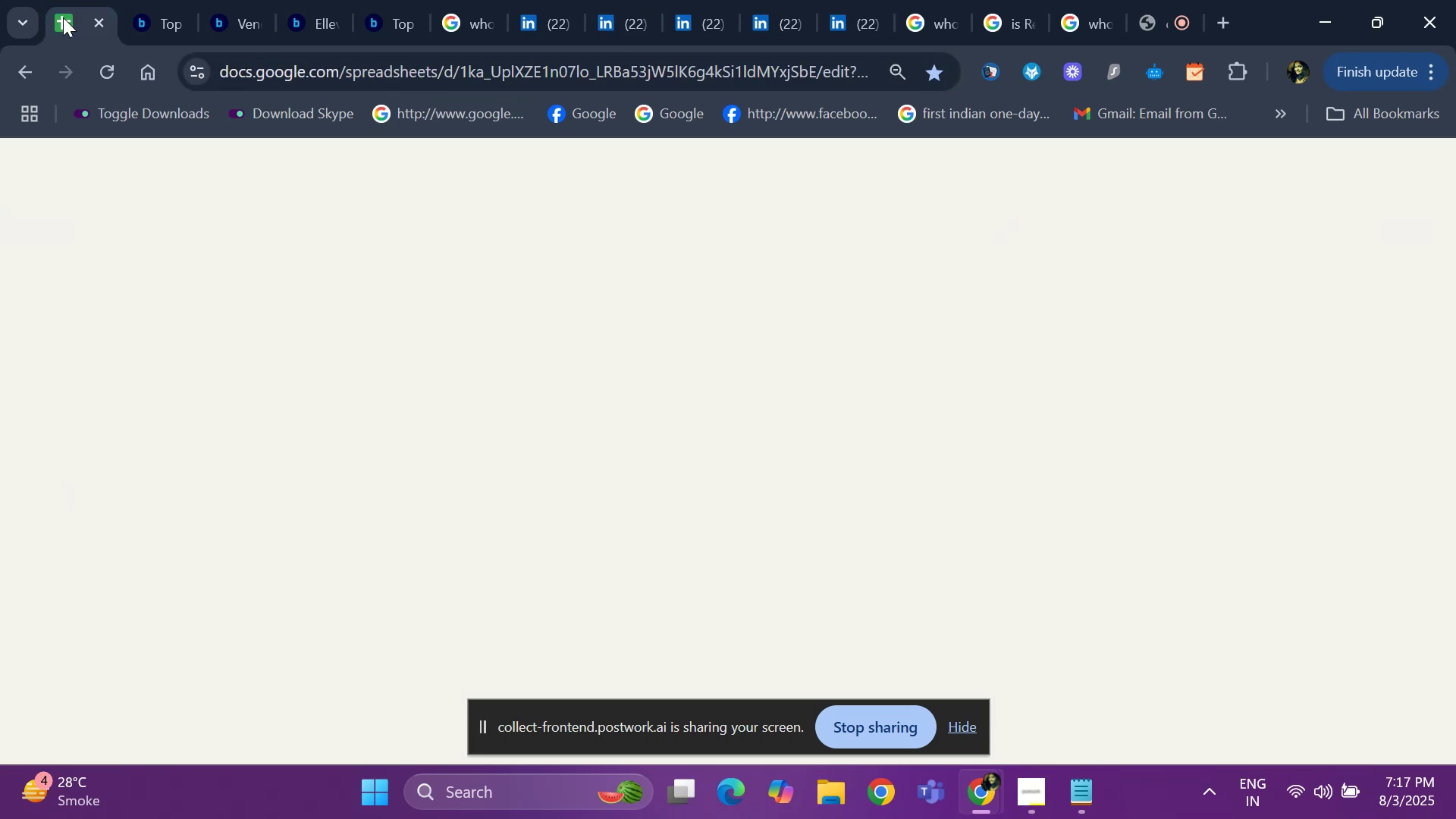 
key(Control+F)
 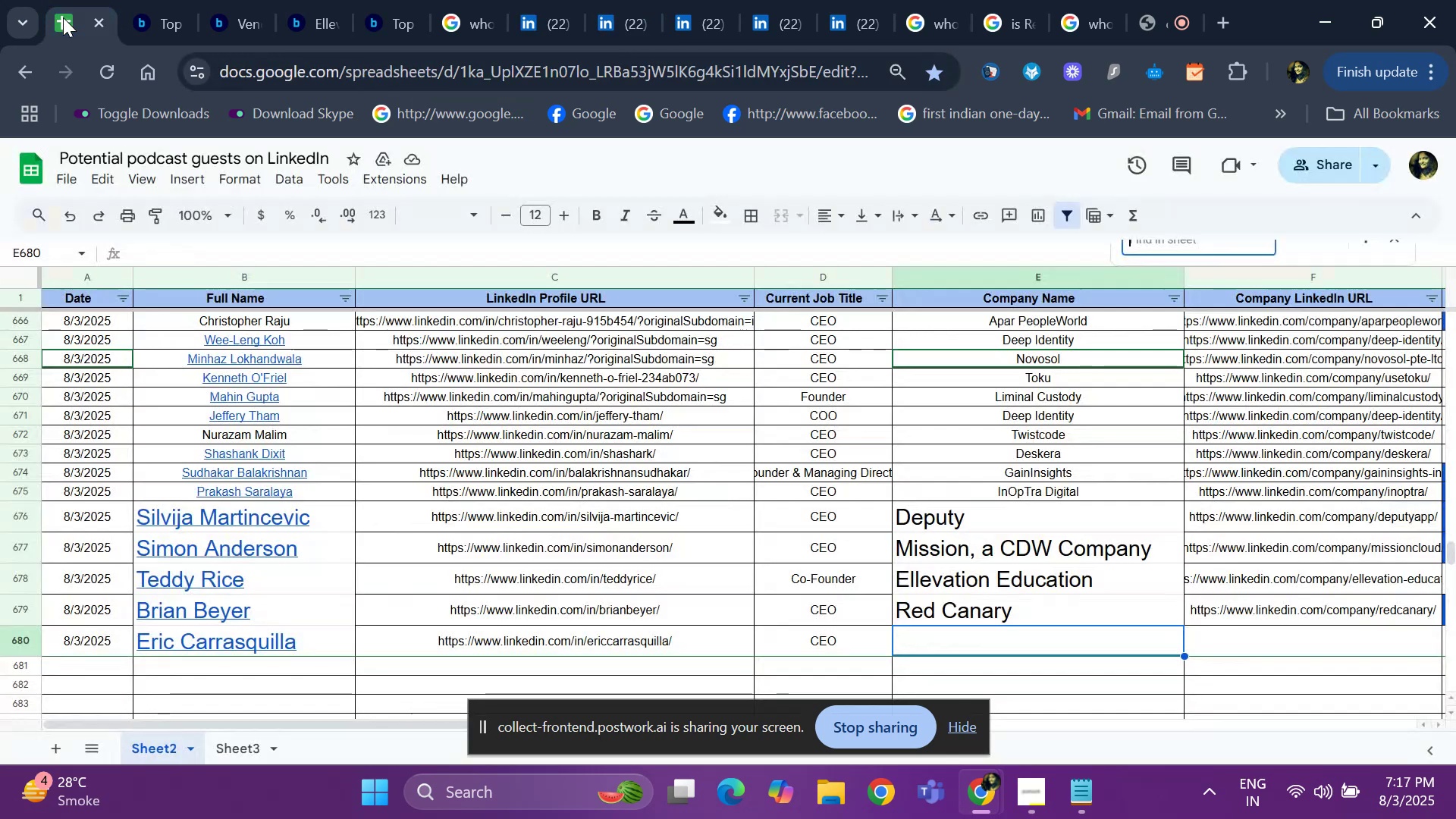 
key(Control+V)
 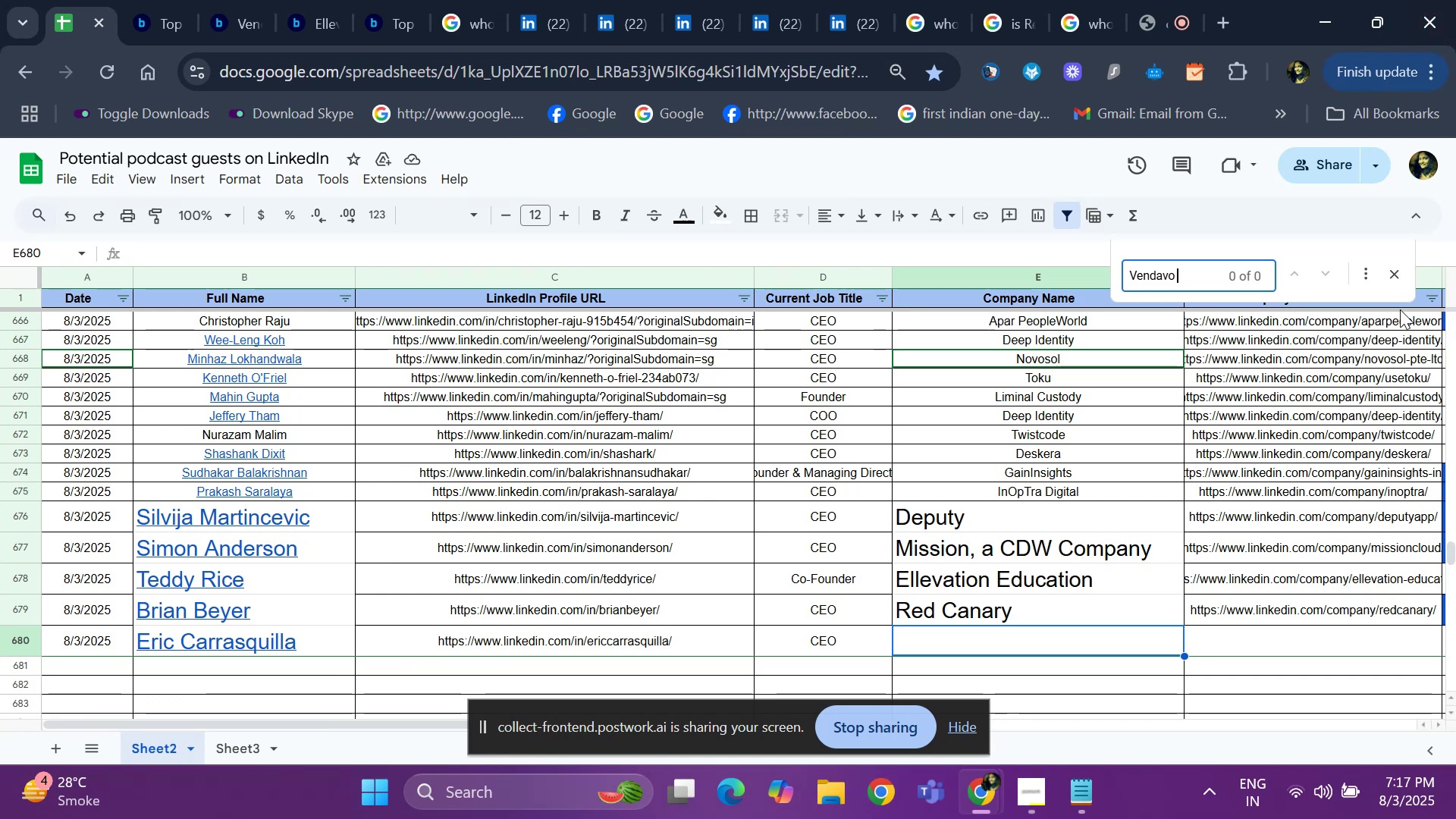 
left_click([1398, 287])
 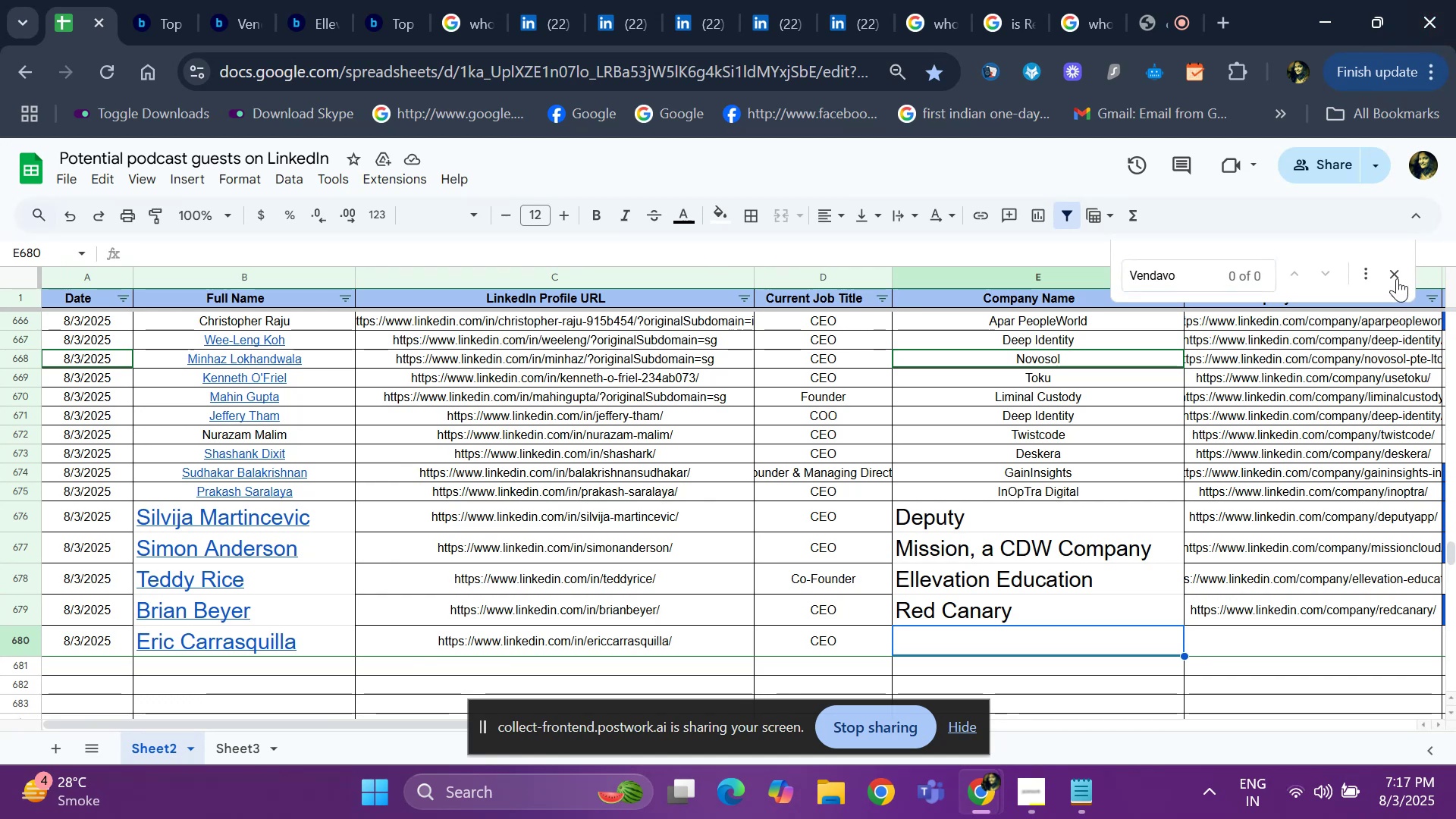 
left_click([1397, 278])
 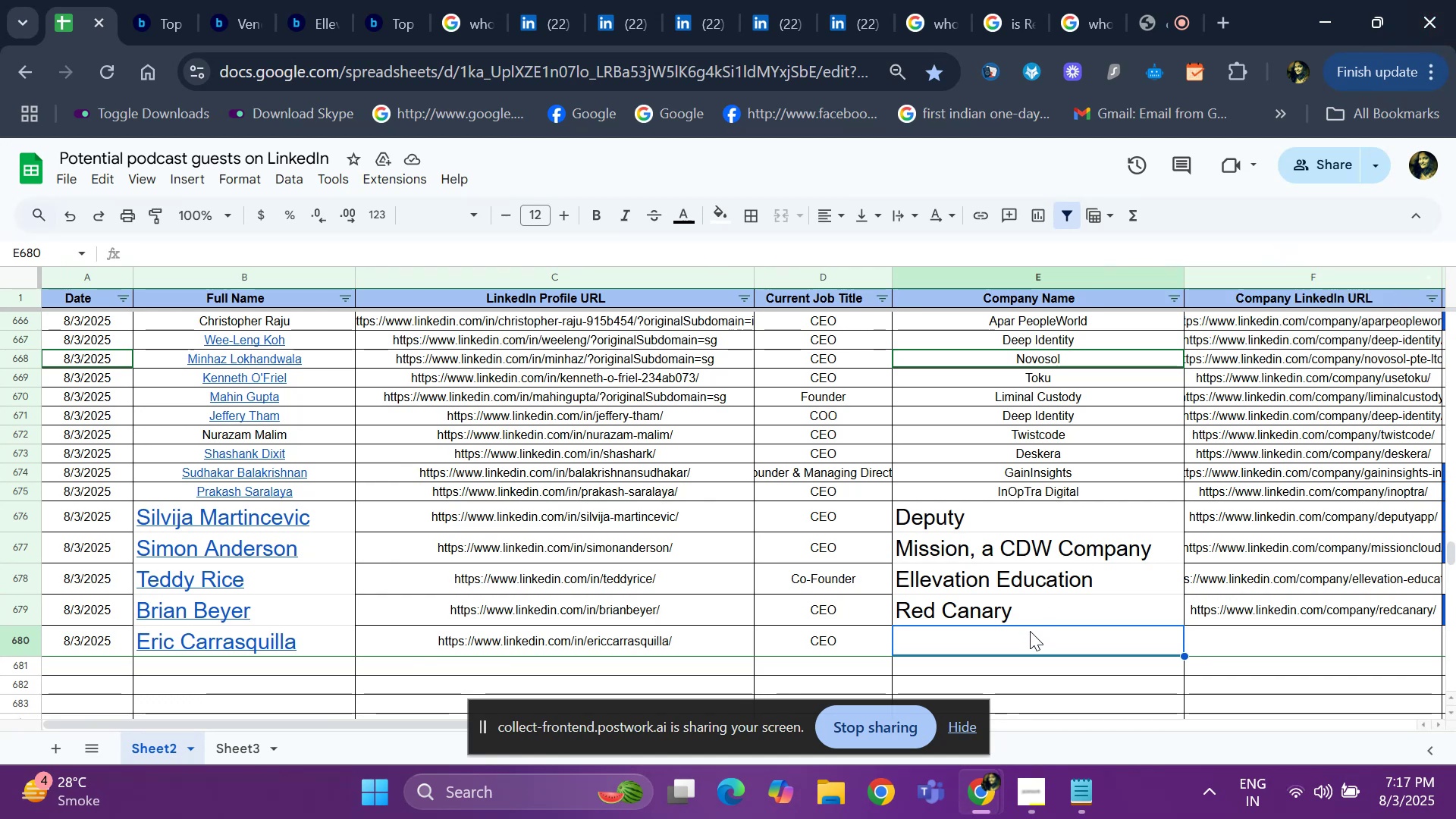 
left_click([1030, 631])
 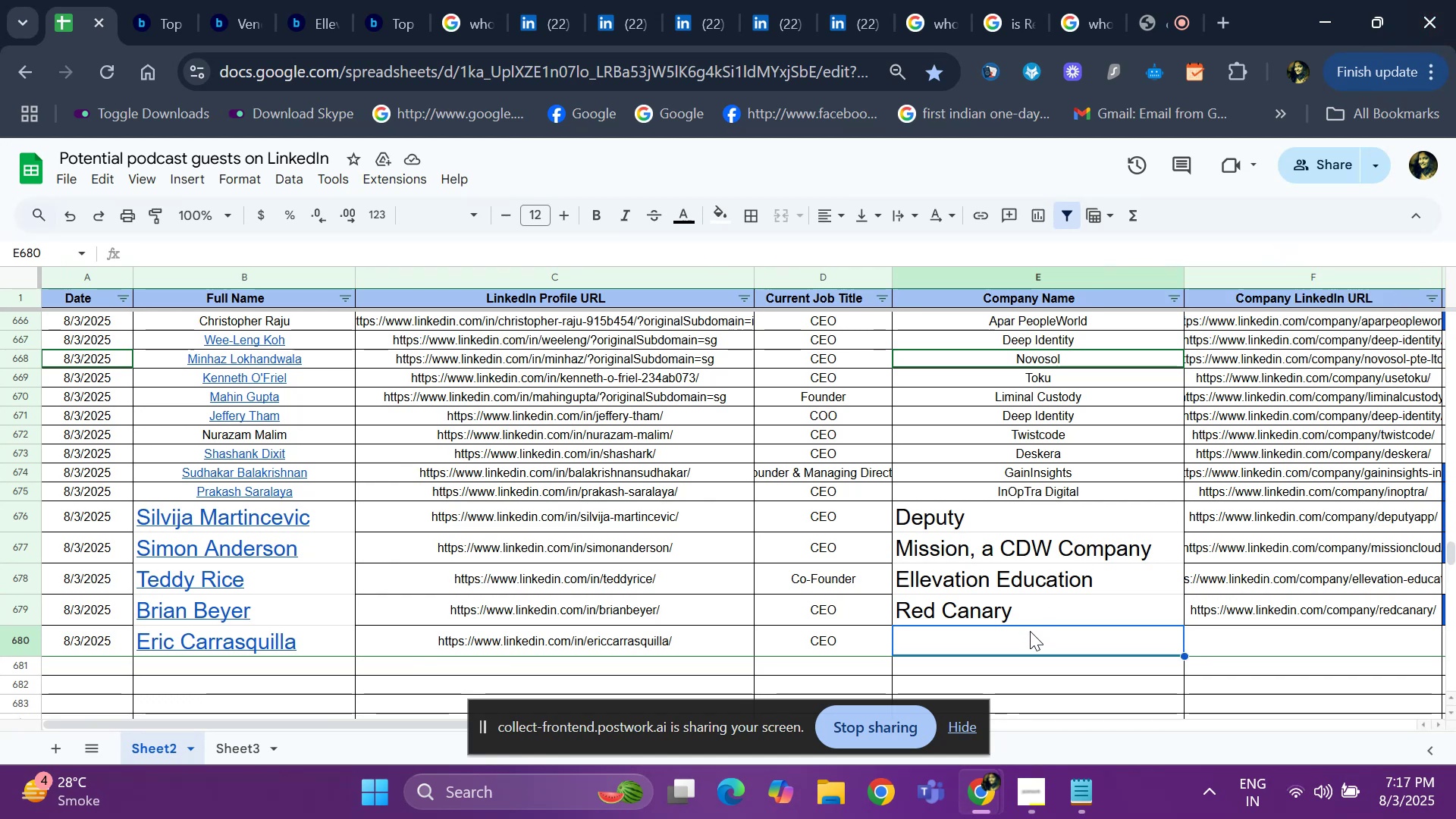 
key(Control+ControlLeft)
 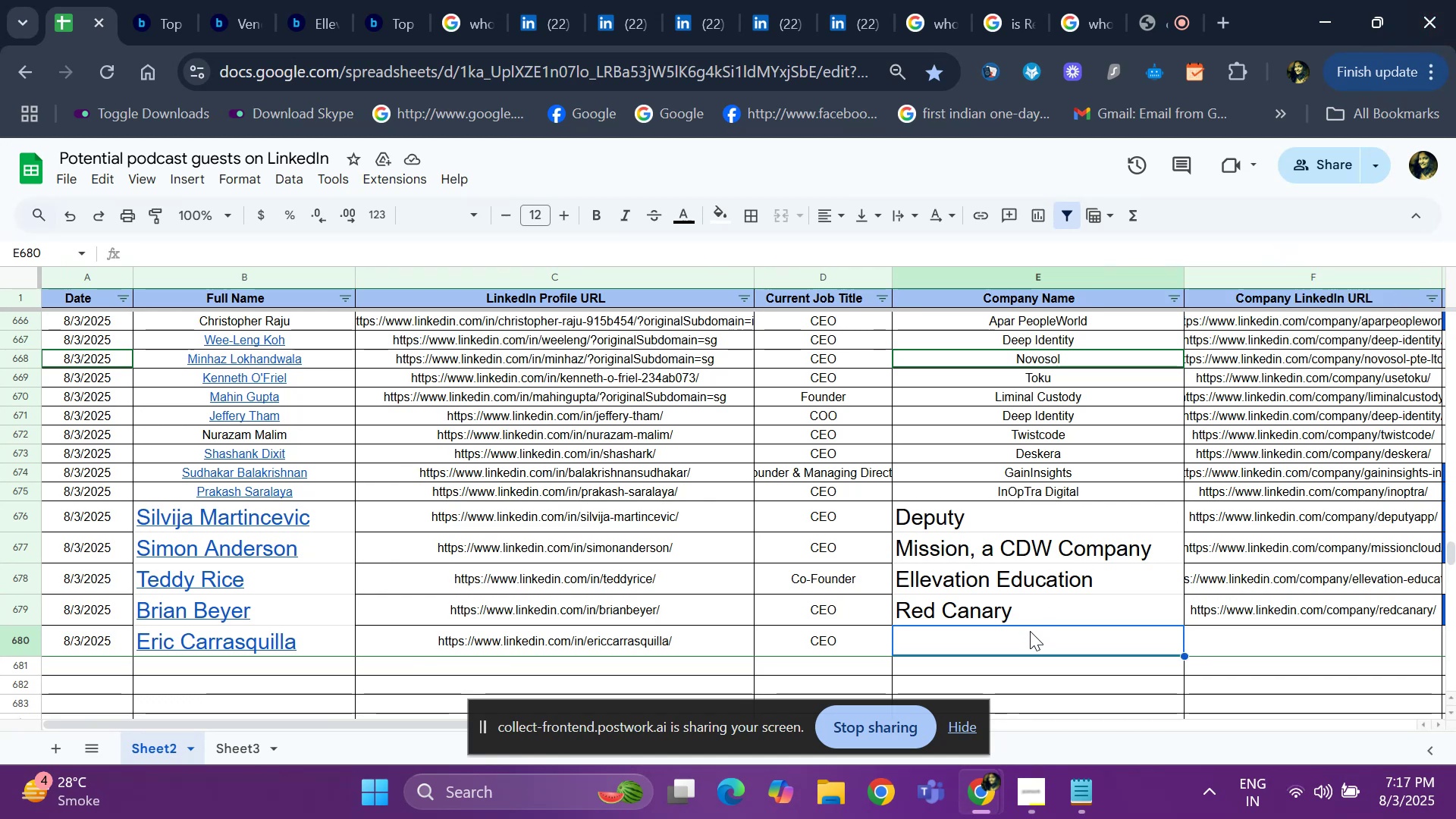 
key(Control+V)
 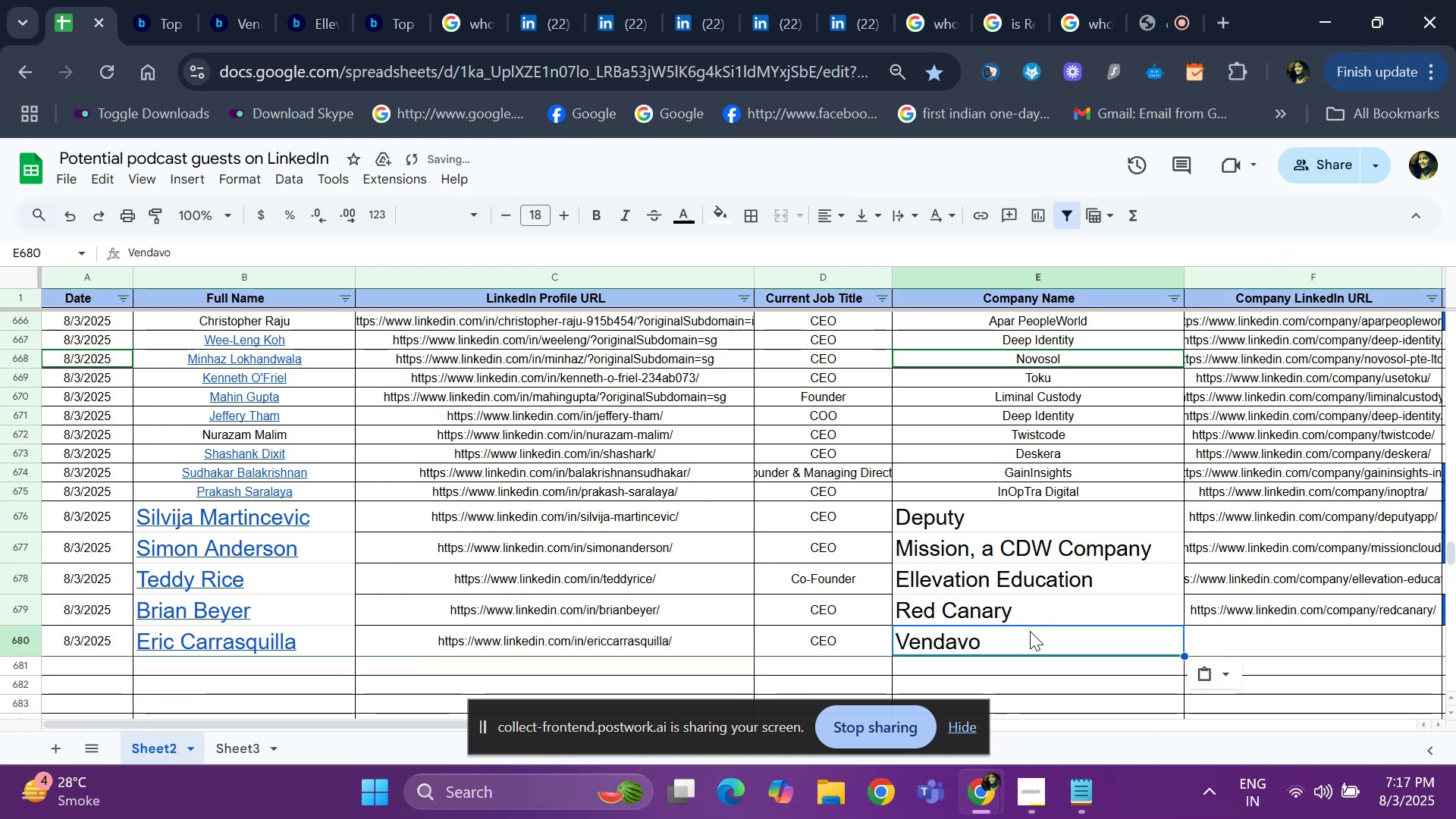 
key(ArrowRight)
 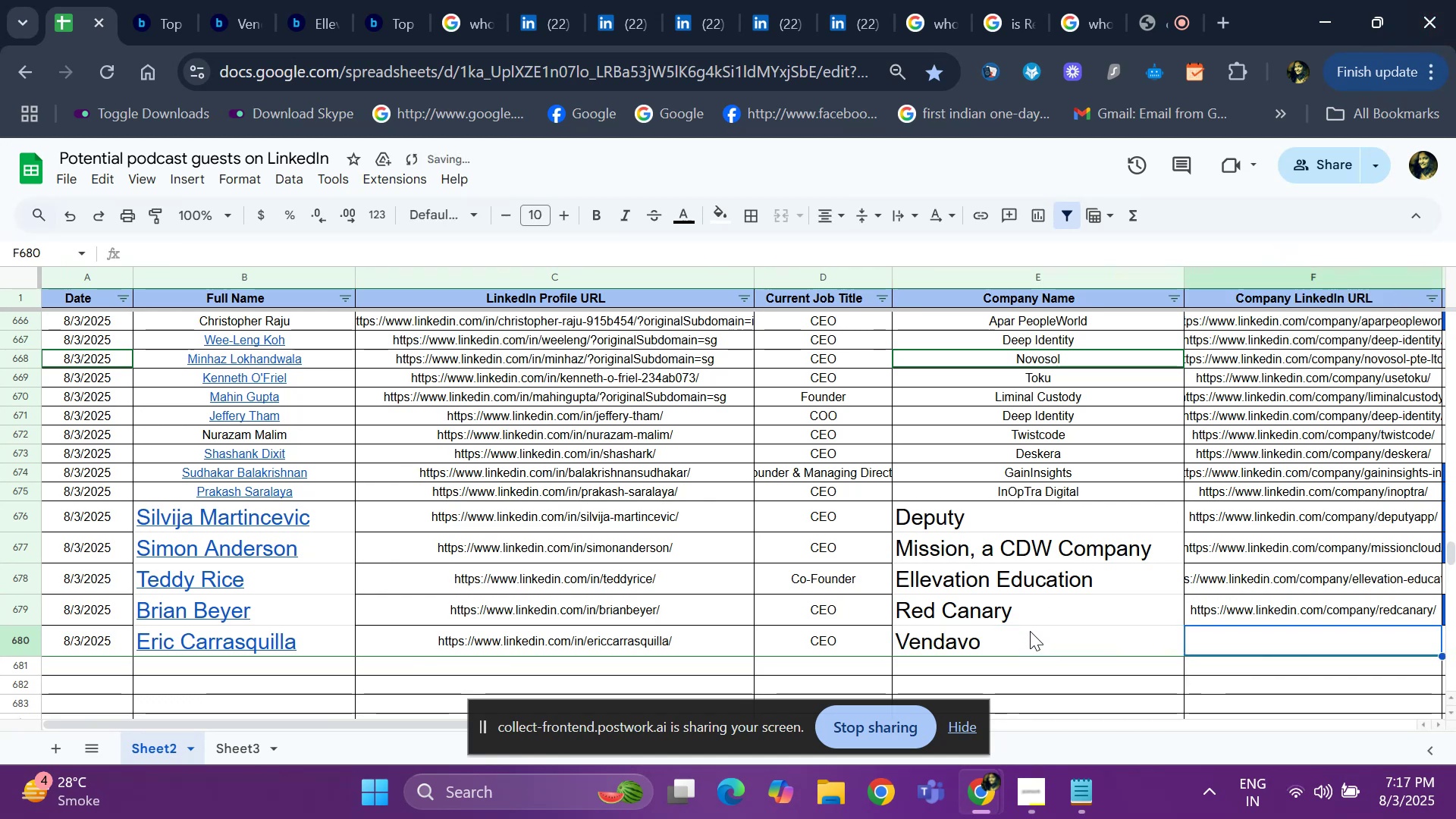 
key(ArrowRight)
 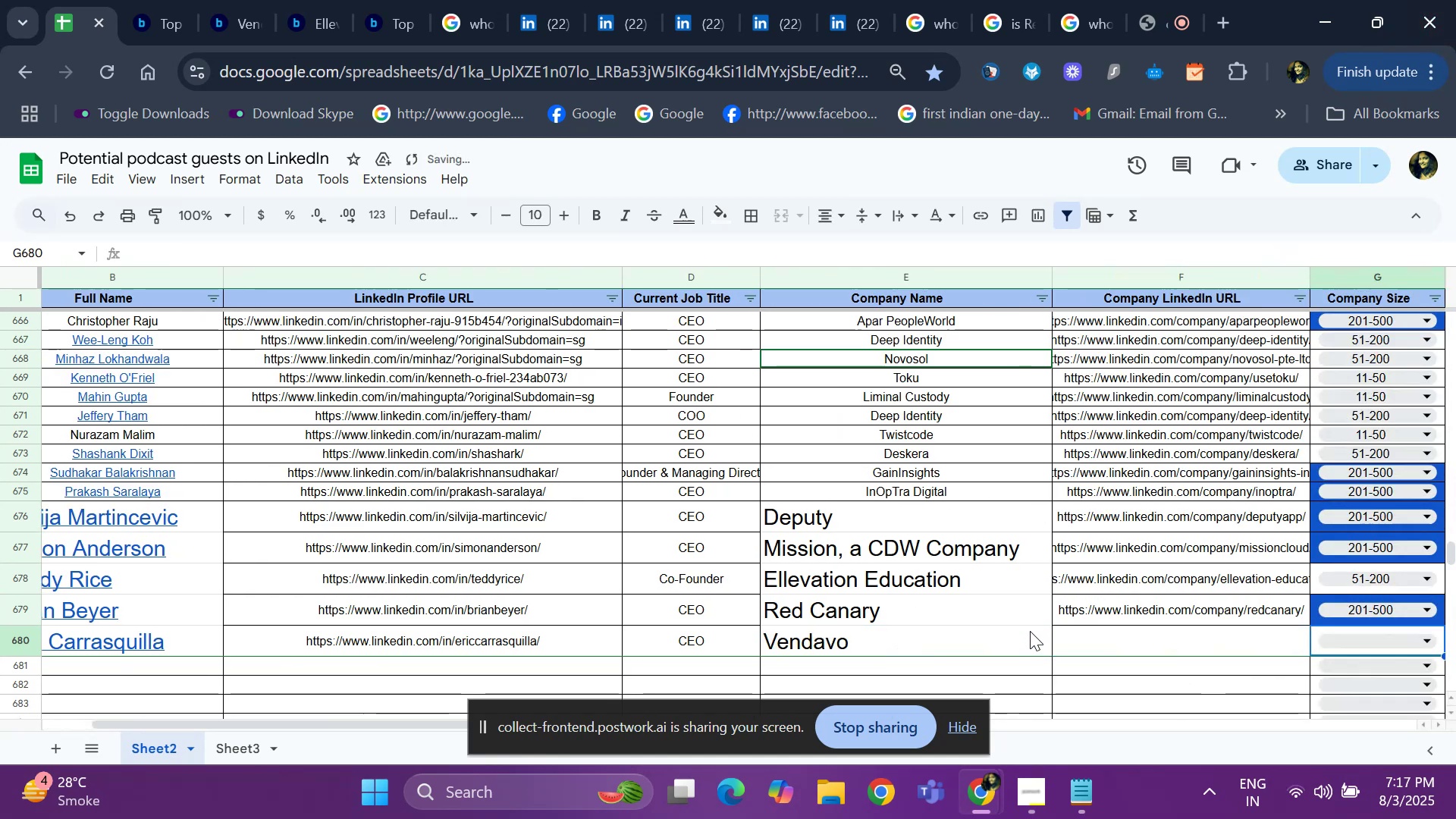 
key(ArrowLeft)
 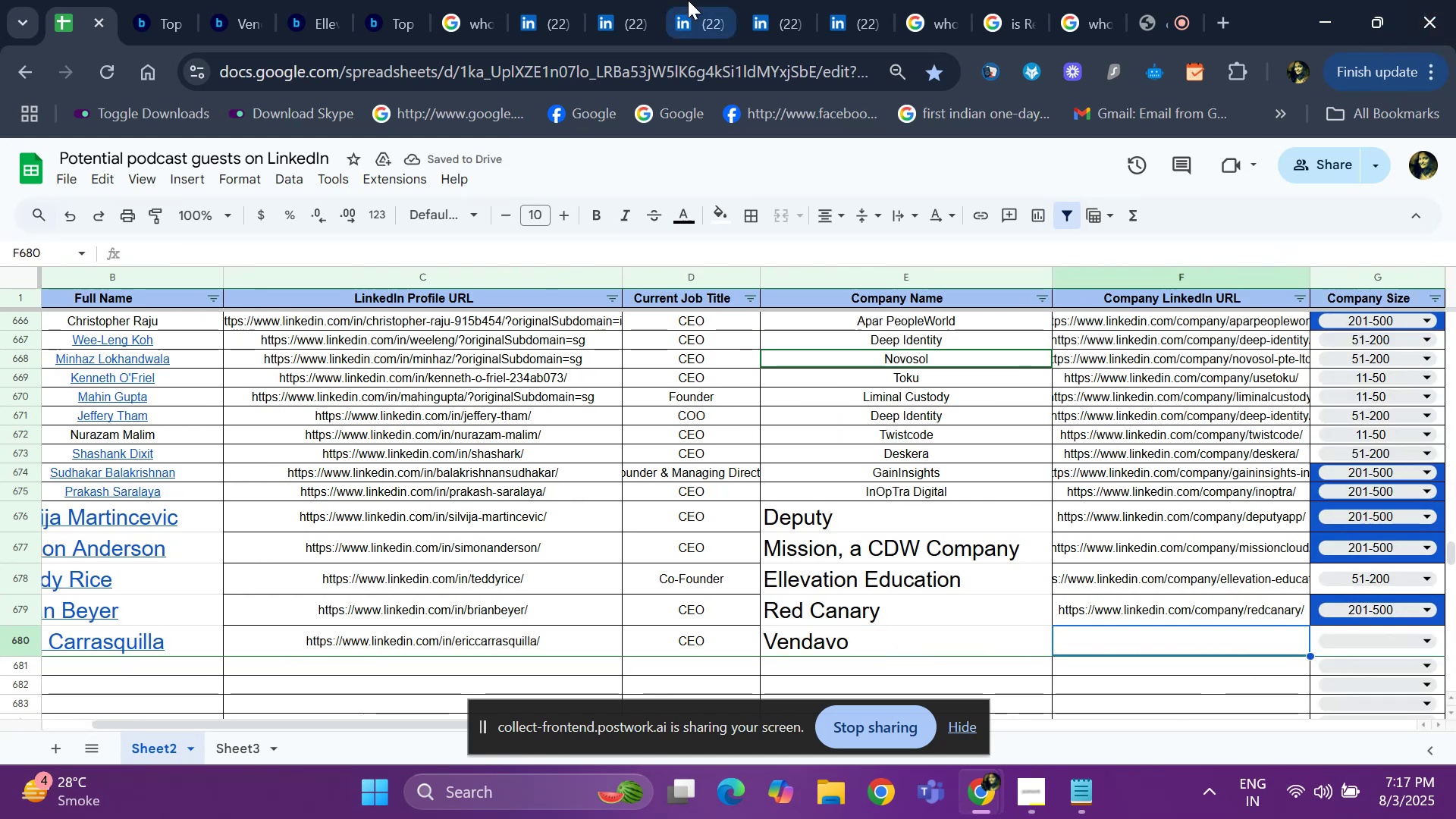 
left_click([607, 12])
 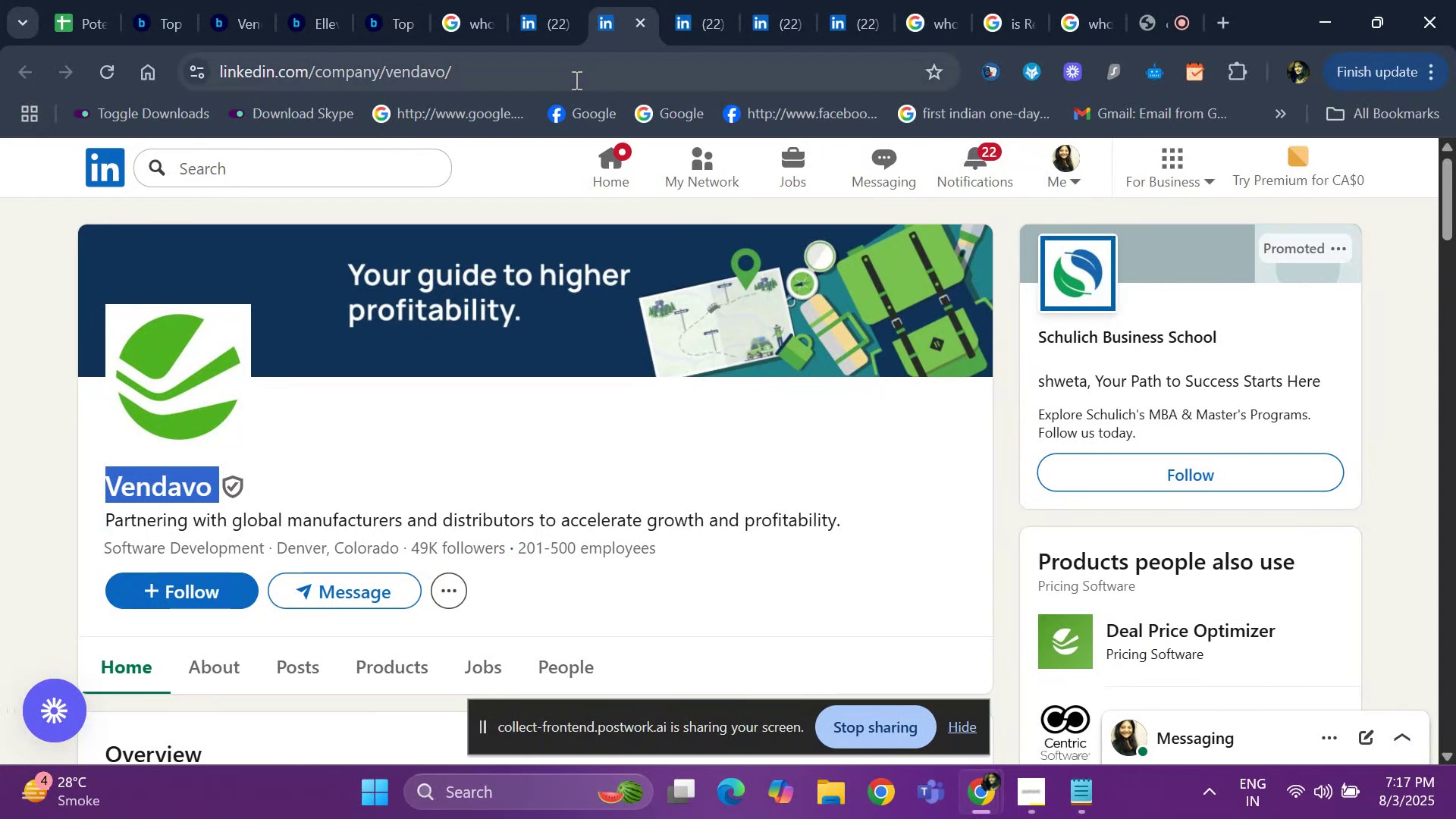 
left_click([575, 80])
 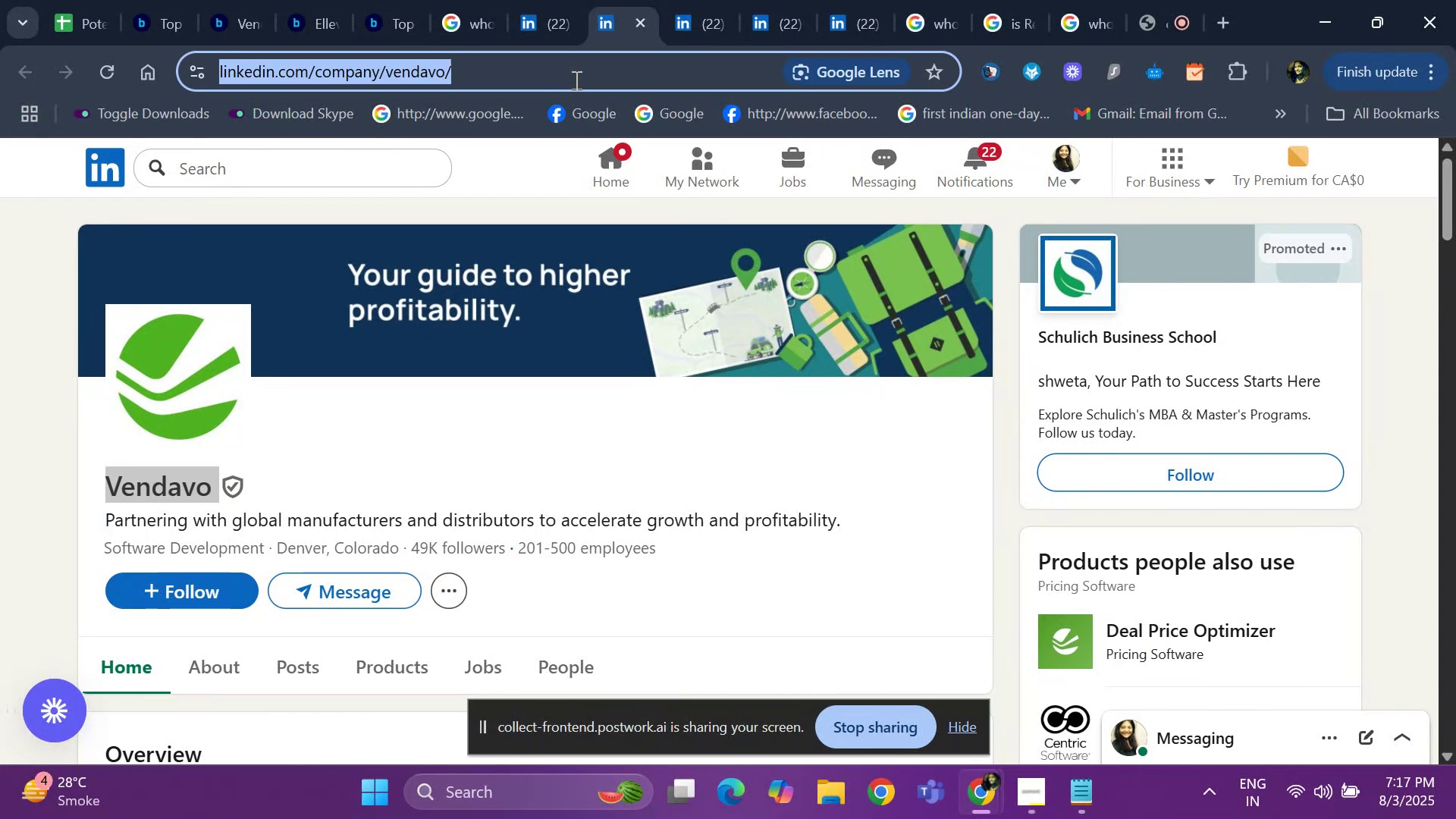 
key(Control+ControlLeft)
 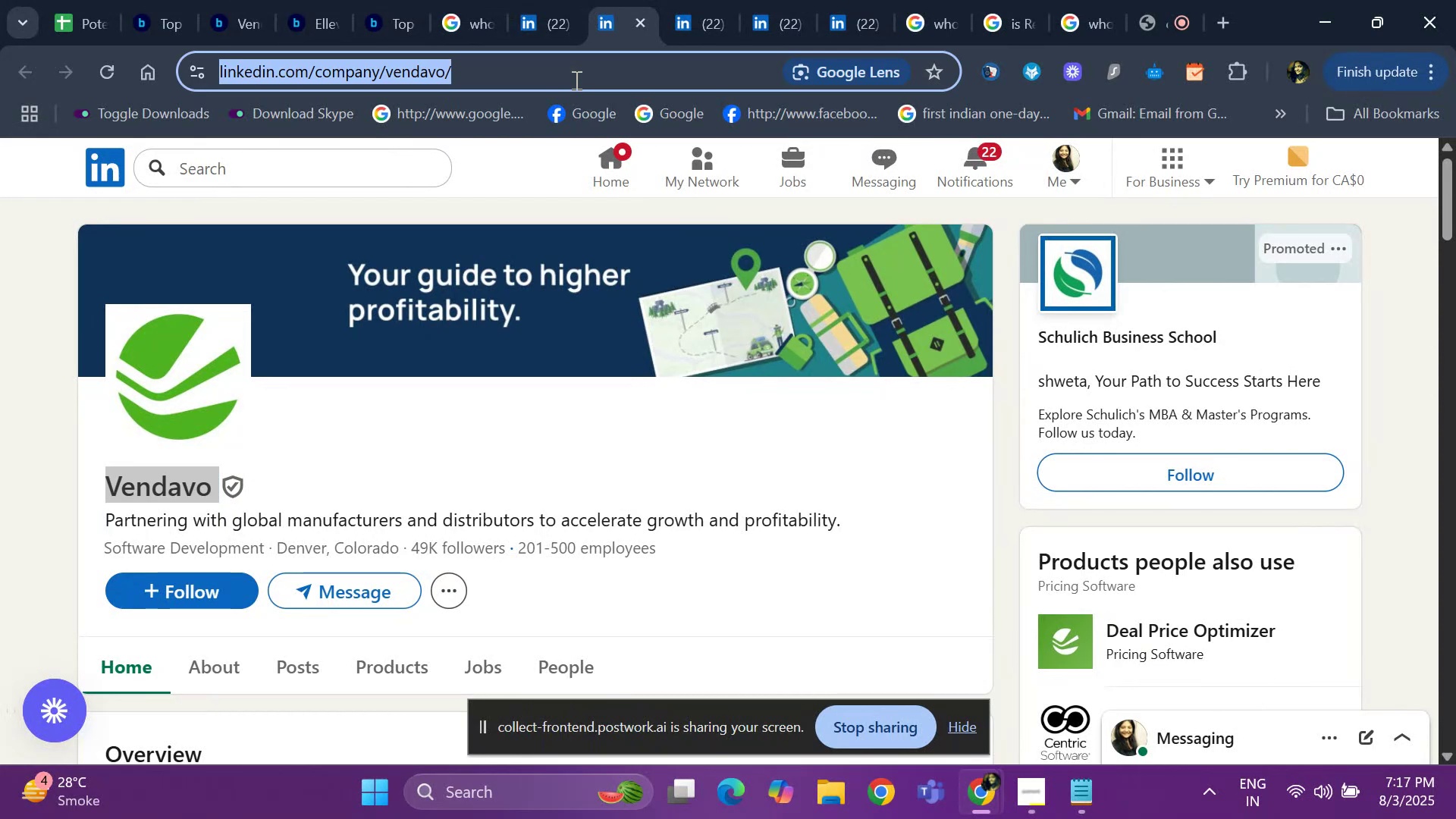 
key(Control+C)
 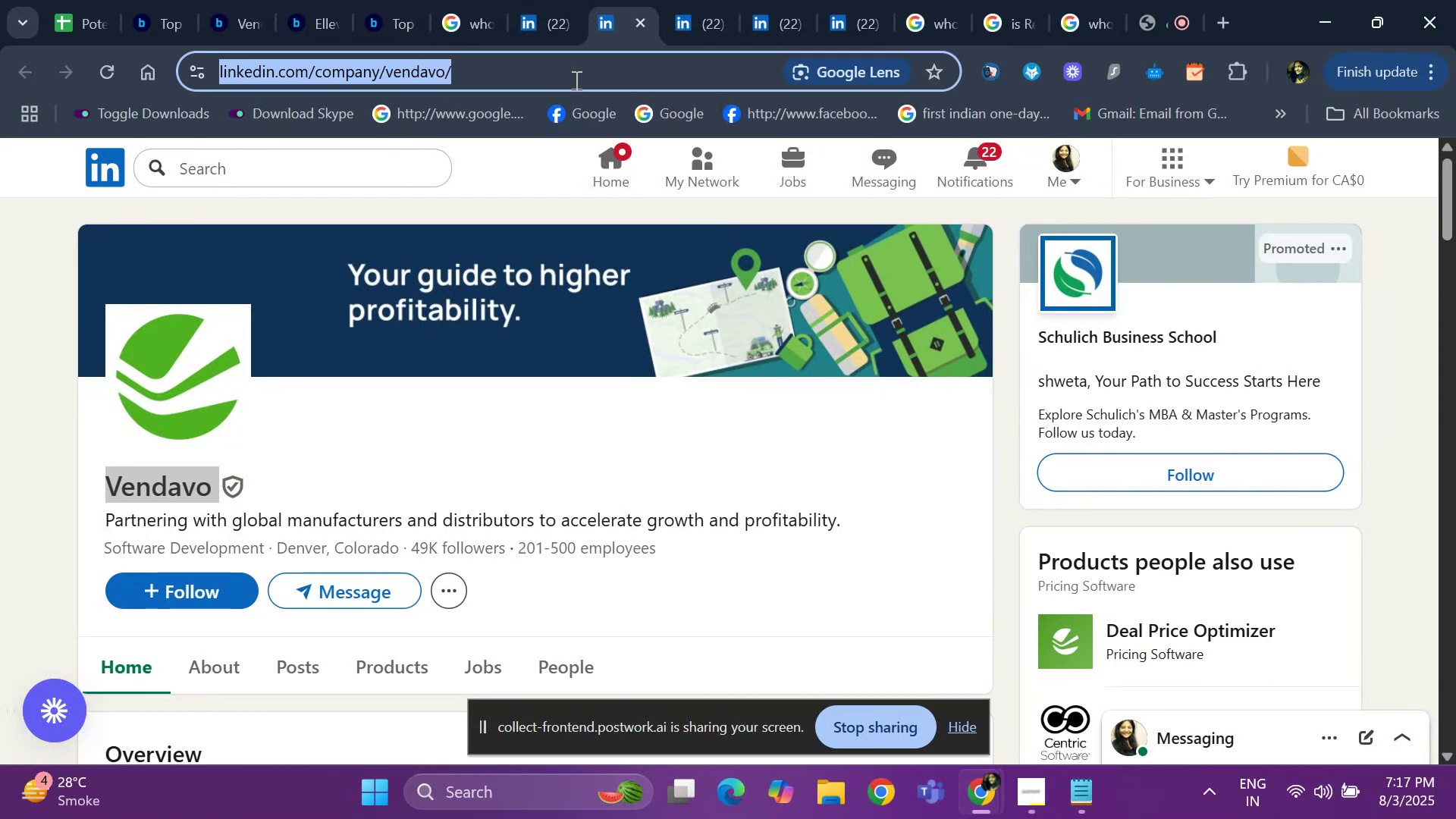 
key(Control+ControlLeft)
 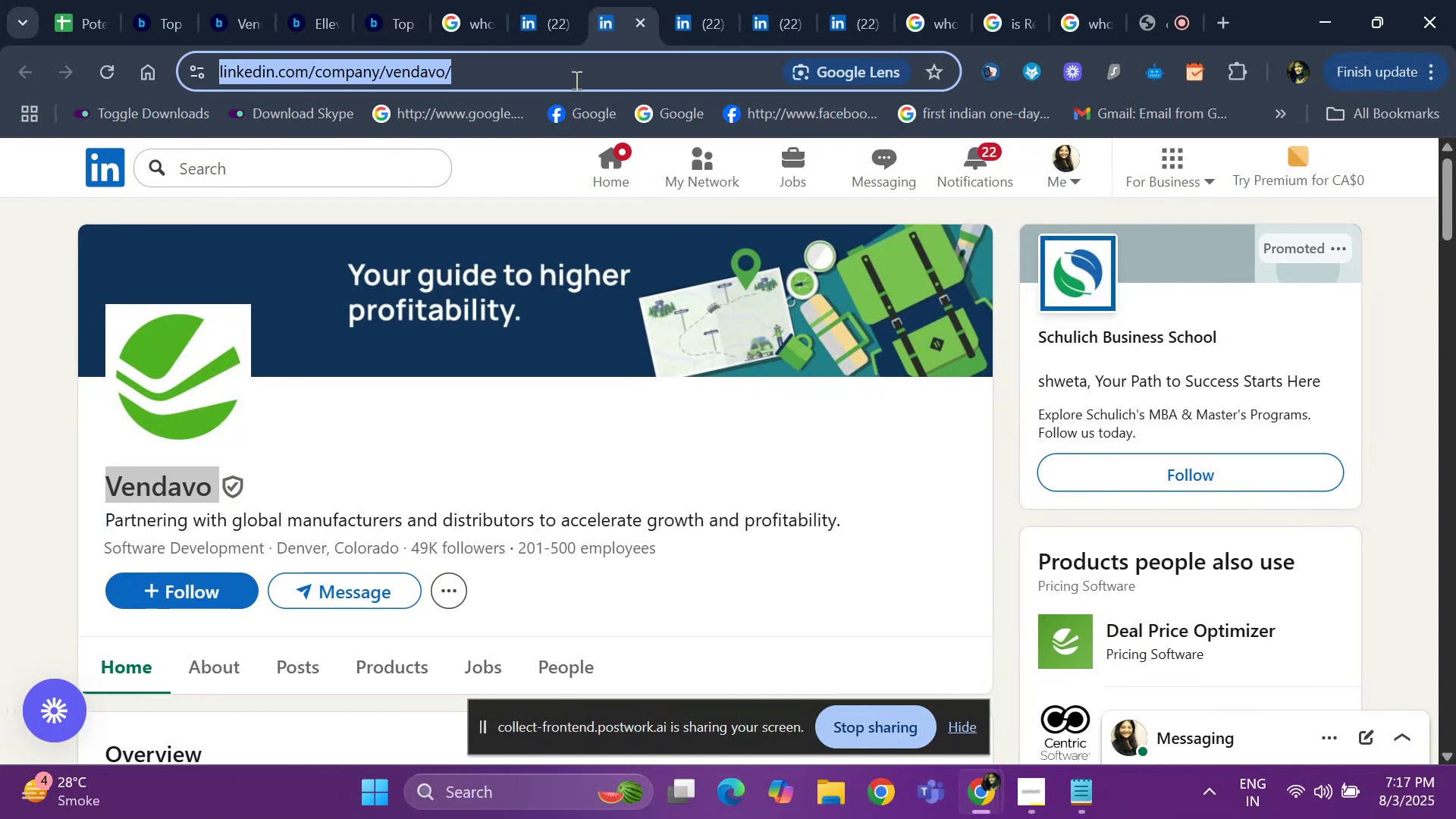 
key(Control+C)
 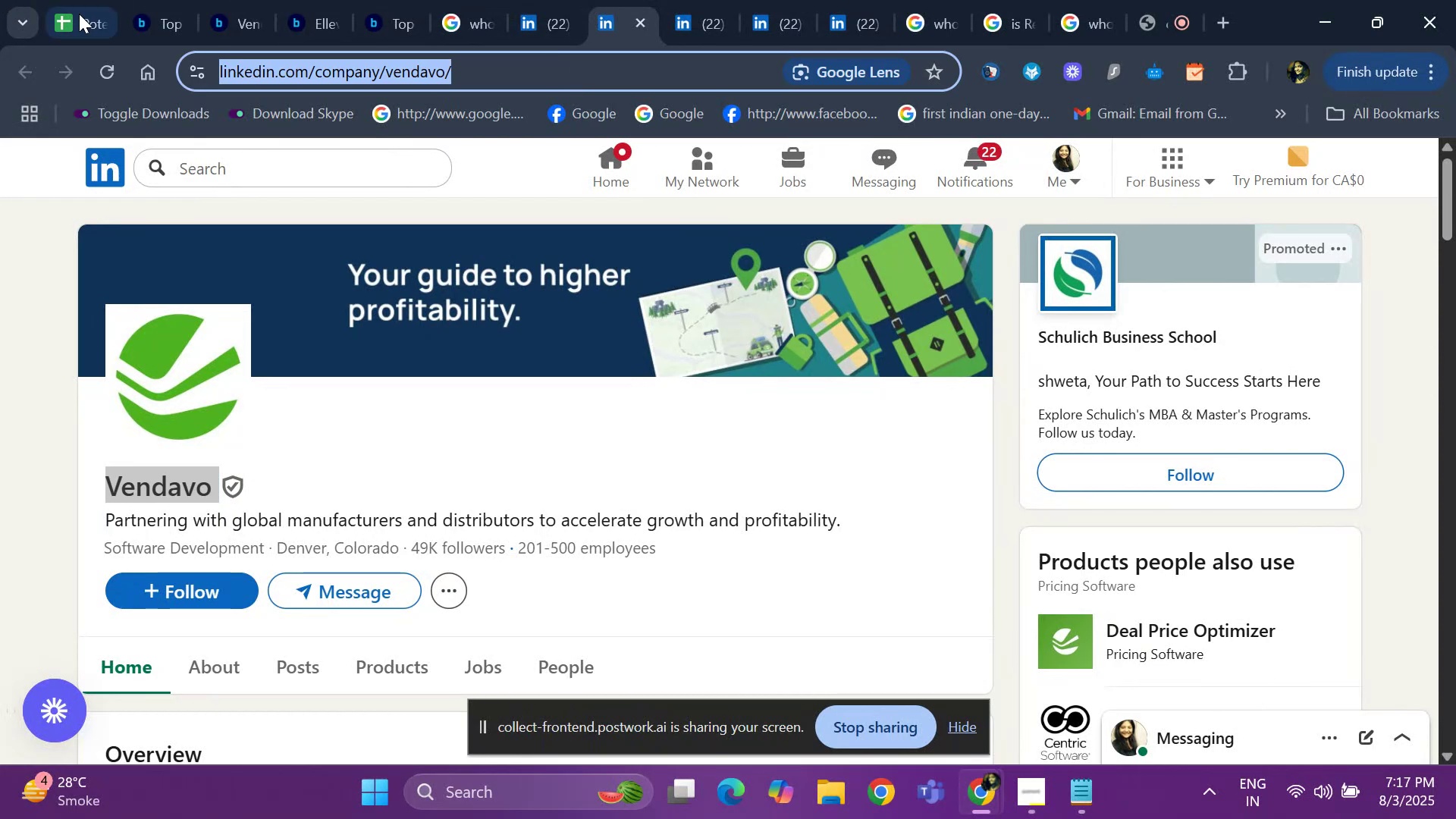 
left_click([80, 14])
 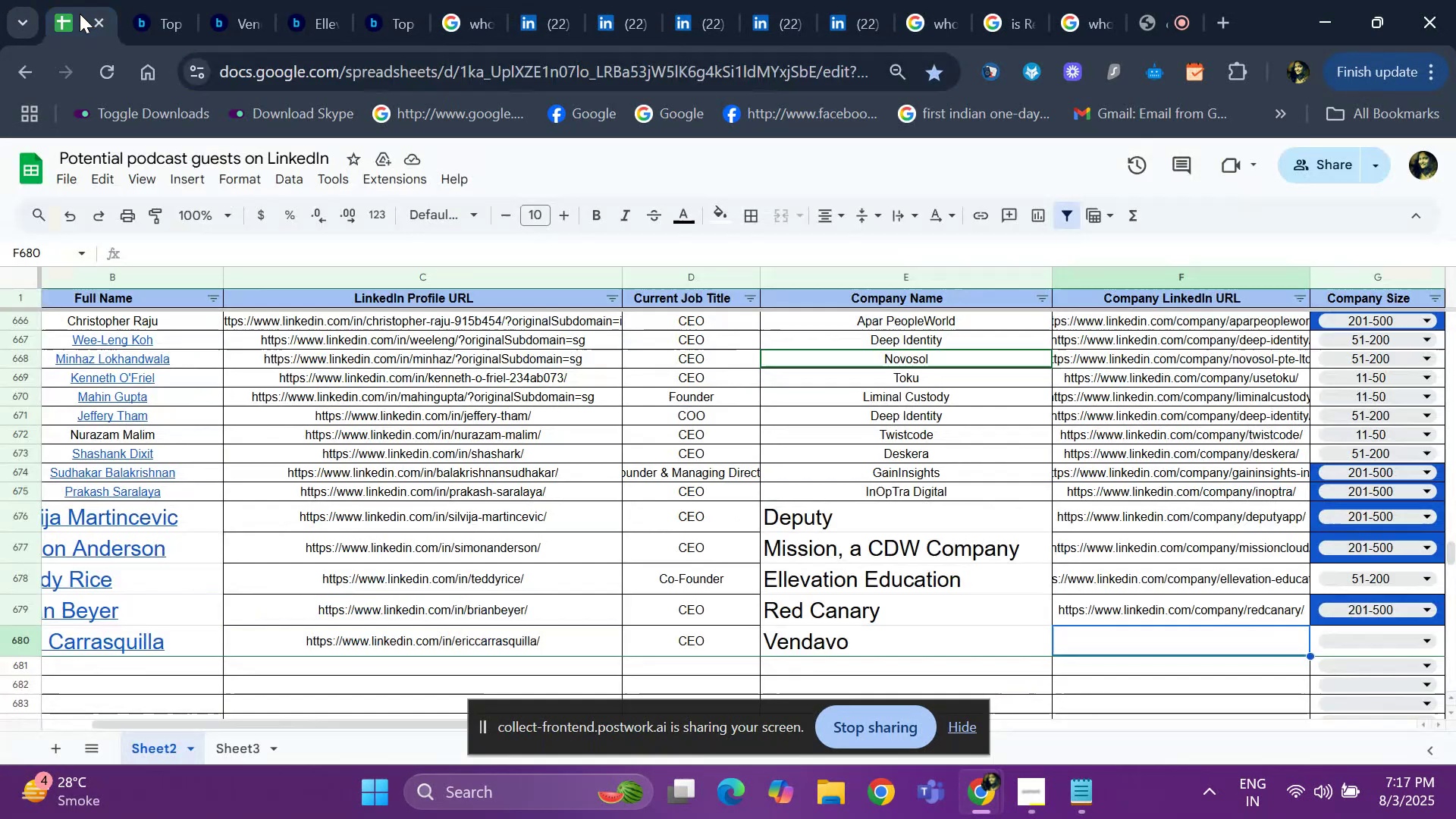 
key(Control+V)
 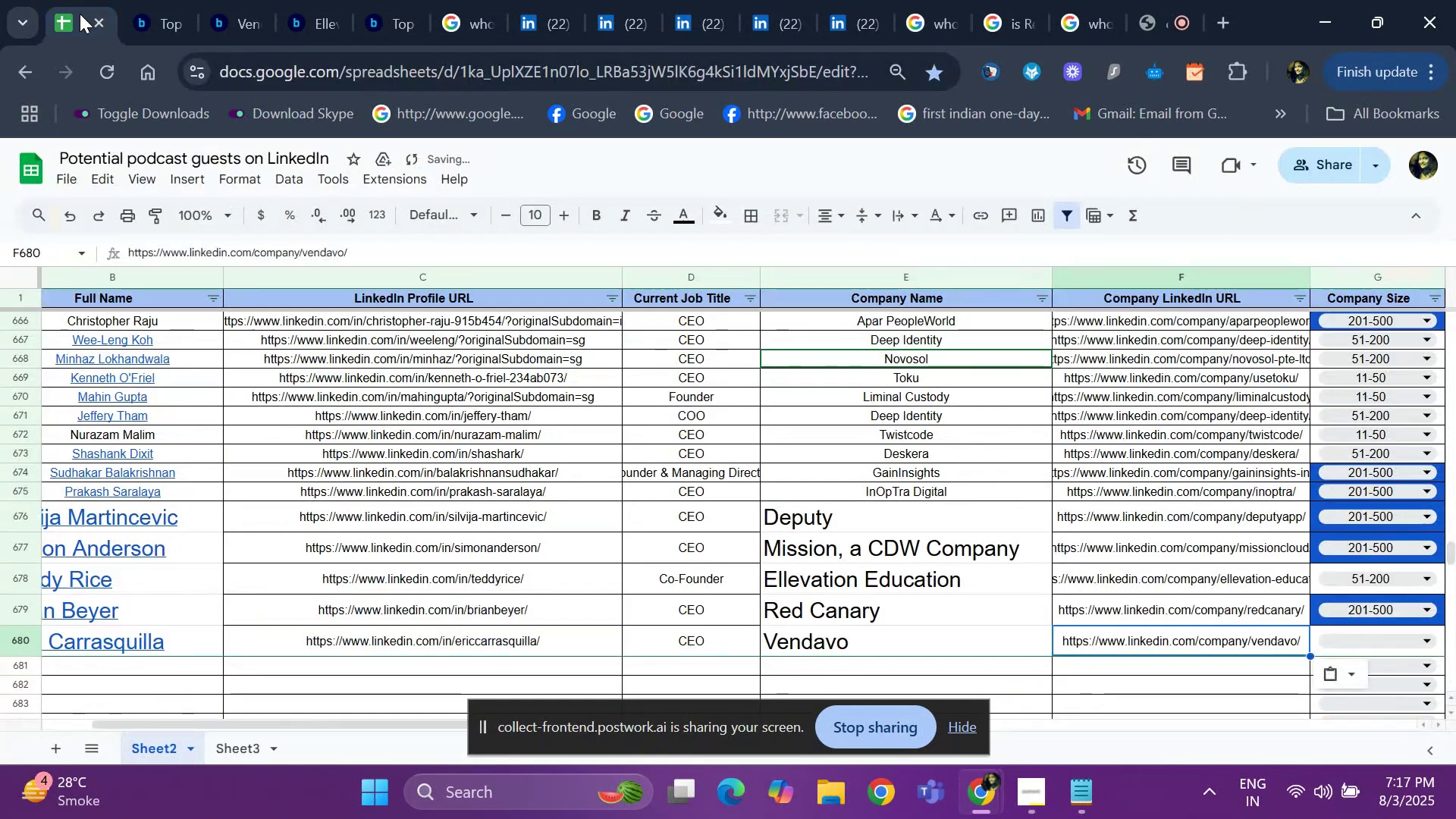 
key(ArrowRight)
 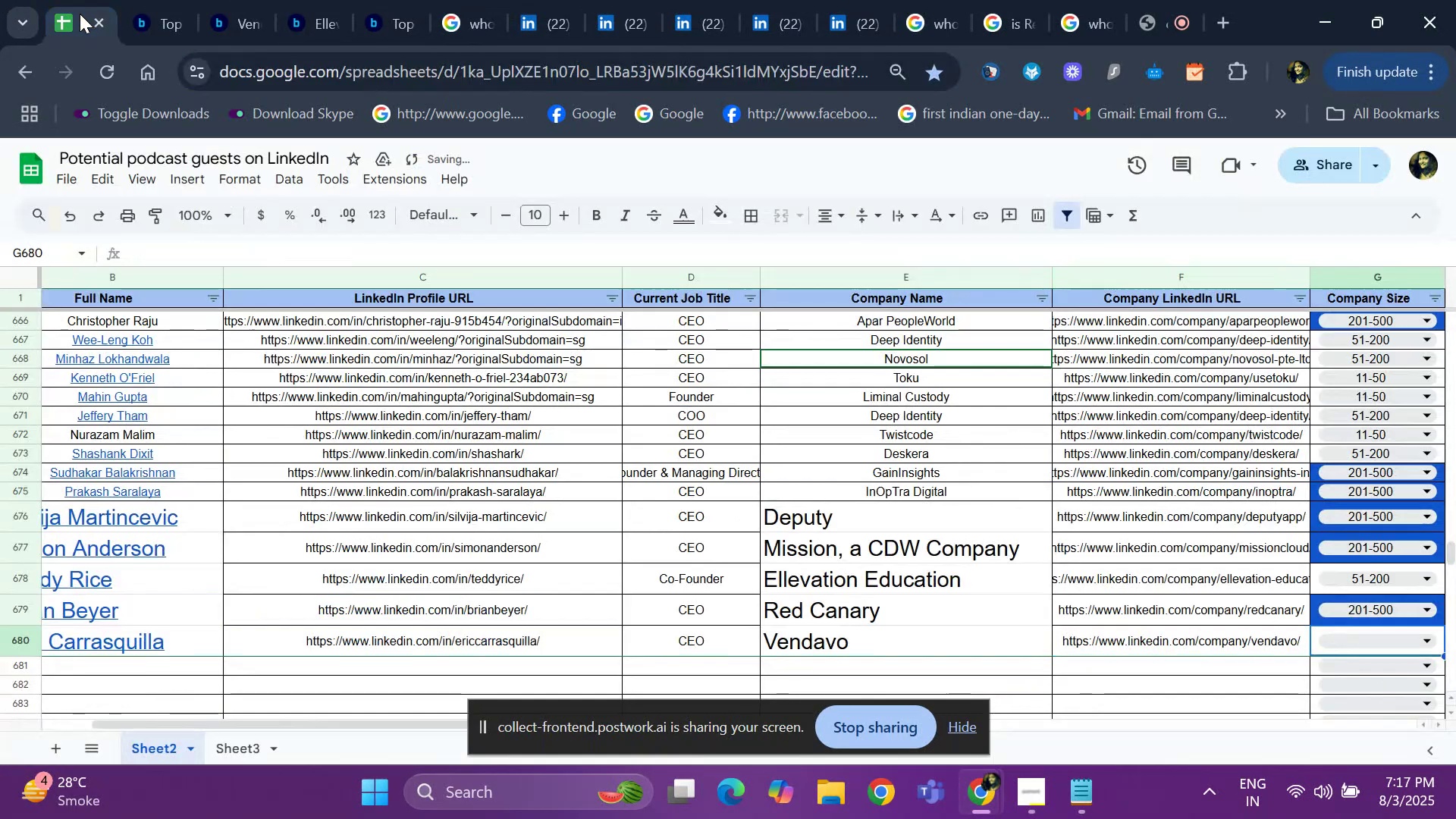 
key(ArrowRight)
 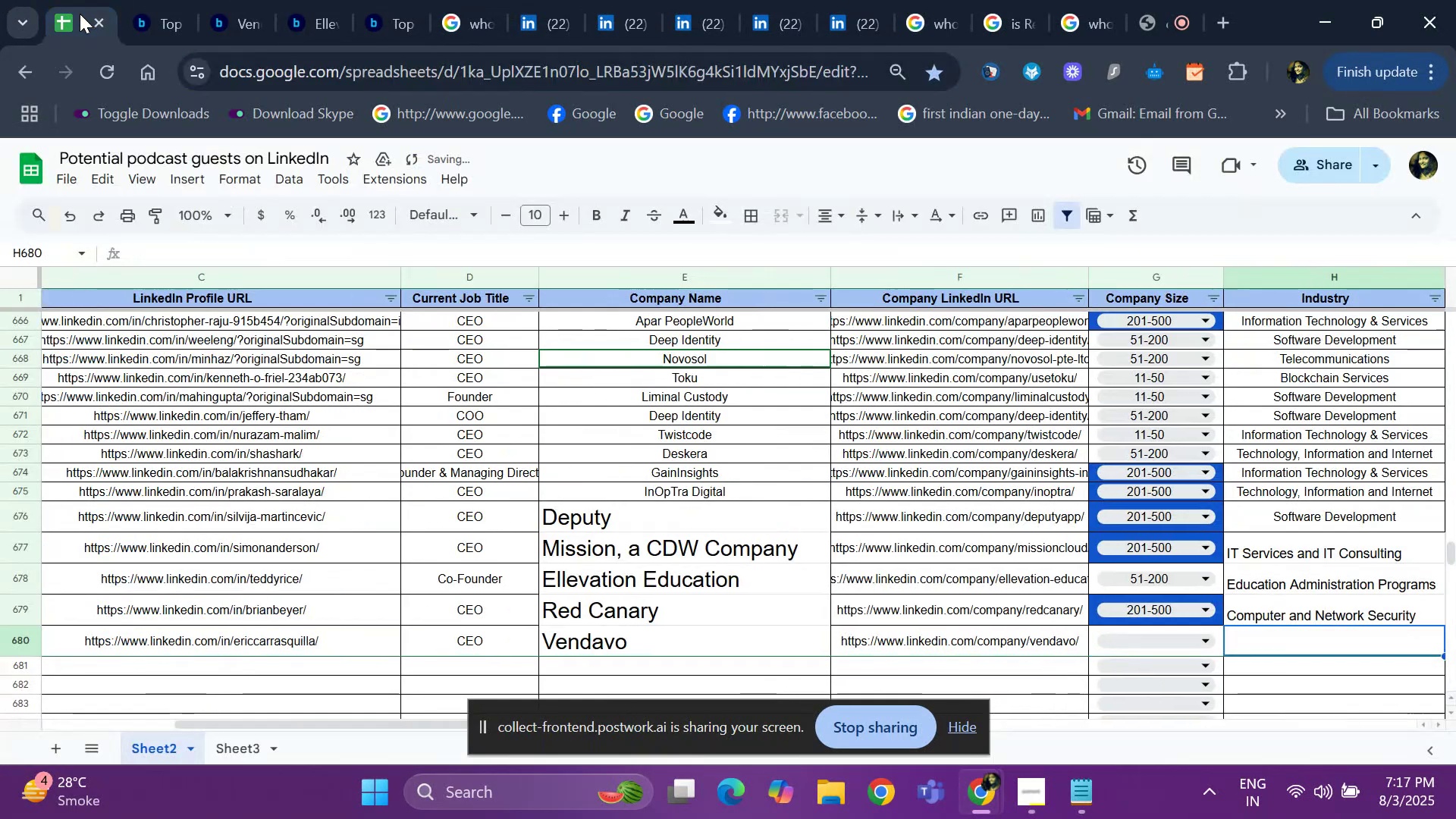 
key(ArrowRight)
 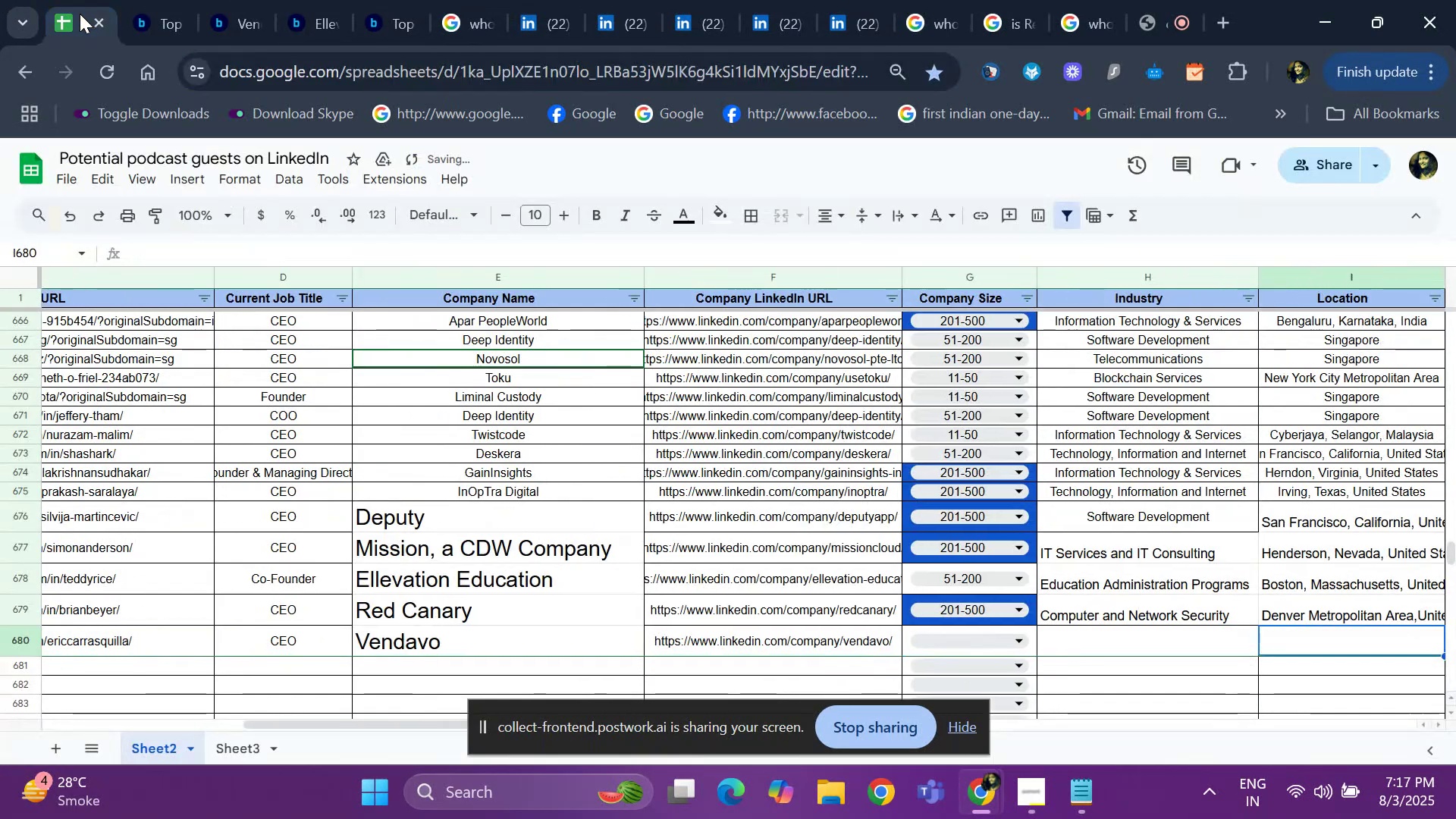 
key(ArrowRight)
 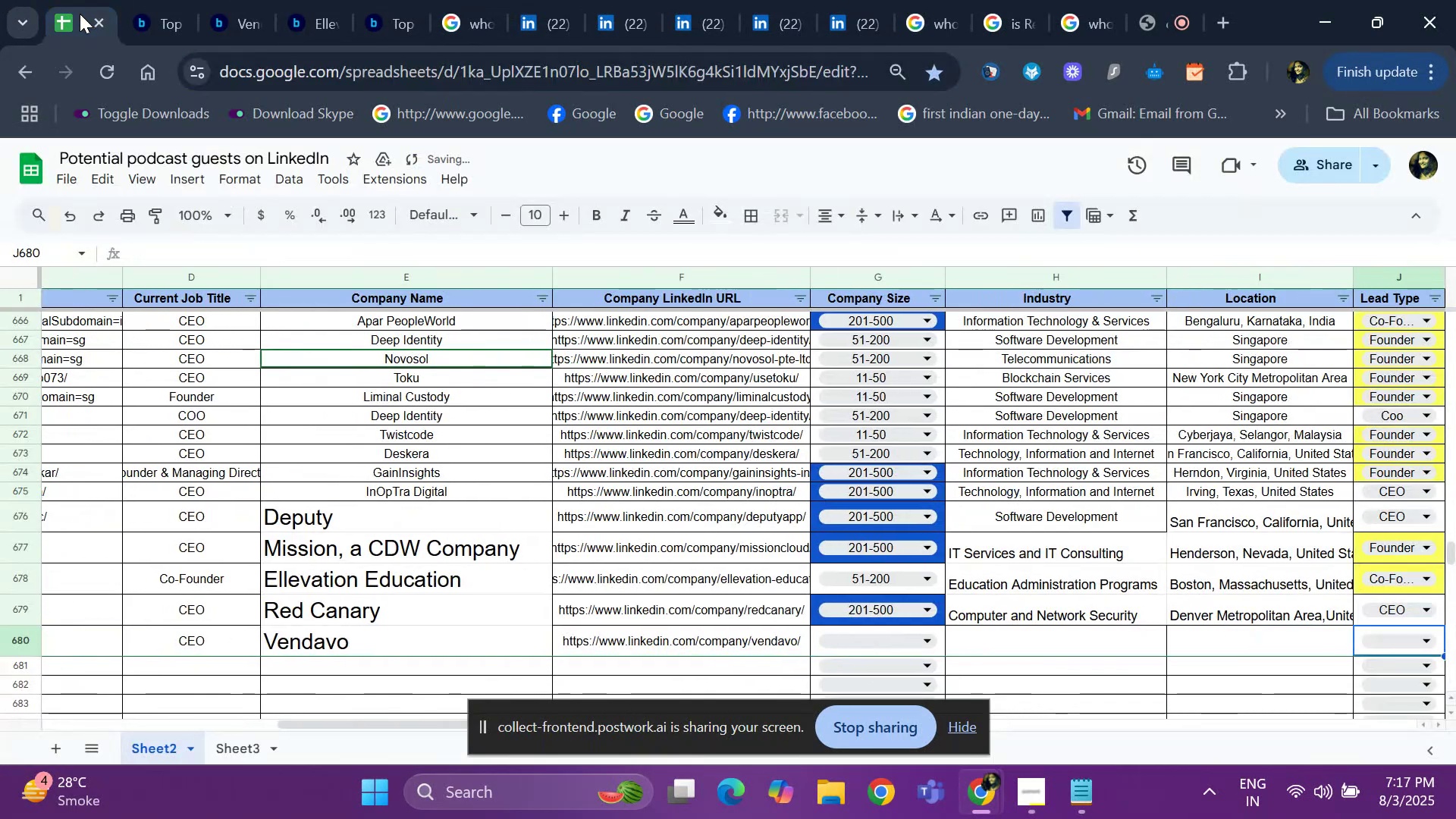 
key(ArrowRight)
 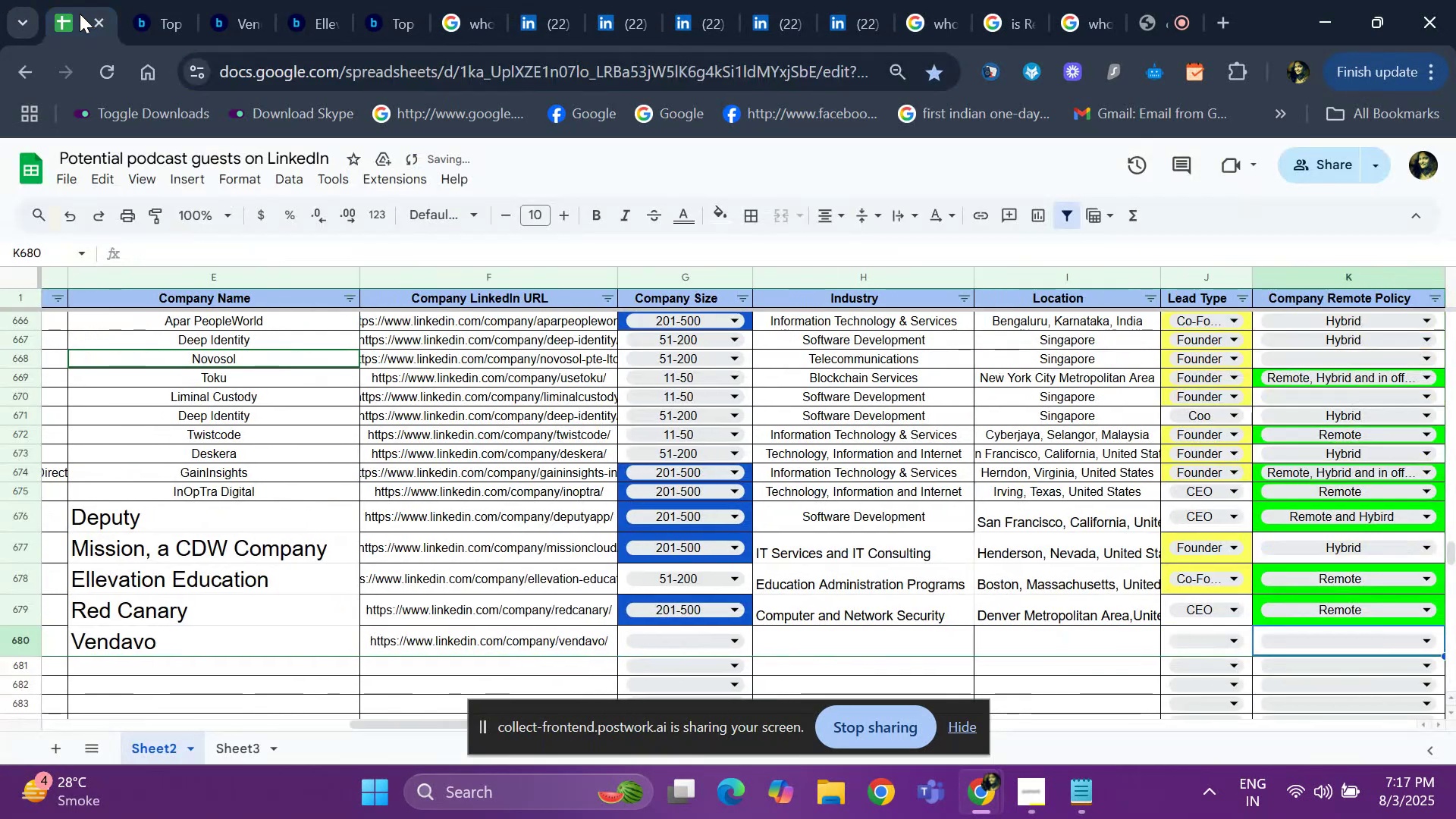 
key(ArrowLeft)
 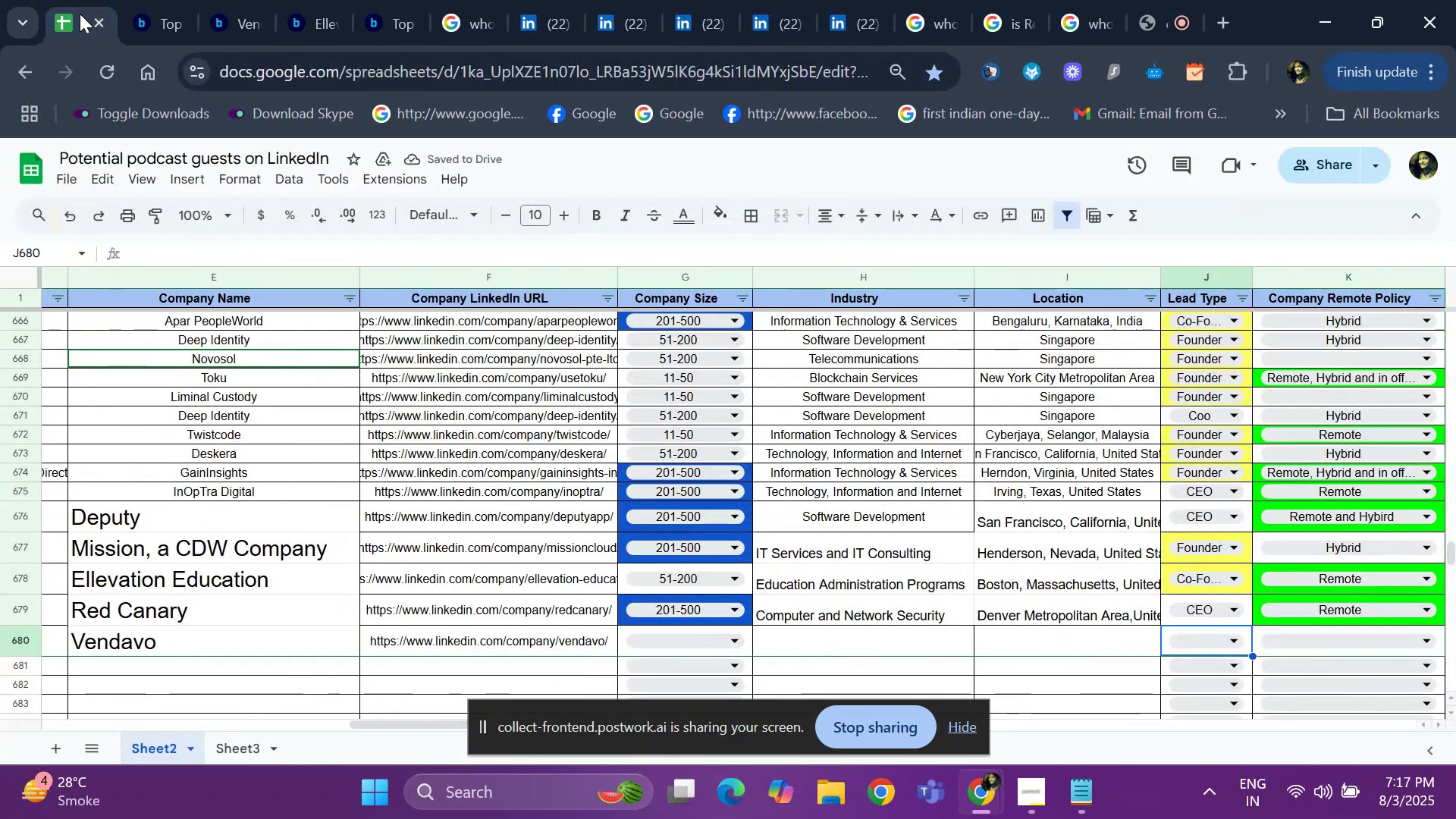 
key(ArrowLeft)
 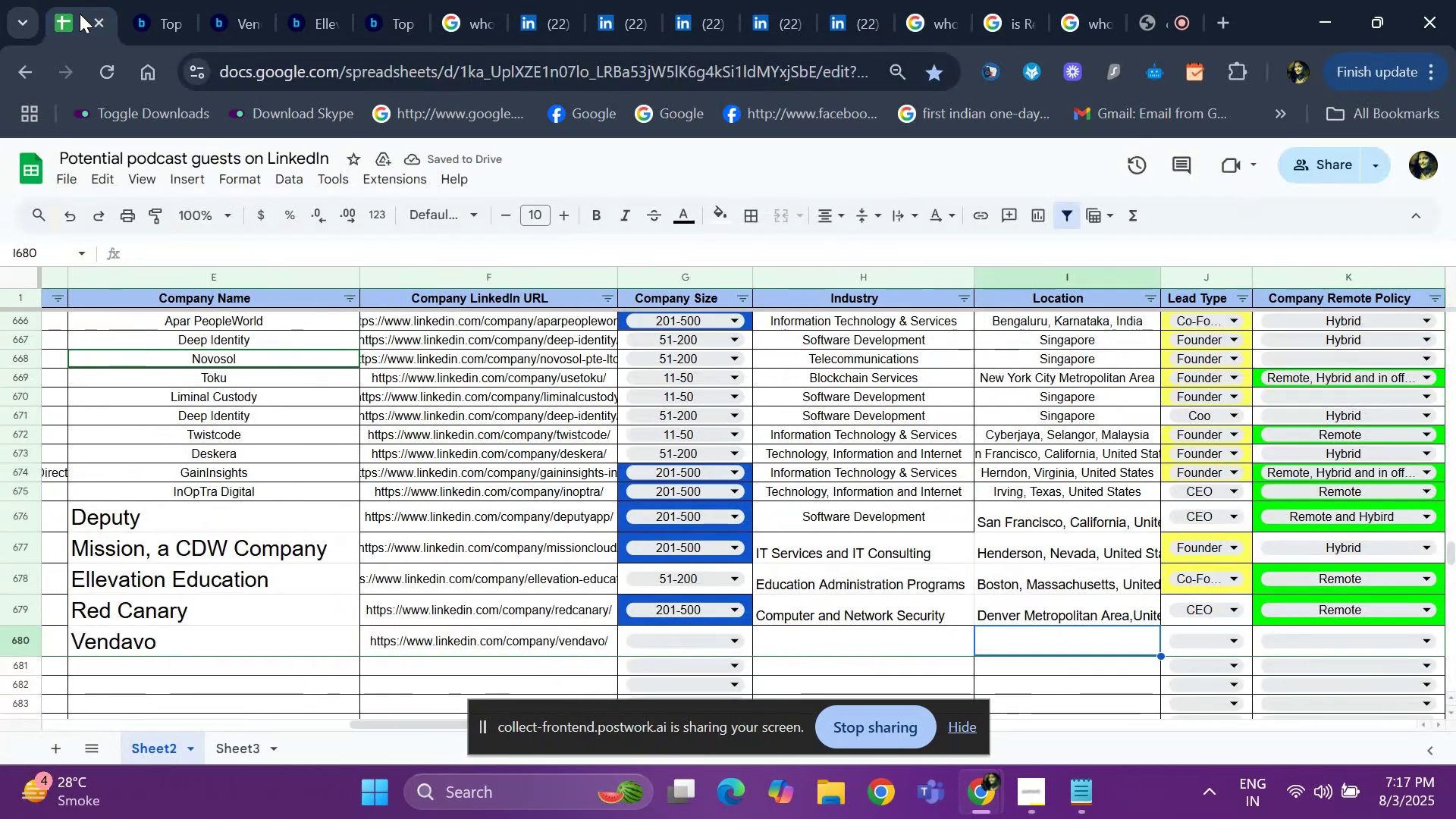 
key(ArrowLeft)
 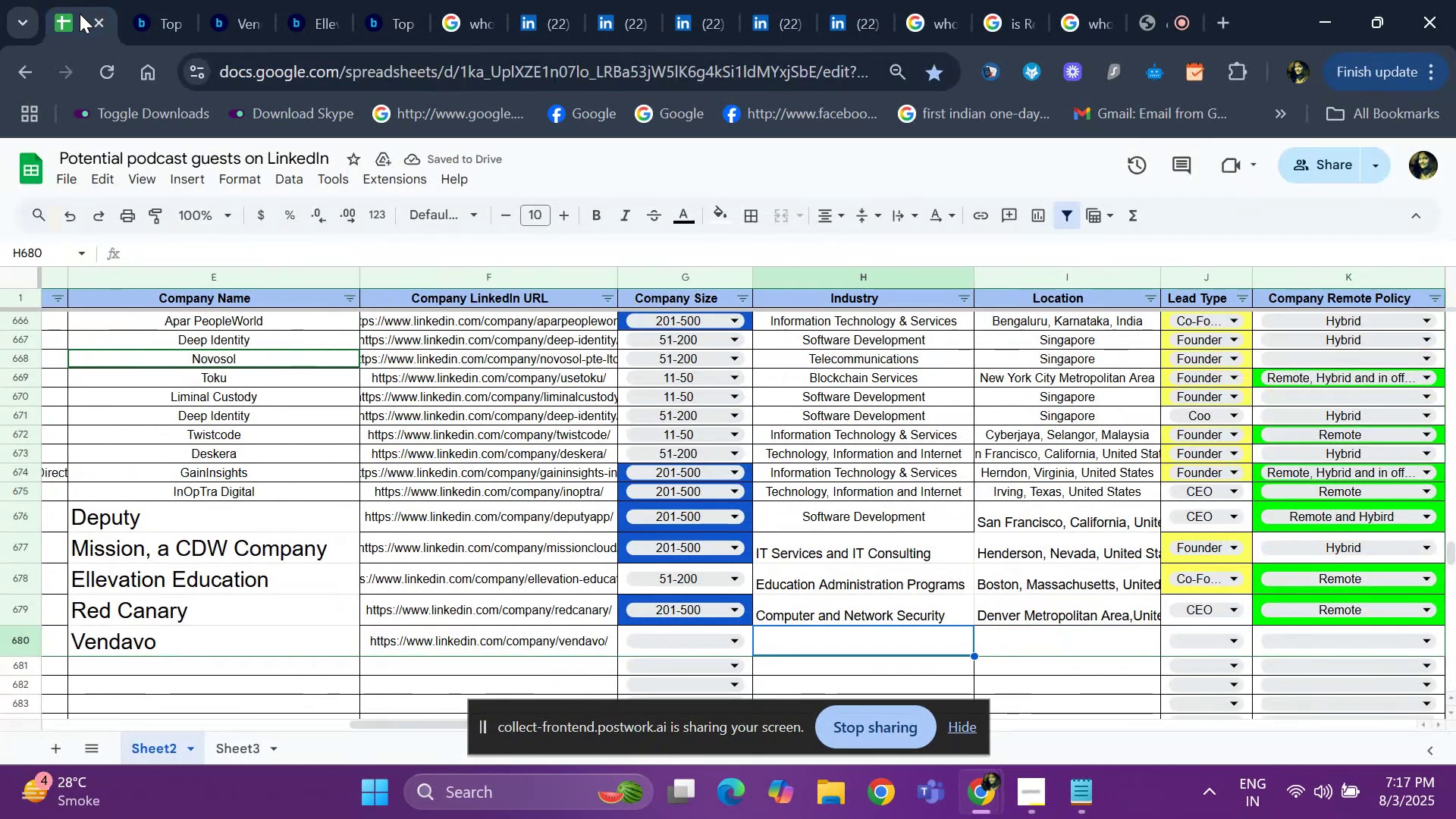 
key(ArrowLeft)
 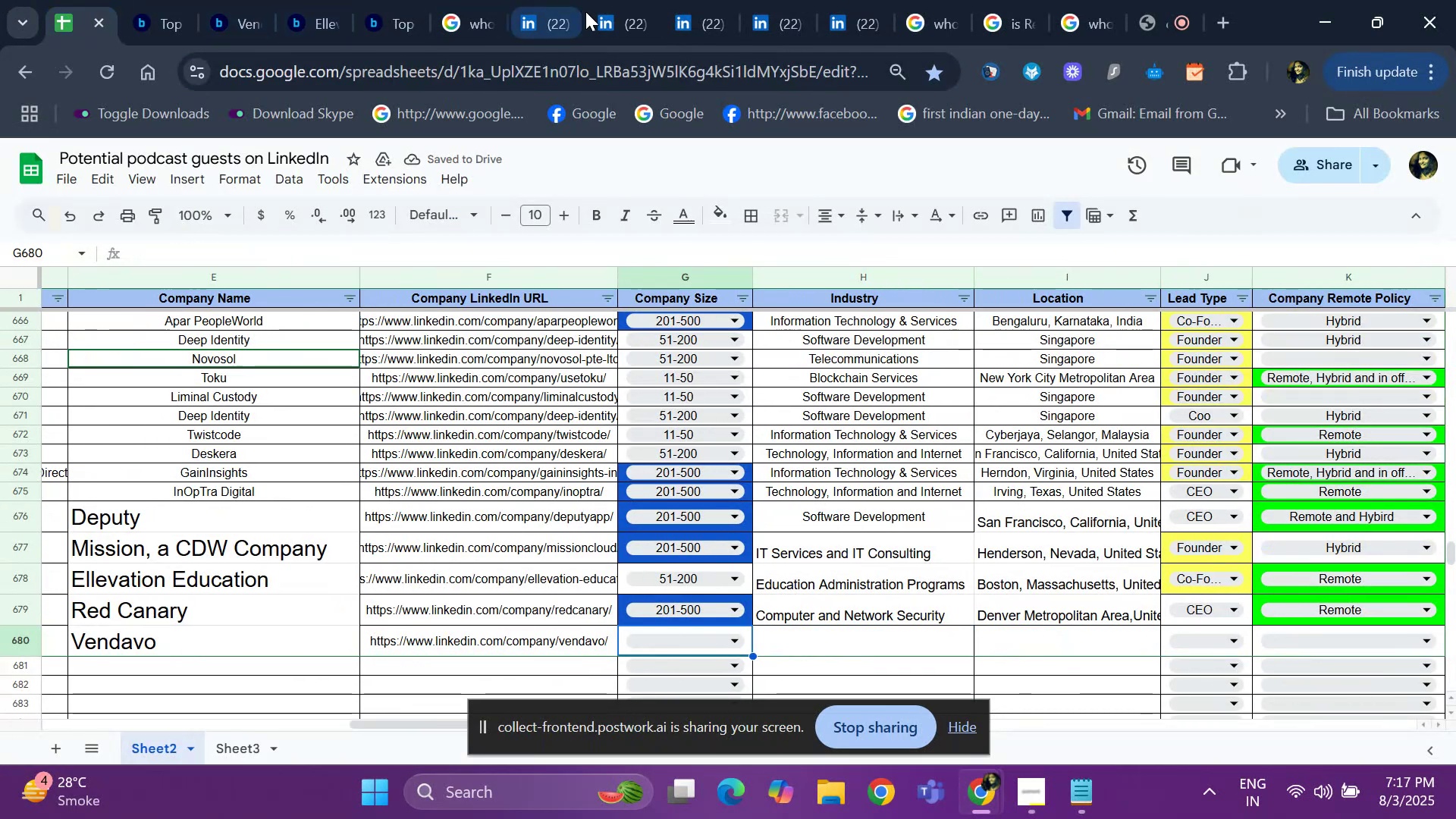 
left_click([590, 10])
 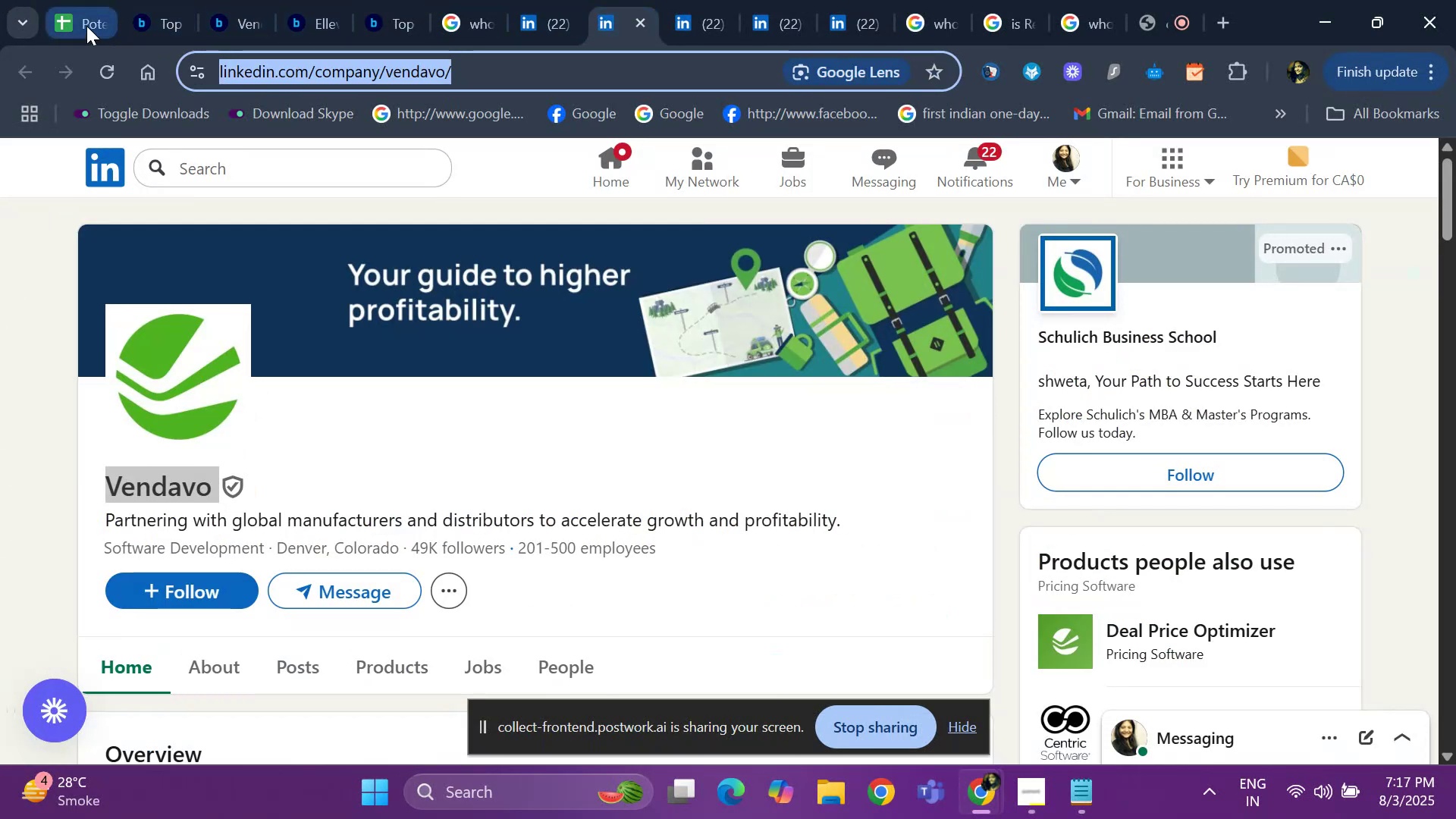 
left_click([77, 24])
 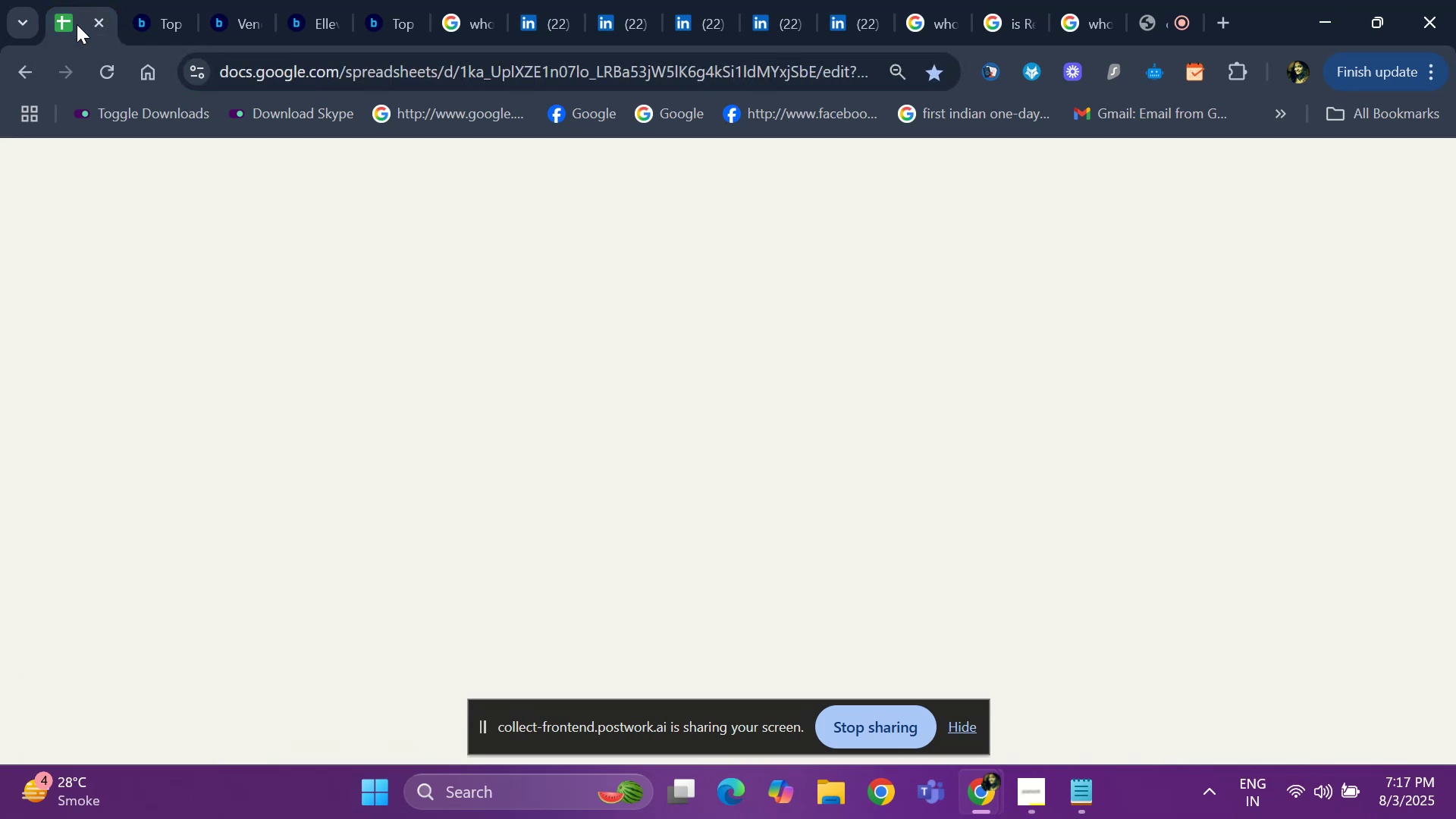 
key(Control+D)
 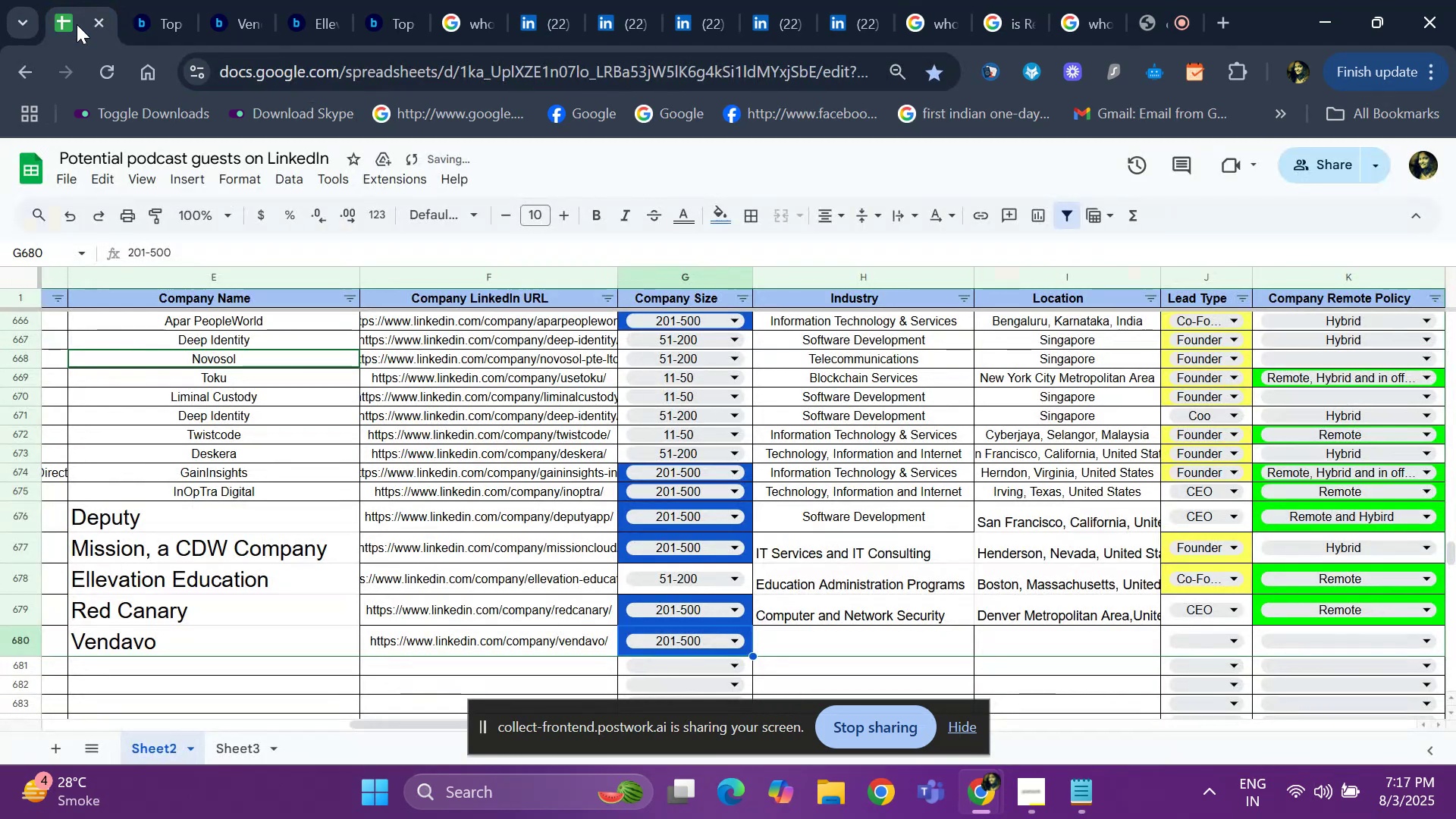 
key(ArrowRight)
 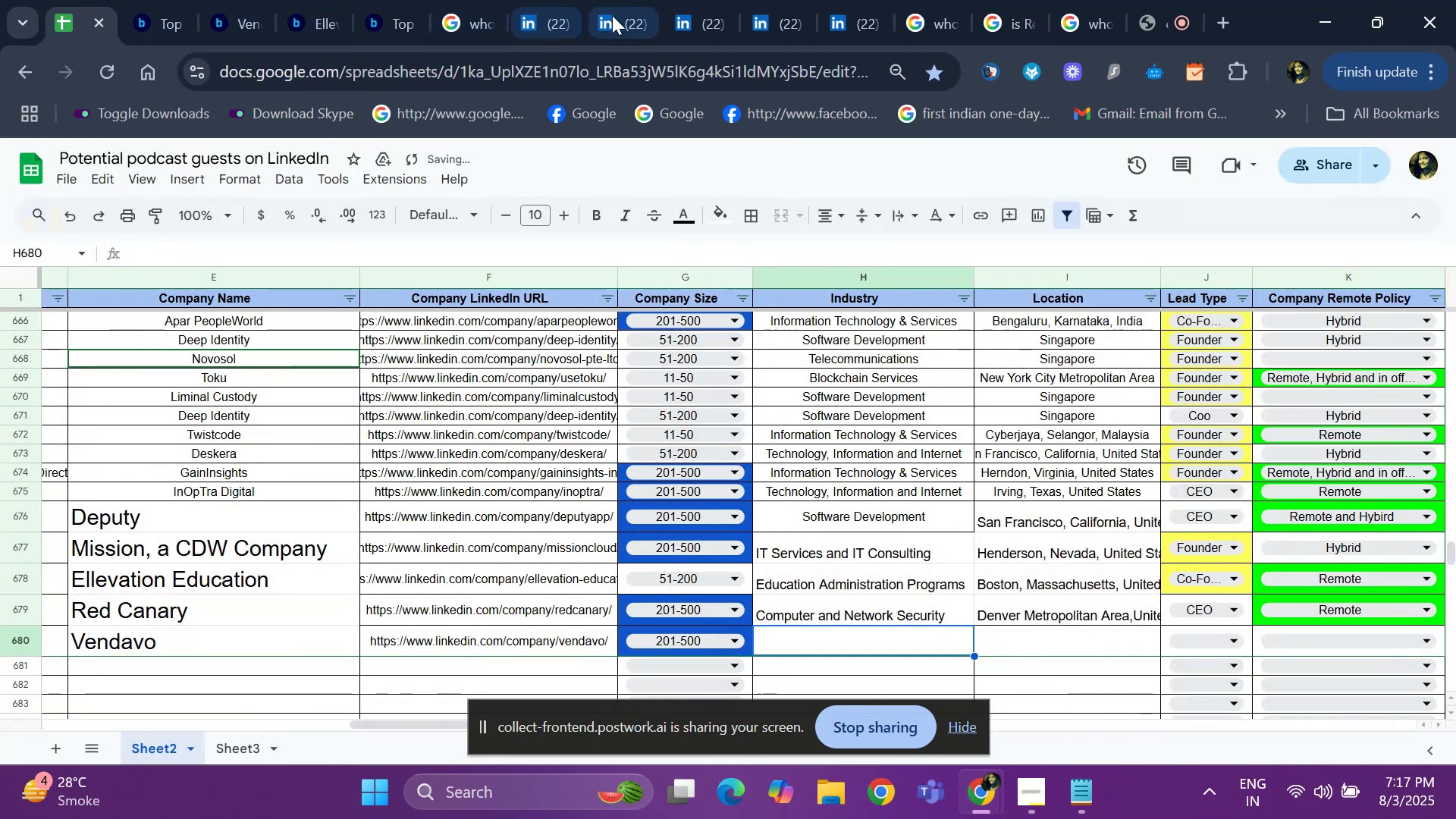 
left_click([629, 17])
 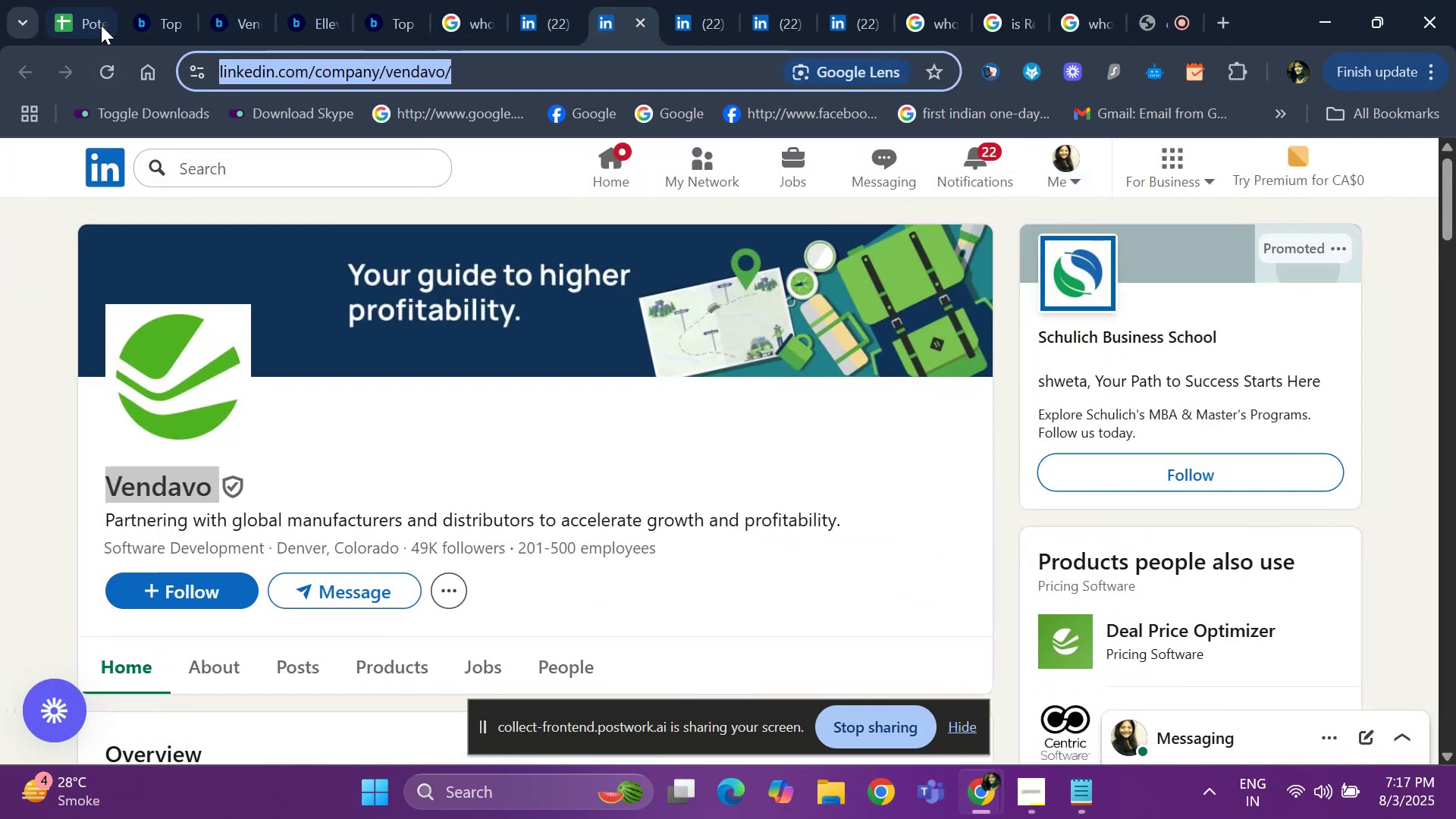 
left_click([101, 23])
 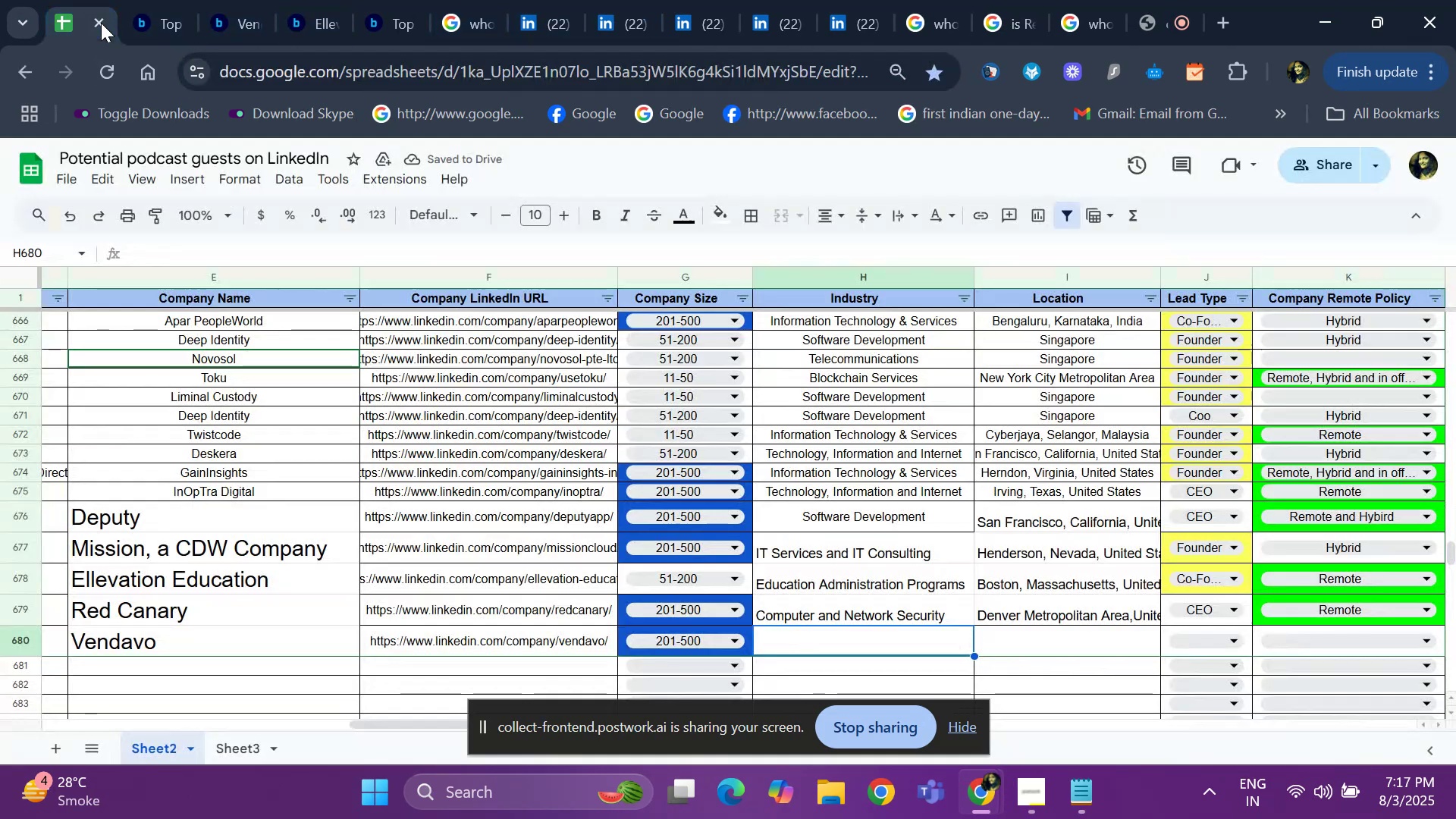 
type(sof)
 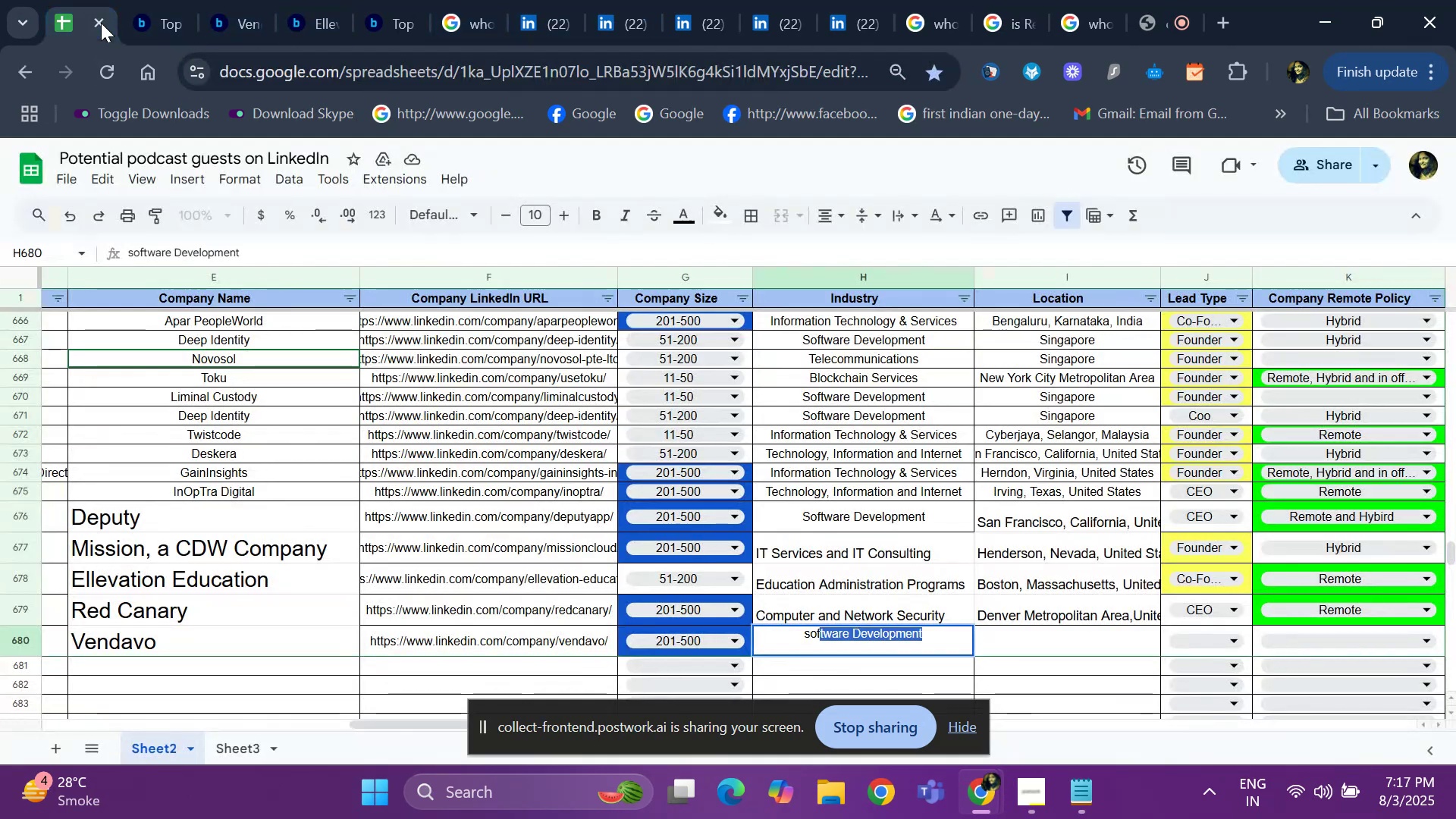 
key(Enter)
 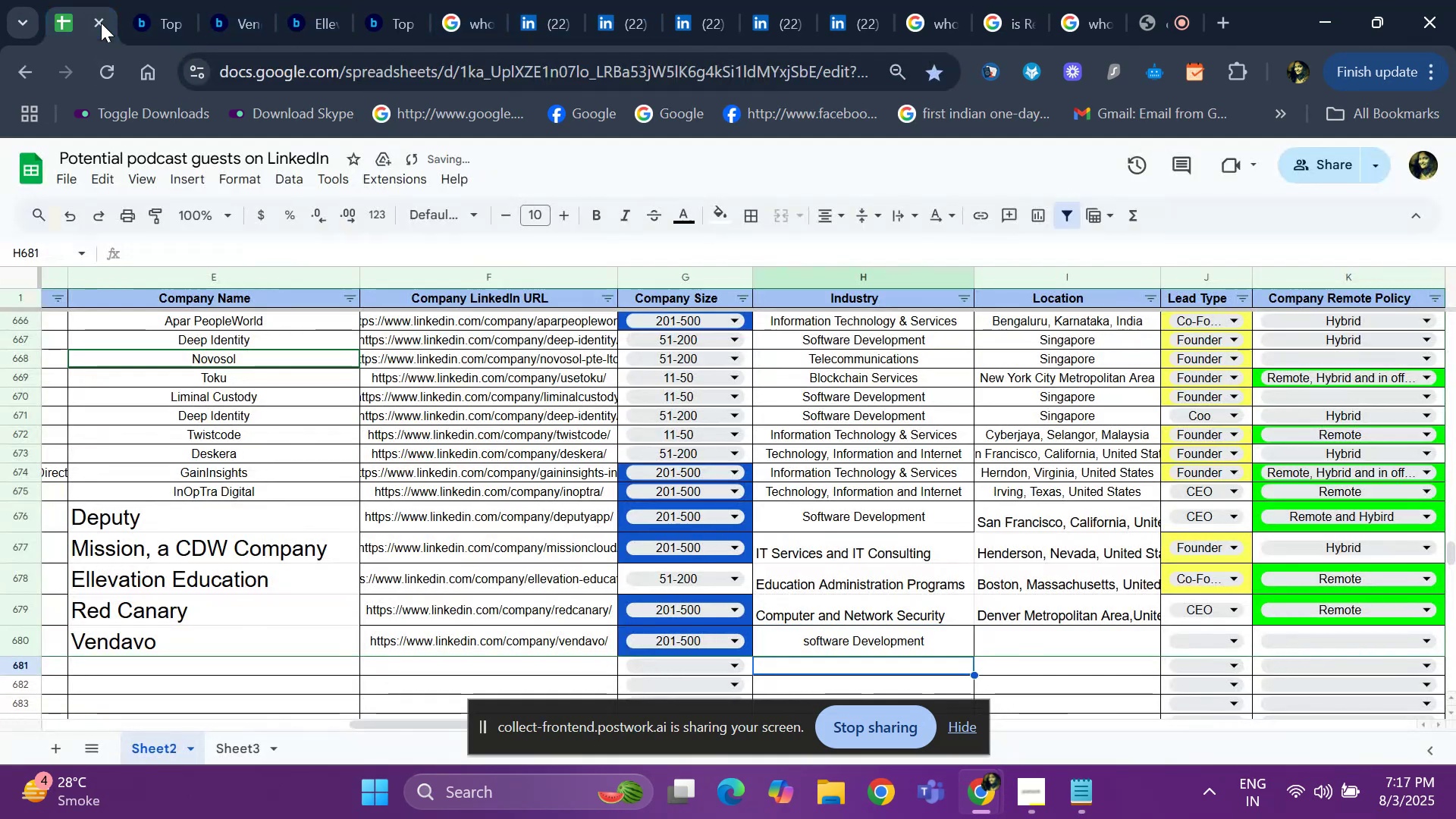 
key(ArrowUp)
 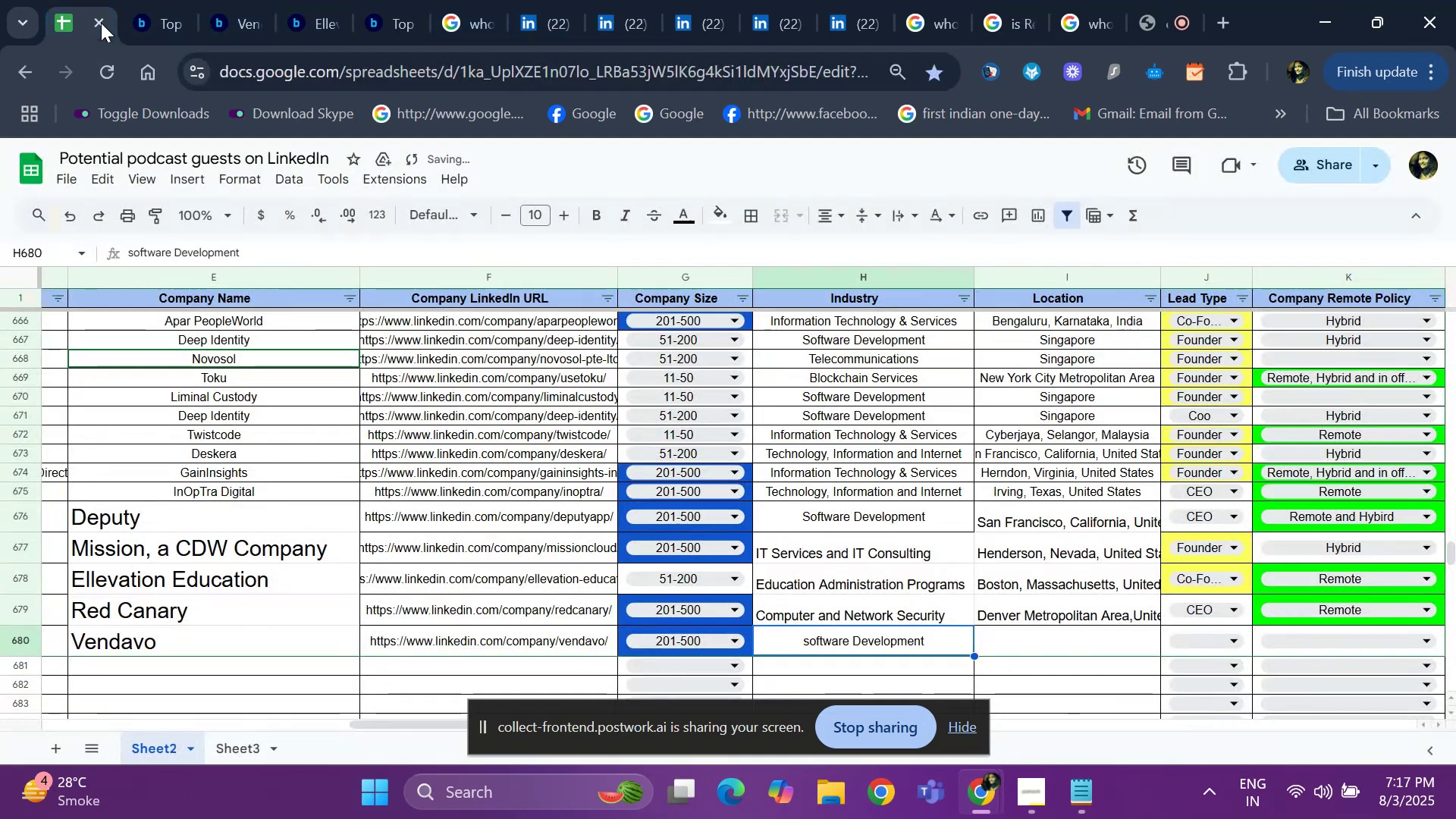 
key(ArrowRight)
 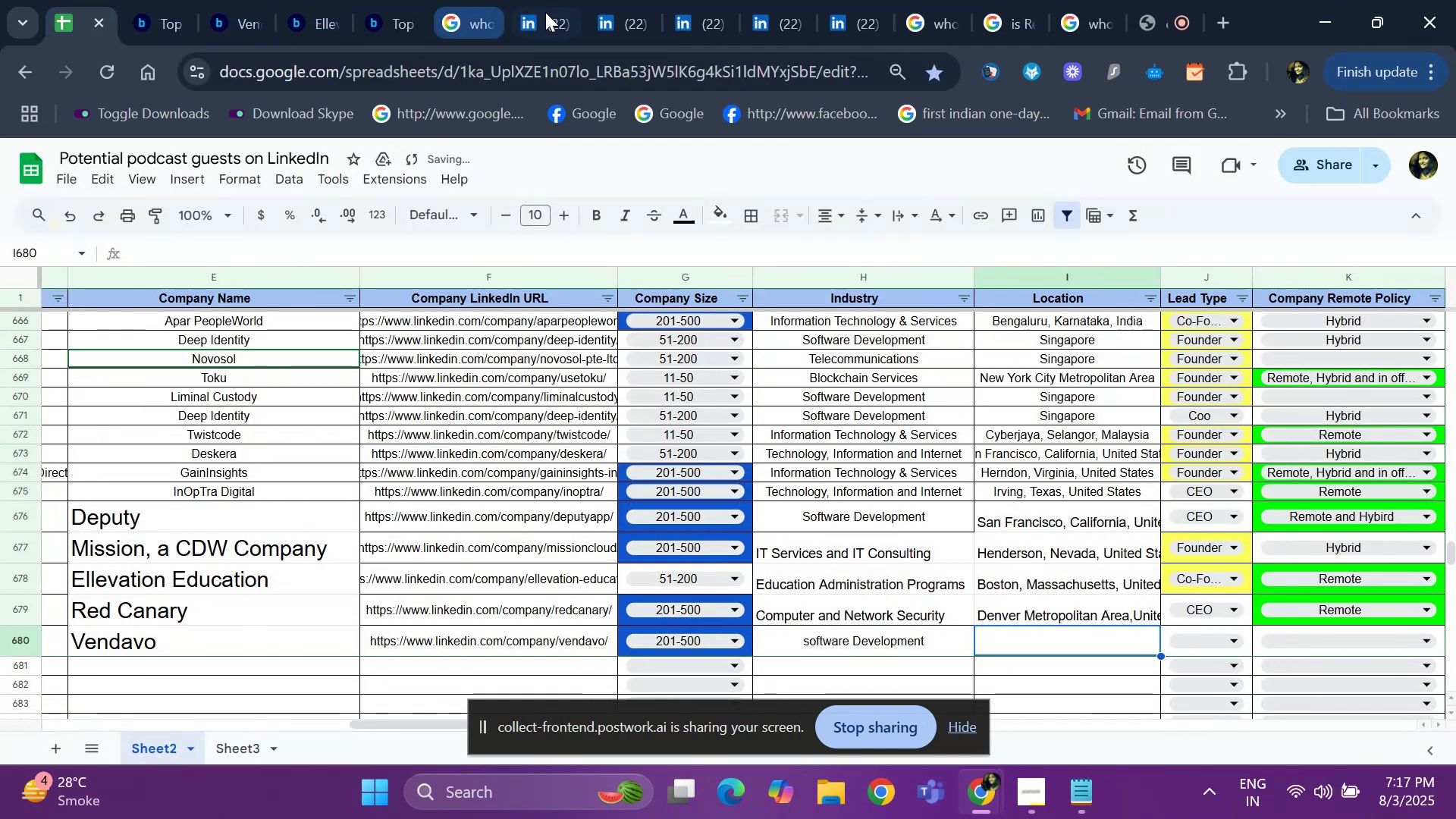 
left_click([548, 11])
 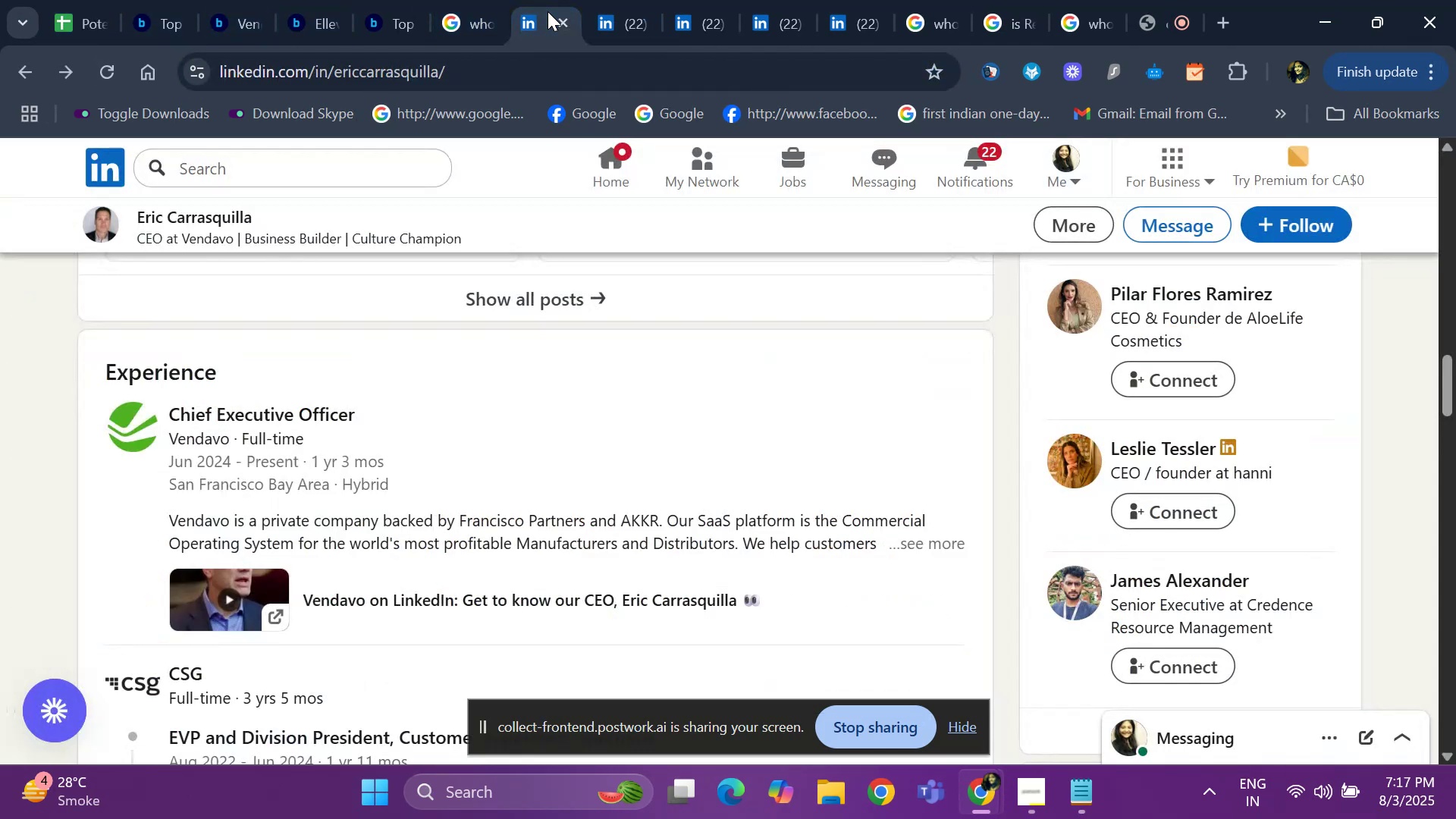 
hold_key(key=ArrowUp, duration=1.06)
 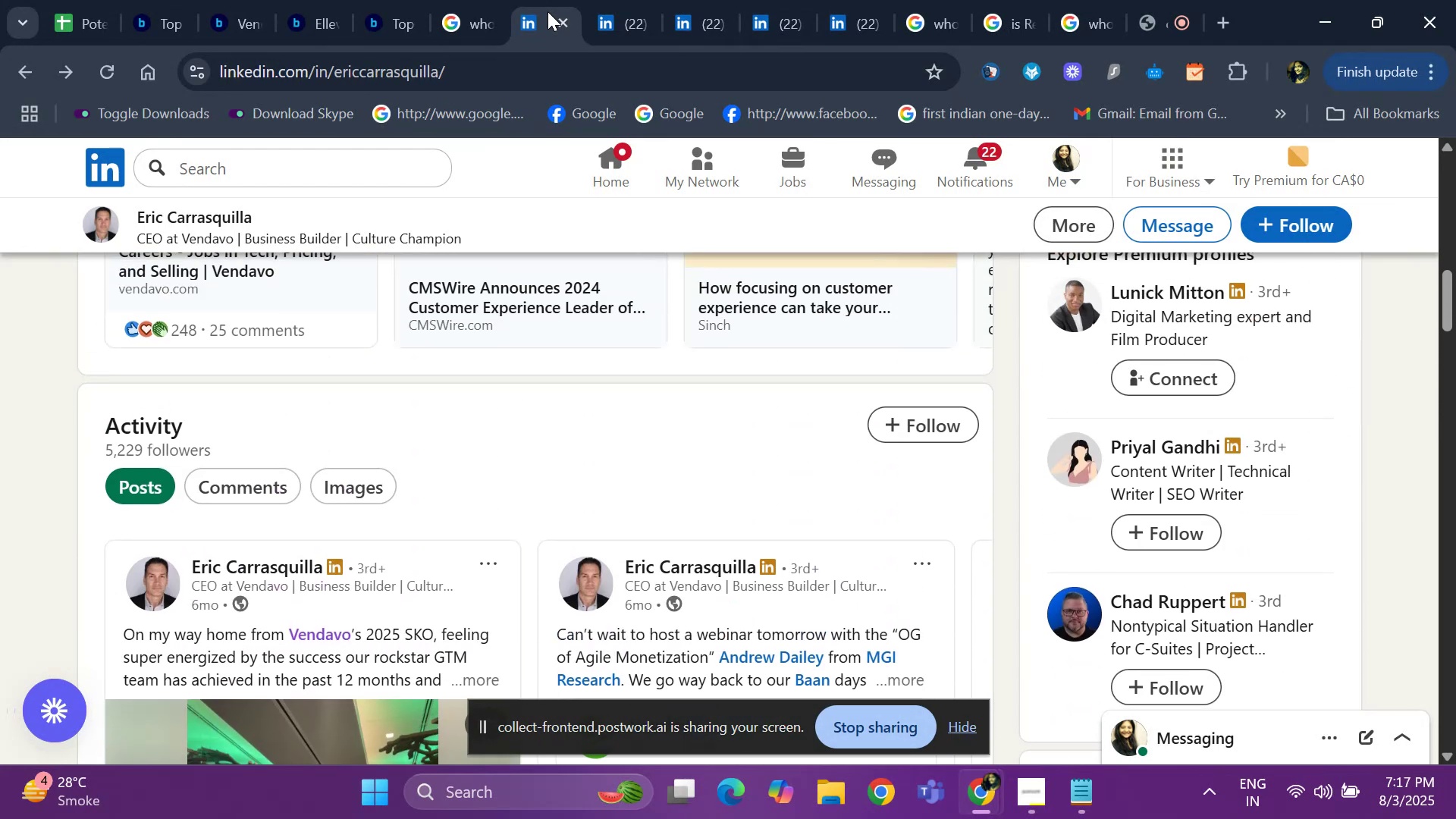 
hold_key(key=ArrowUp, duration=1.11)
 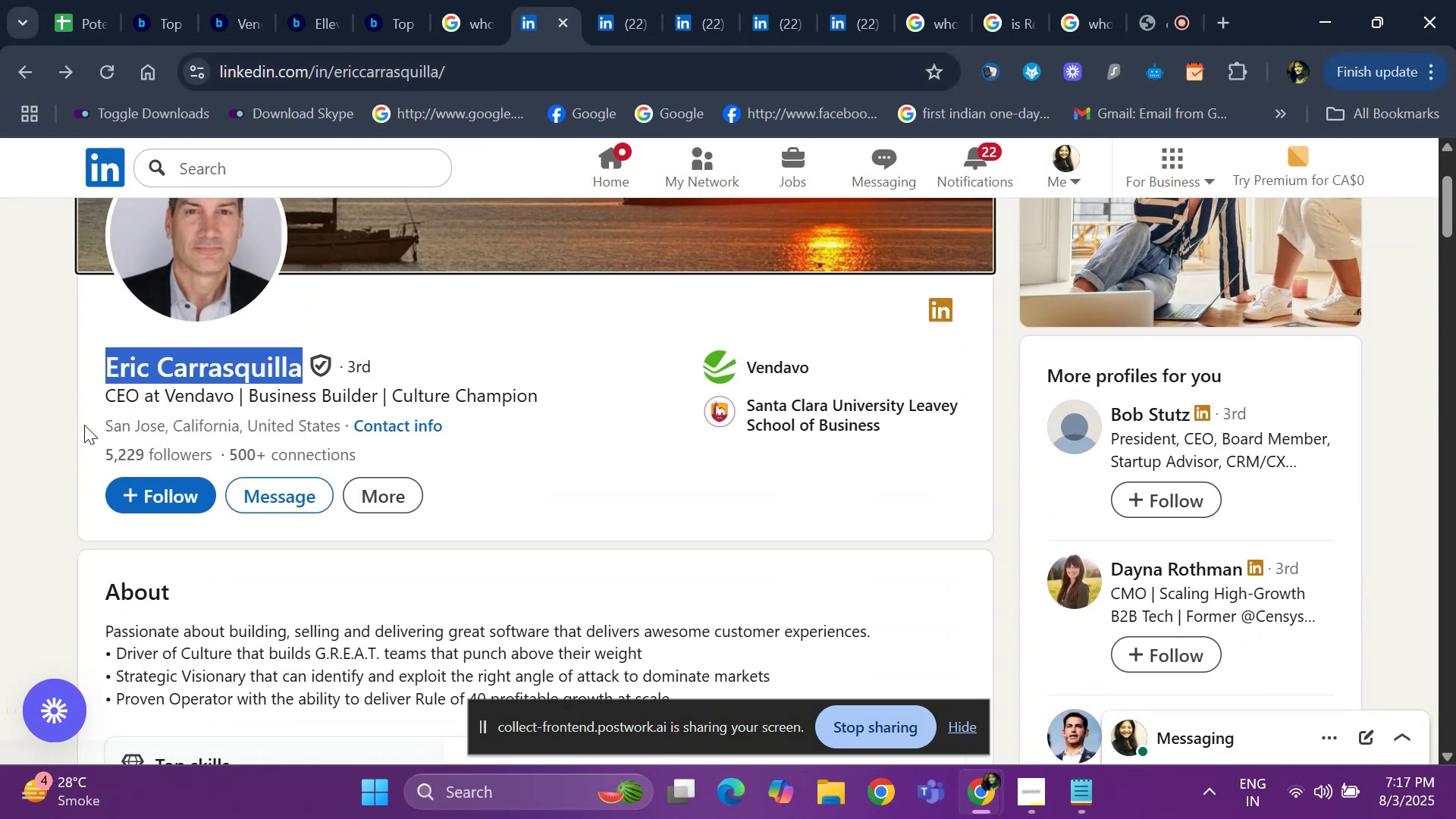 
left_click_drag(start_coordinate=[89, 422], to_coordinate=[347, 420])
 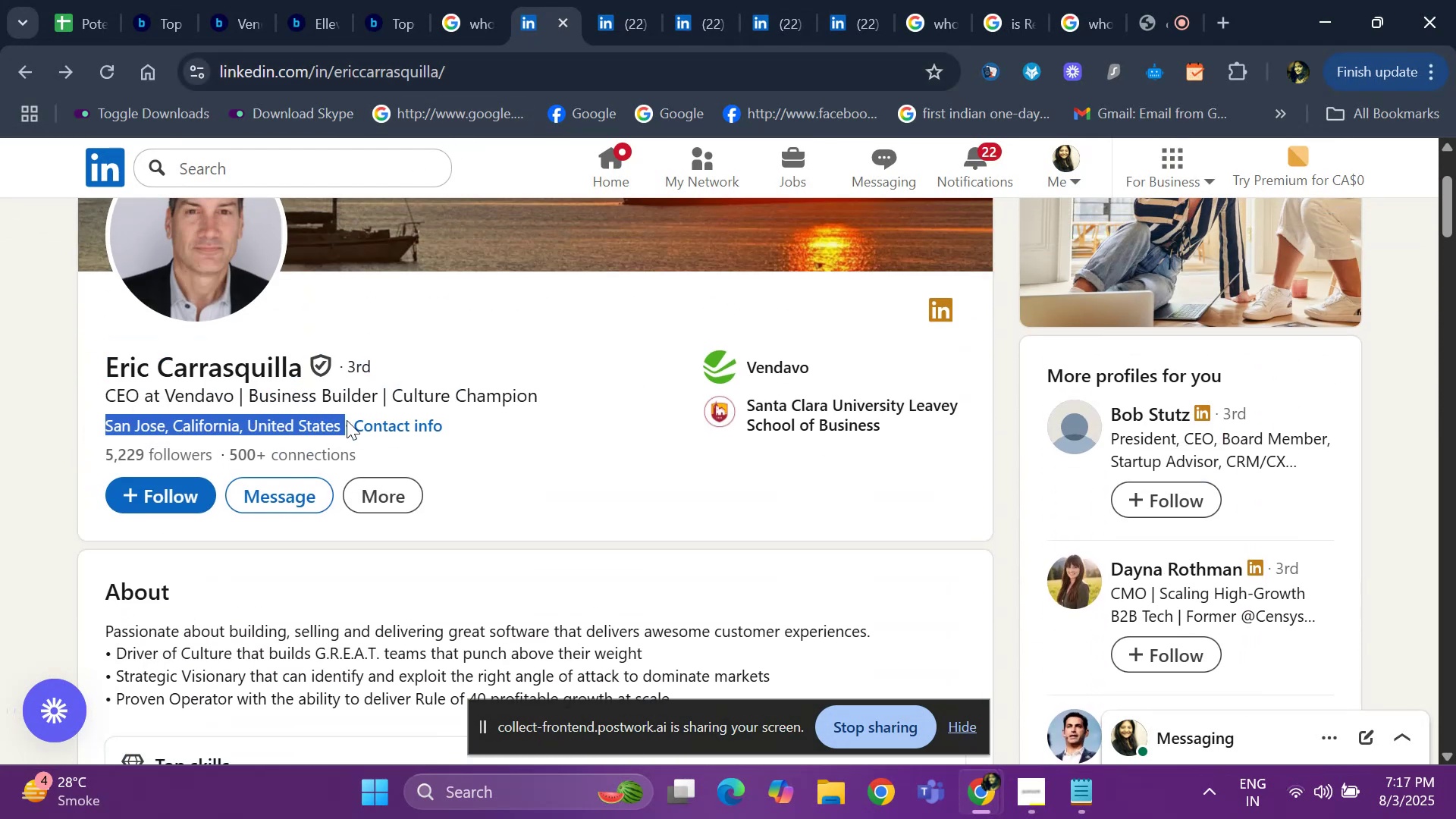 
key(Control+ControlLeft)
 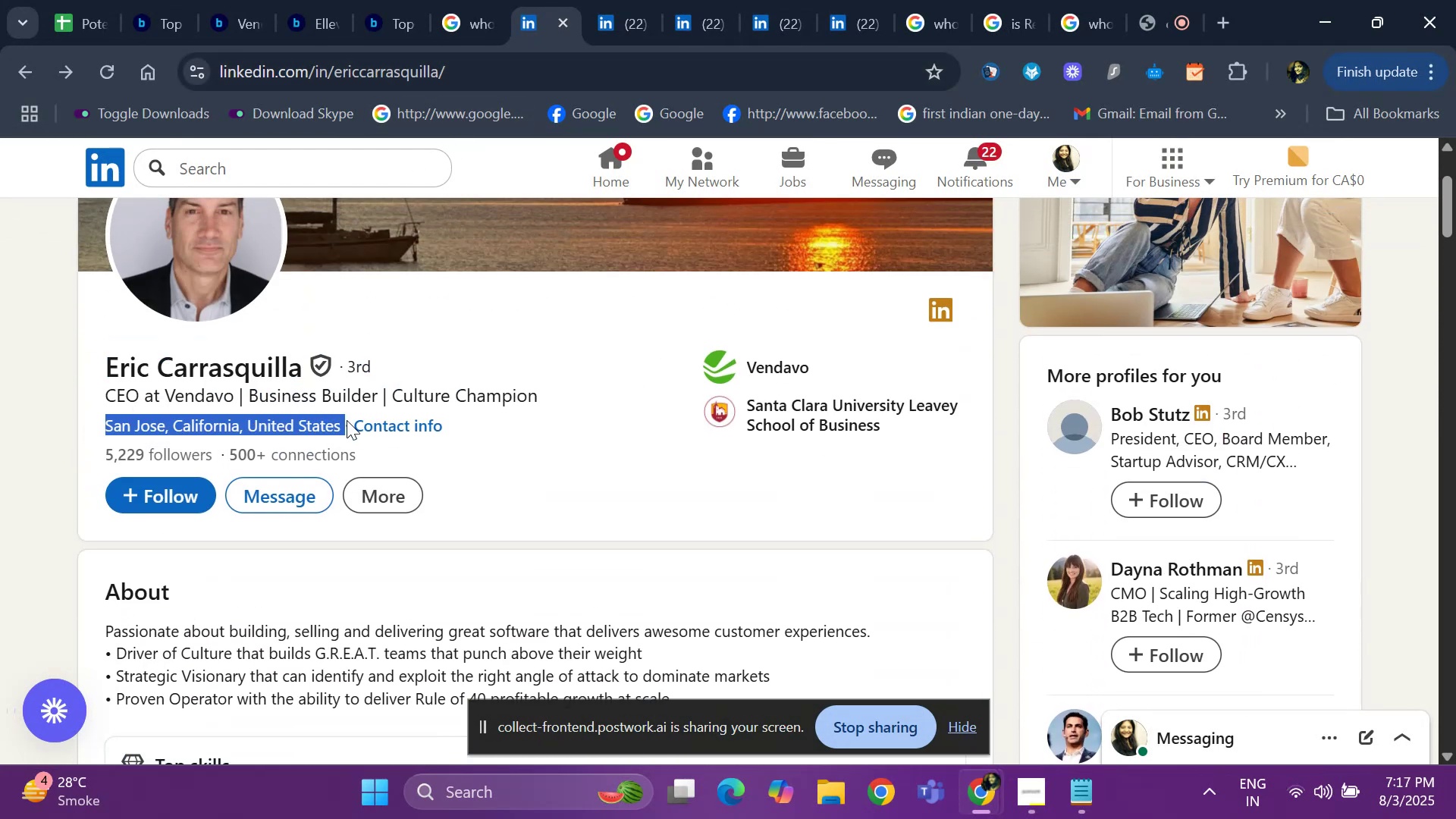 
key(Control+C)
 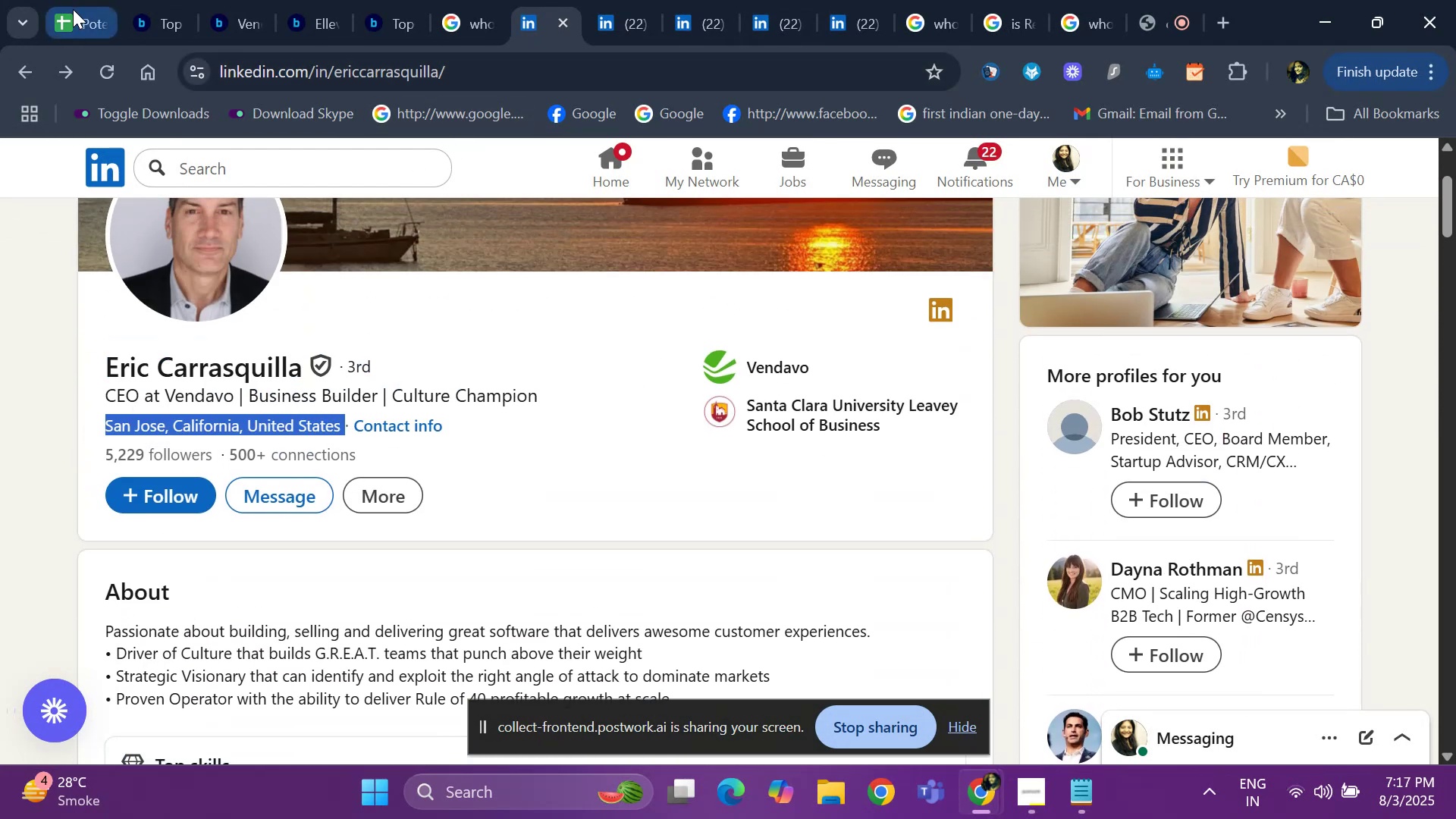 
left_click([75, 9])
 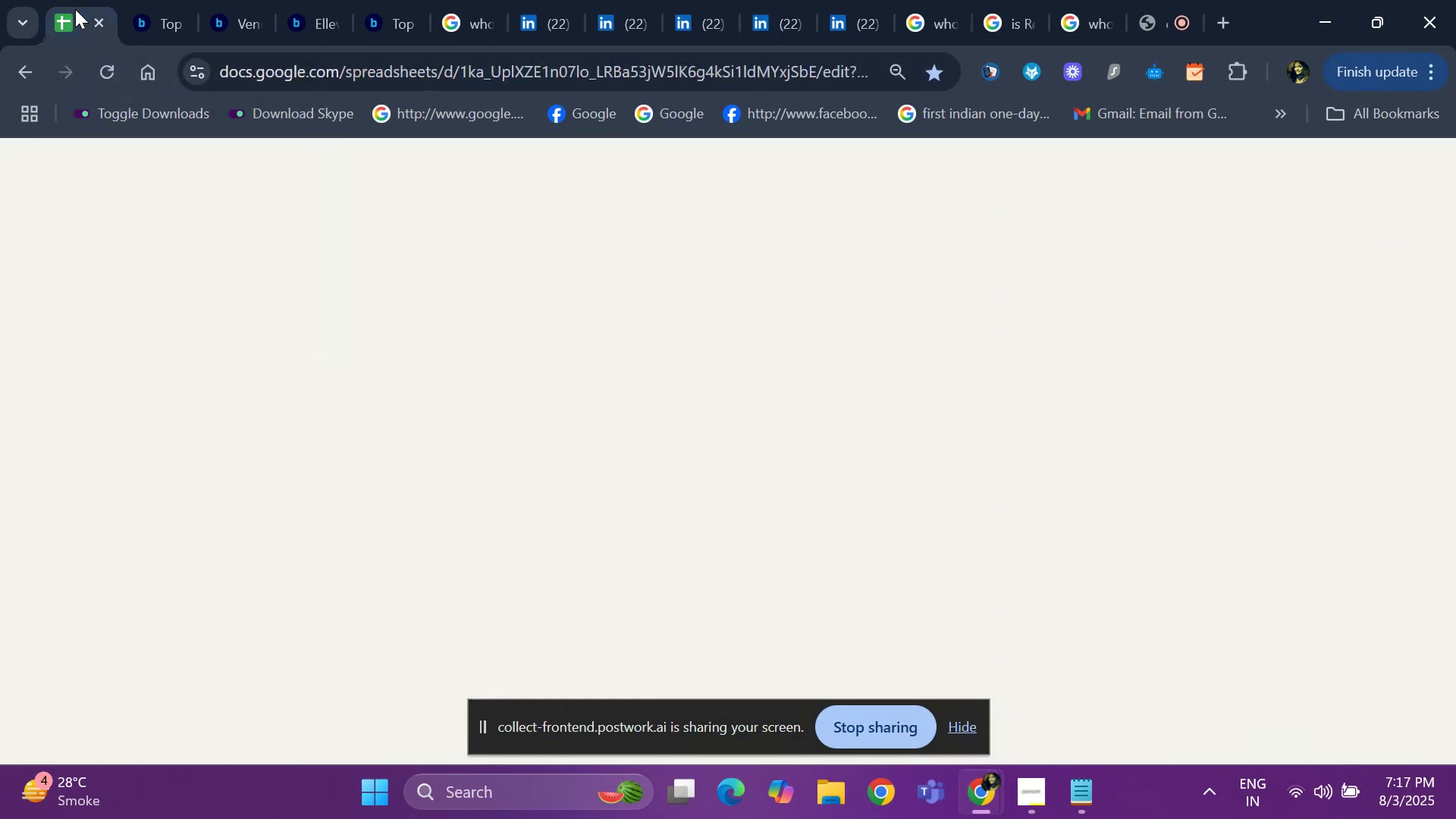 
key(Control+V)
 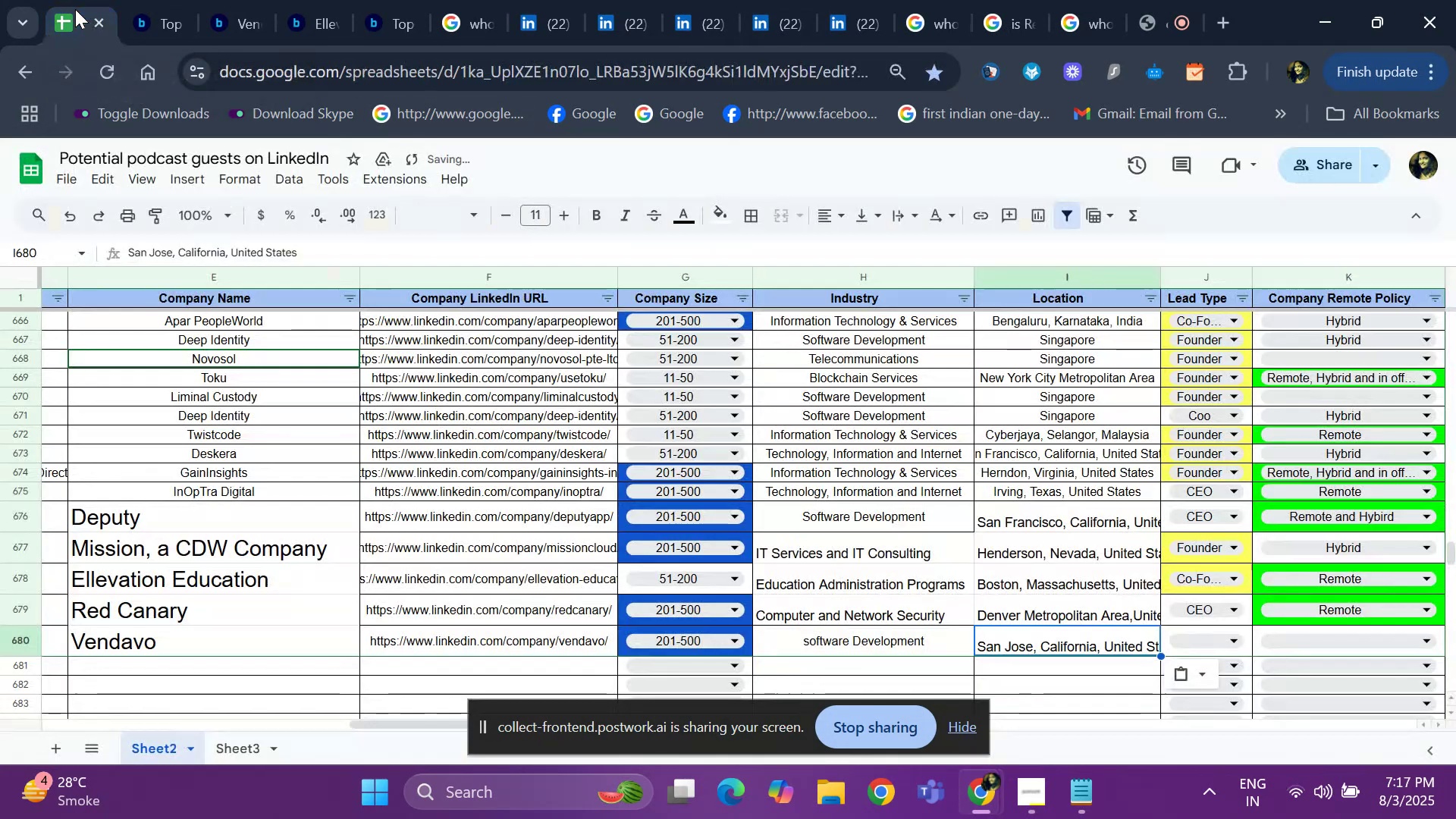 
key(ArrowRight)
 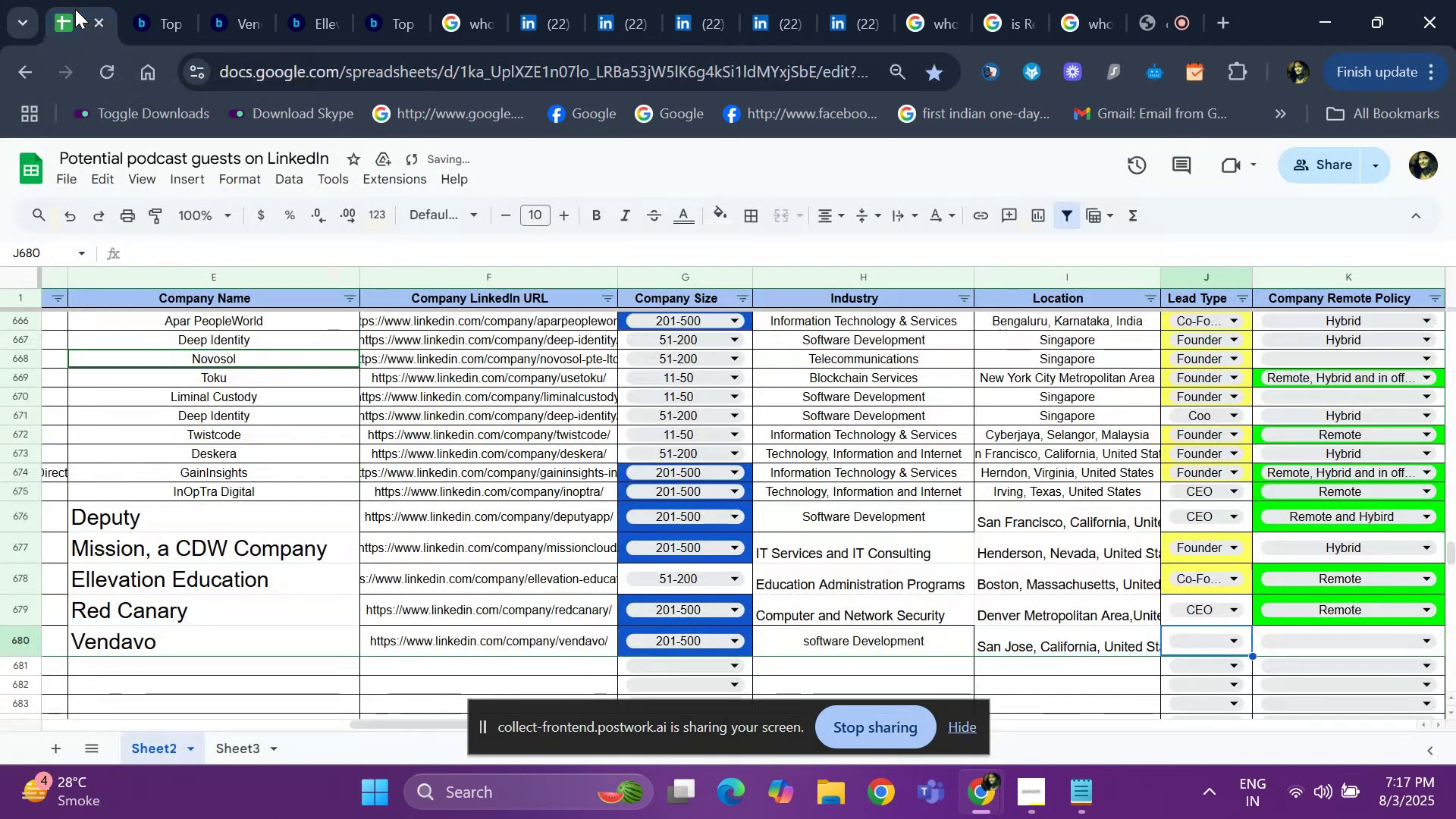 
hold_key(key=ArrowLeft, duration=0.63)
 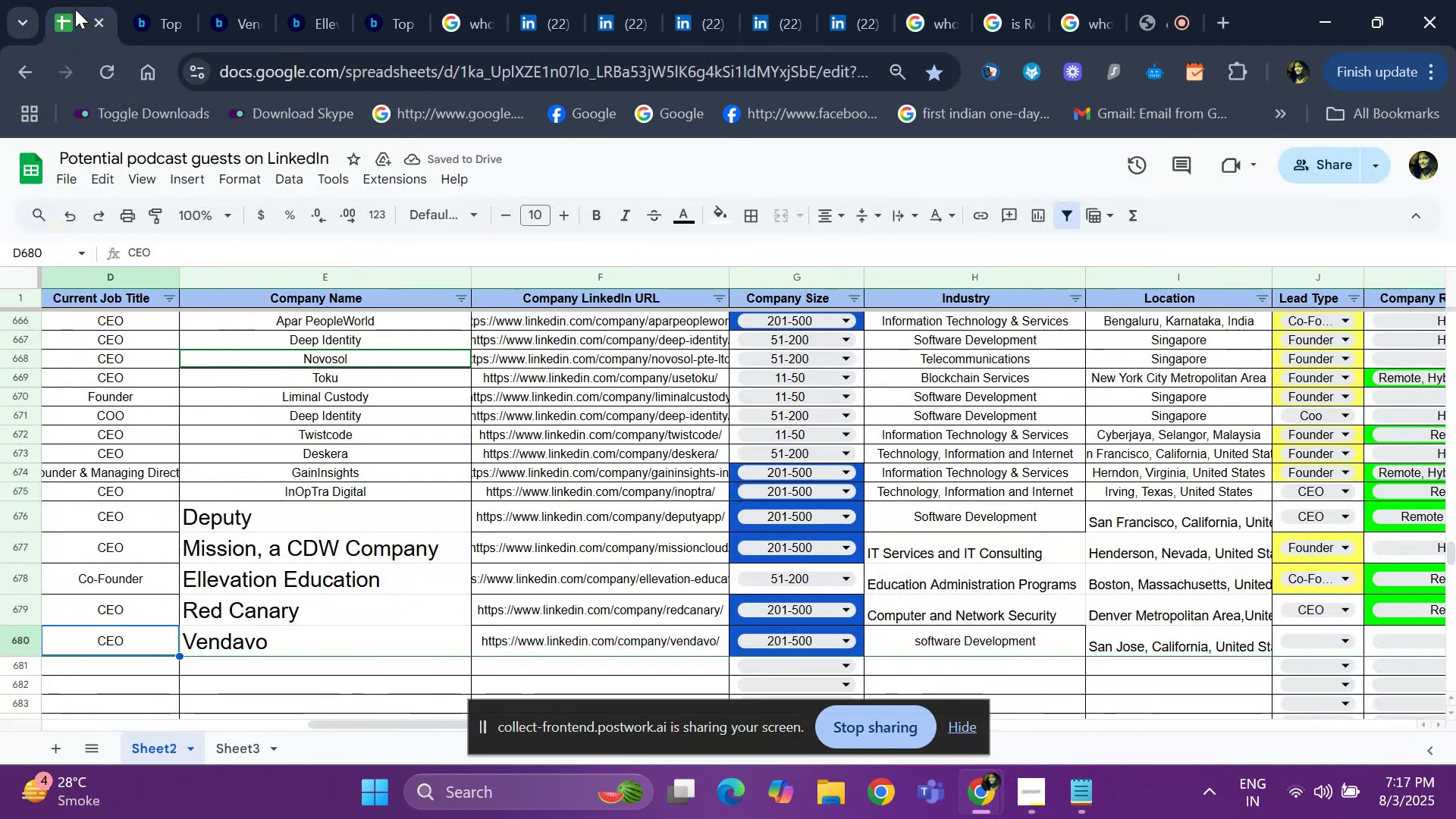 
key(ArrowRight)
 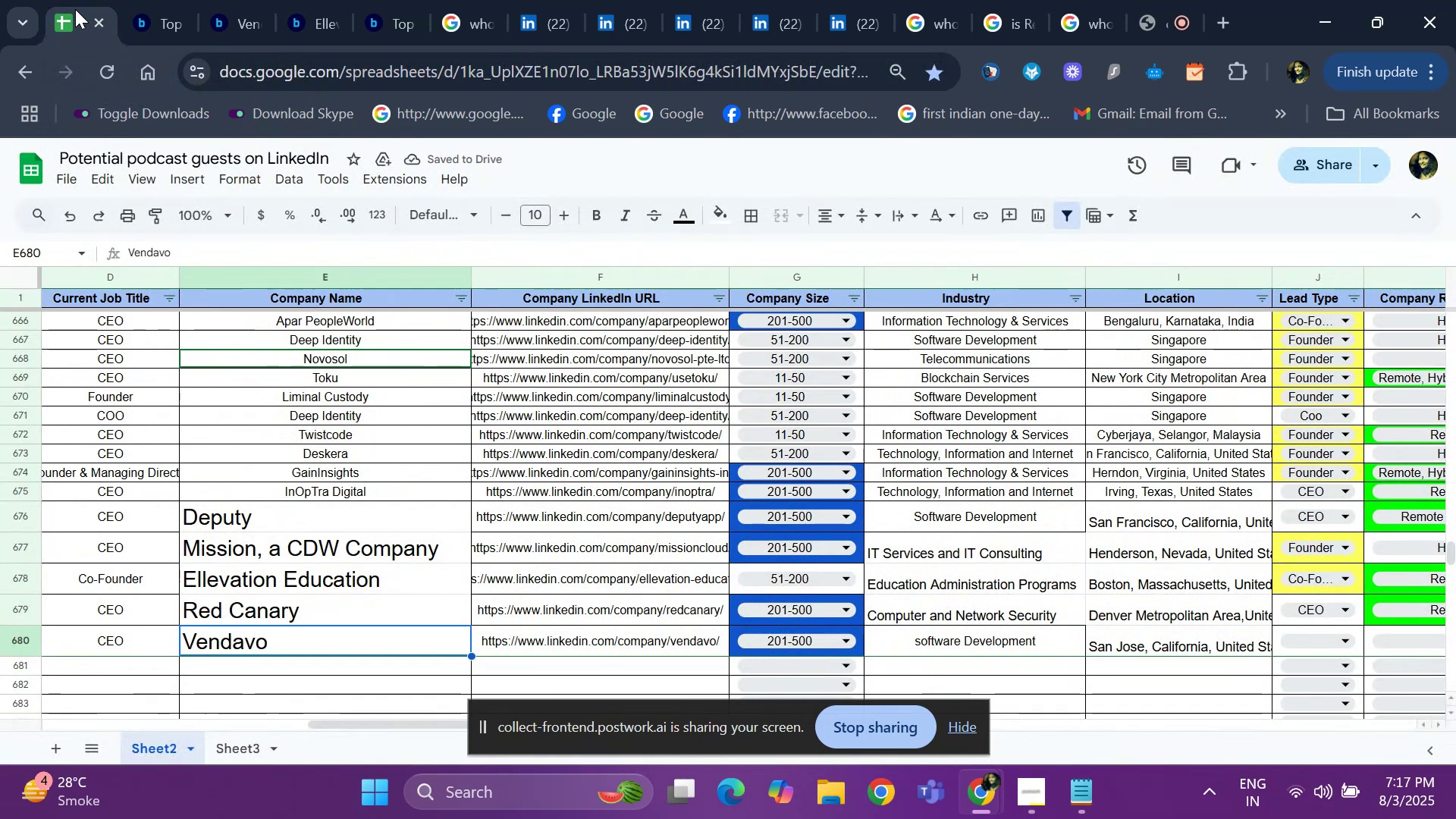 
key(ArrowRight)
 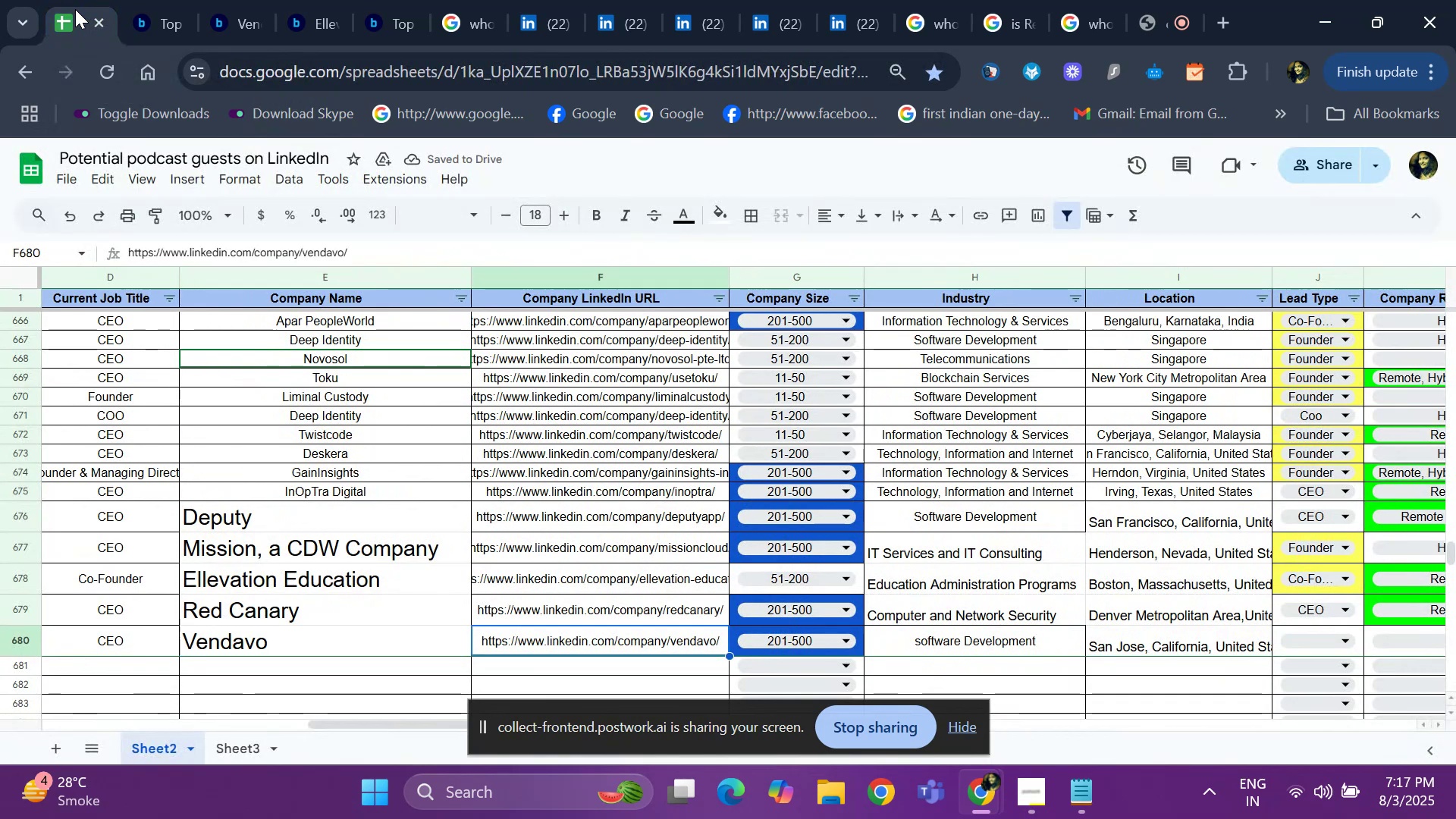 
key(ArrowRight)
 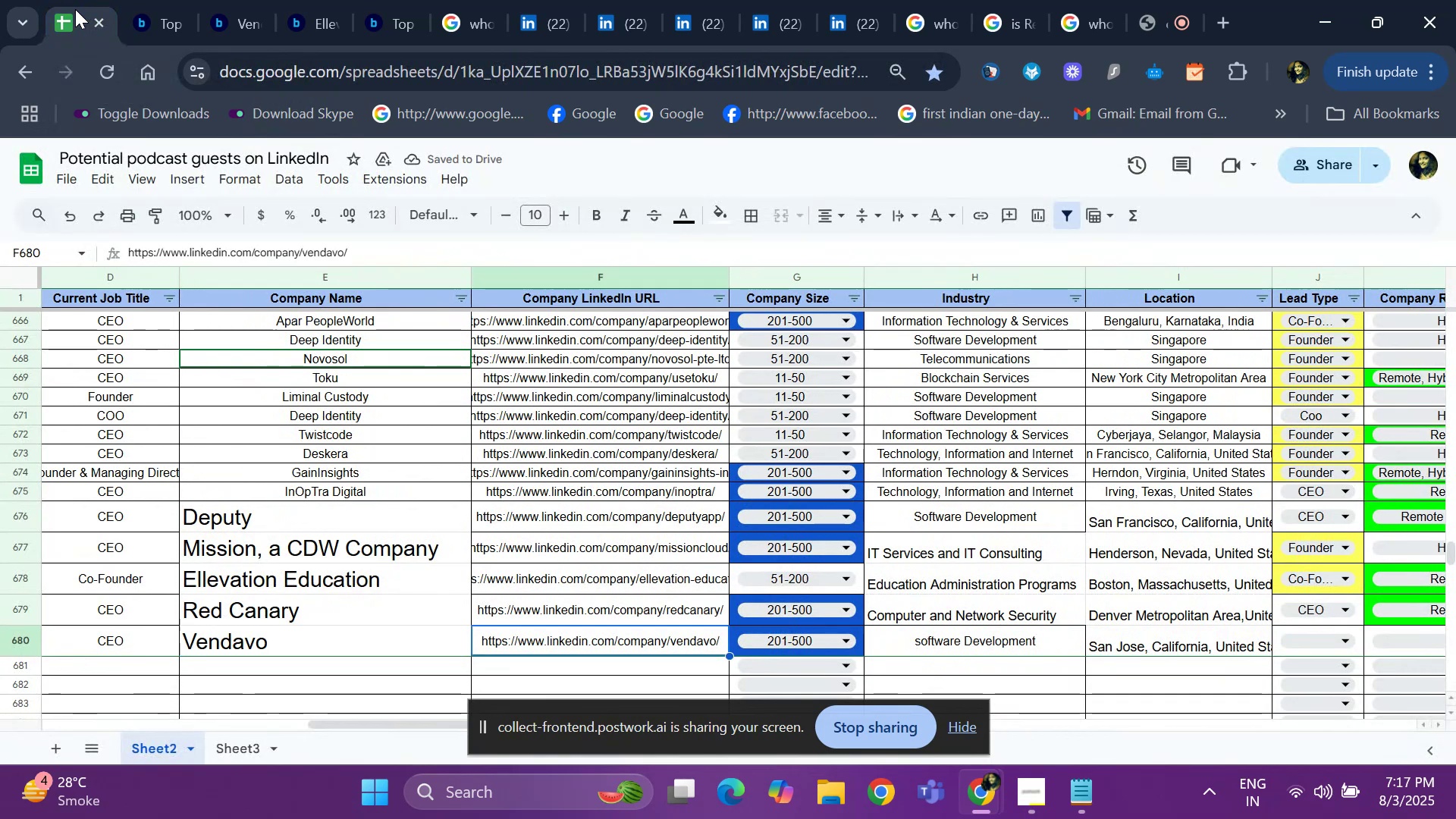 
key(ArrowRight)
 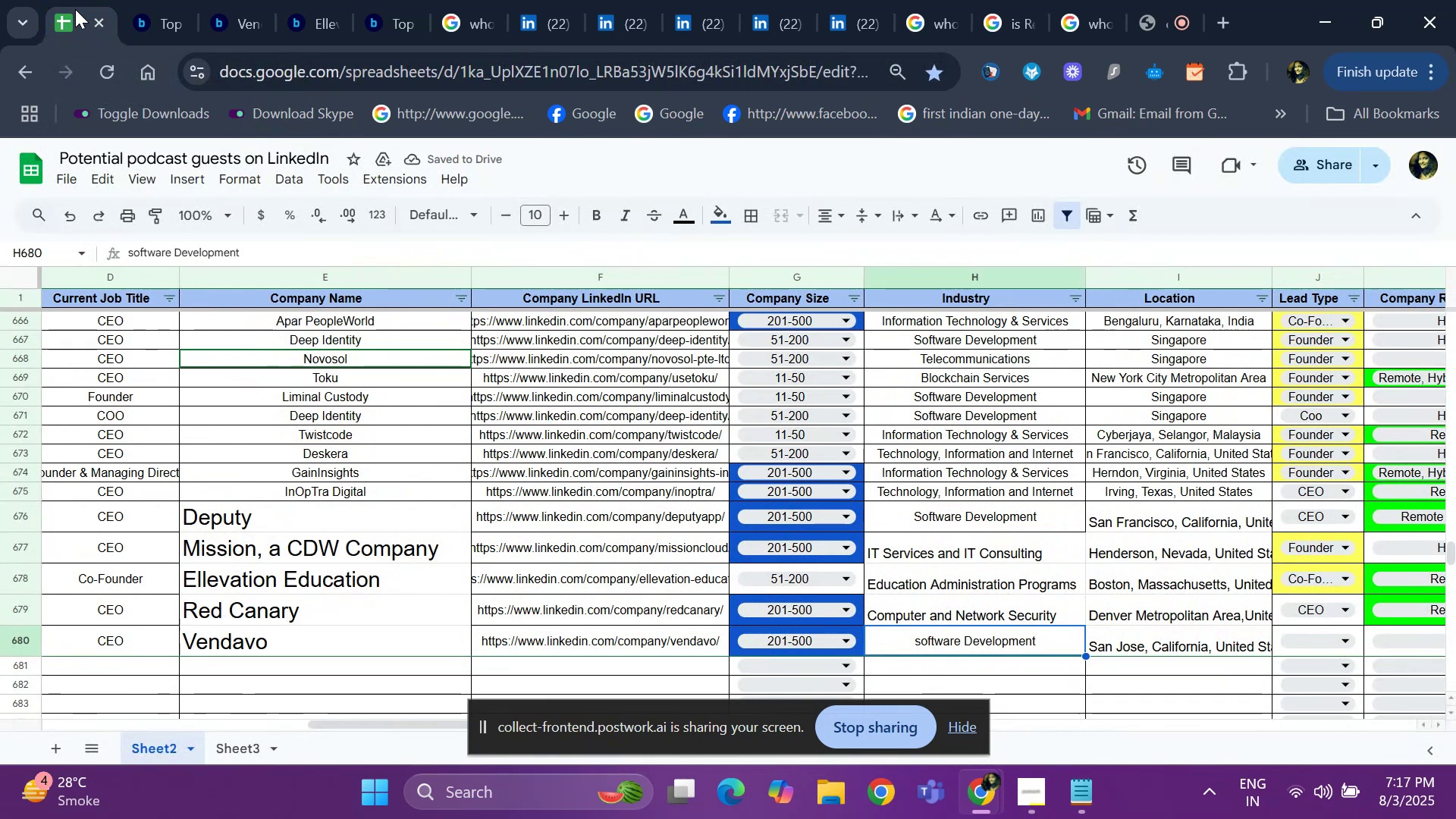 
key(ArrowRight)
 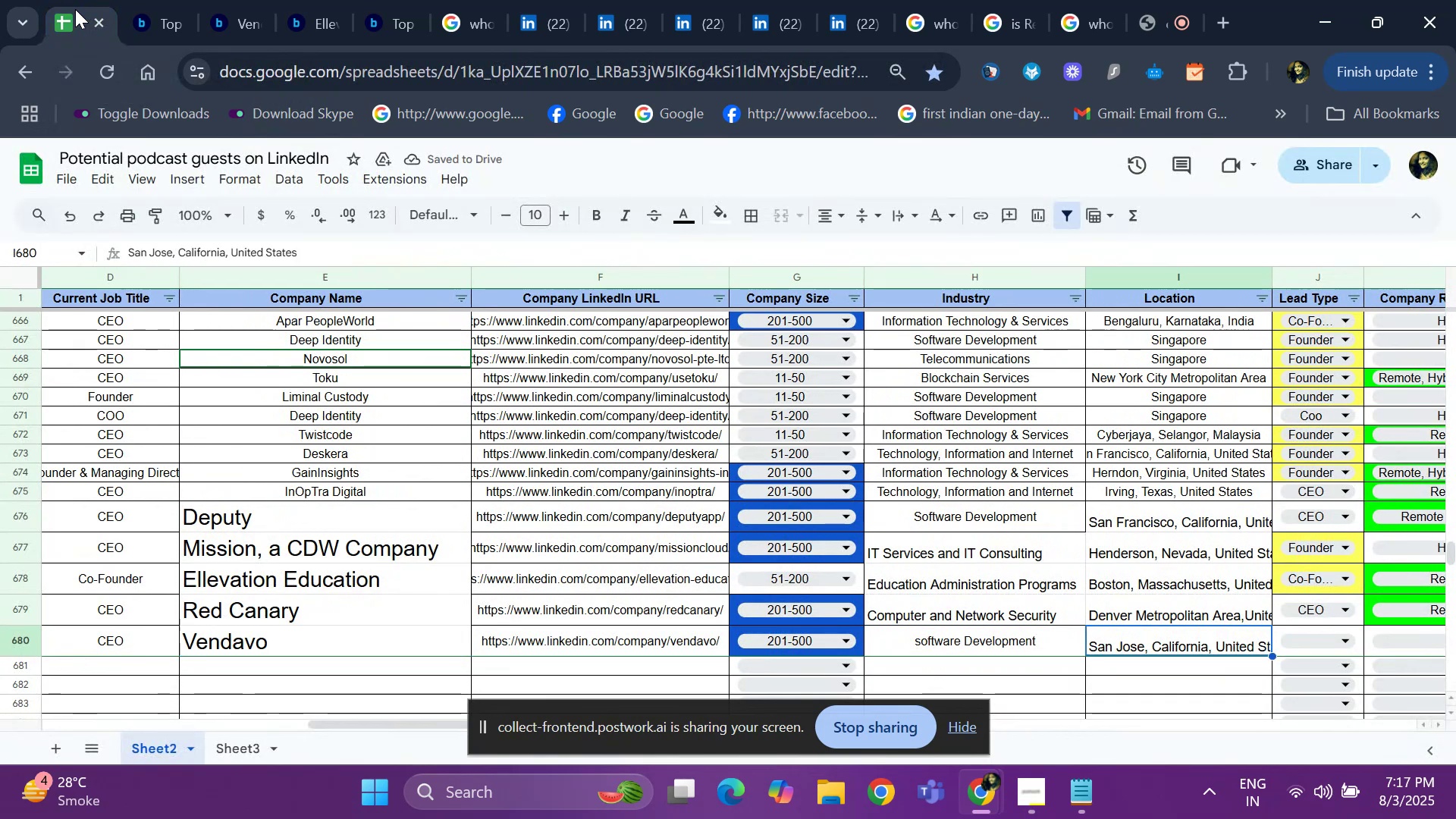 
key(ArrowRight)
 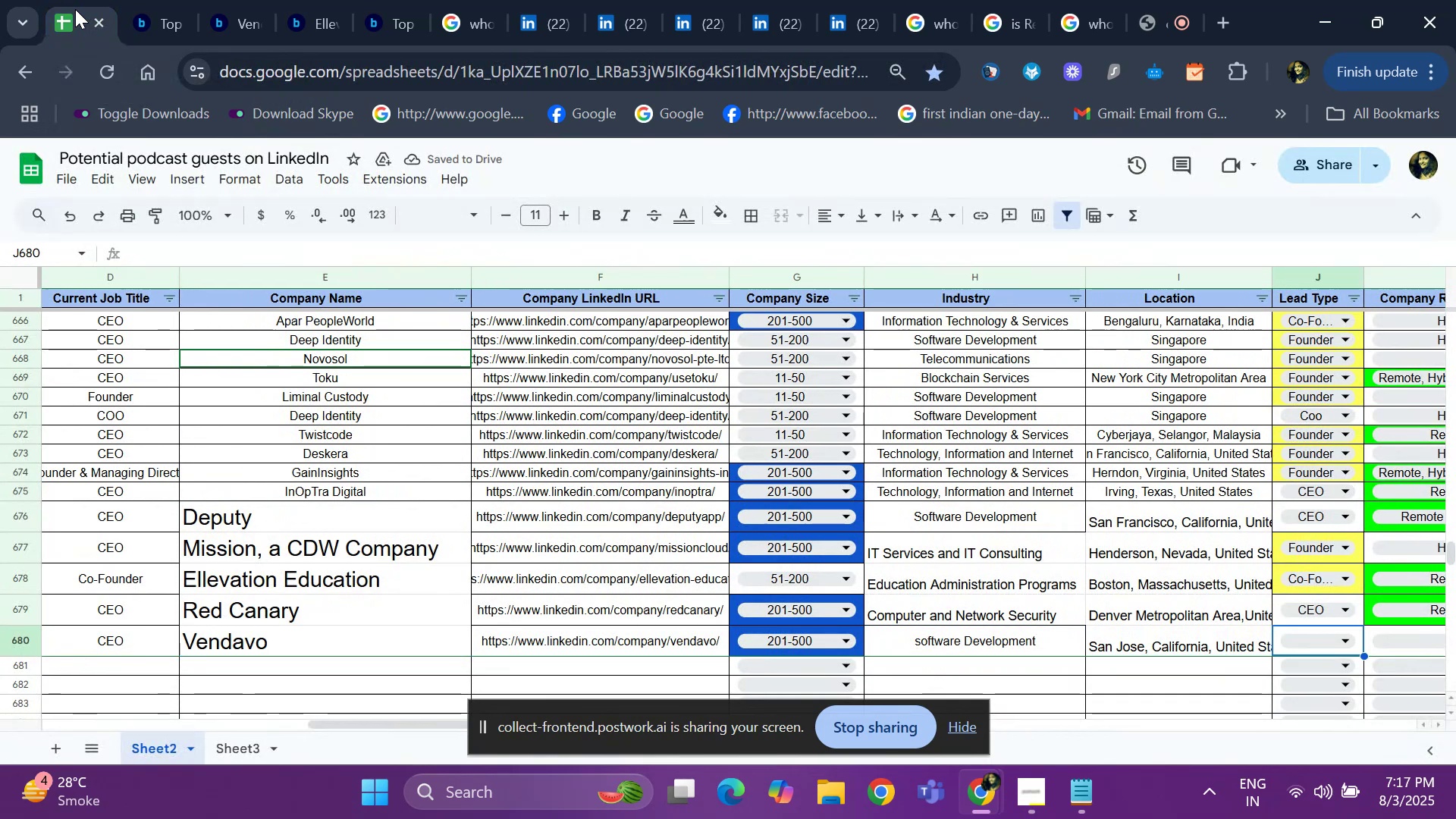 
key(ArrowRight)
 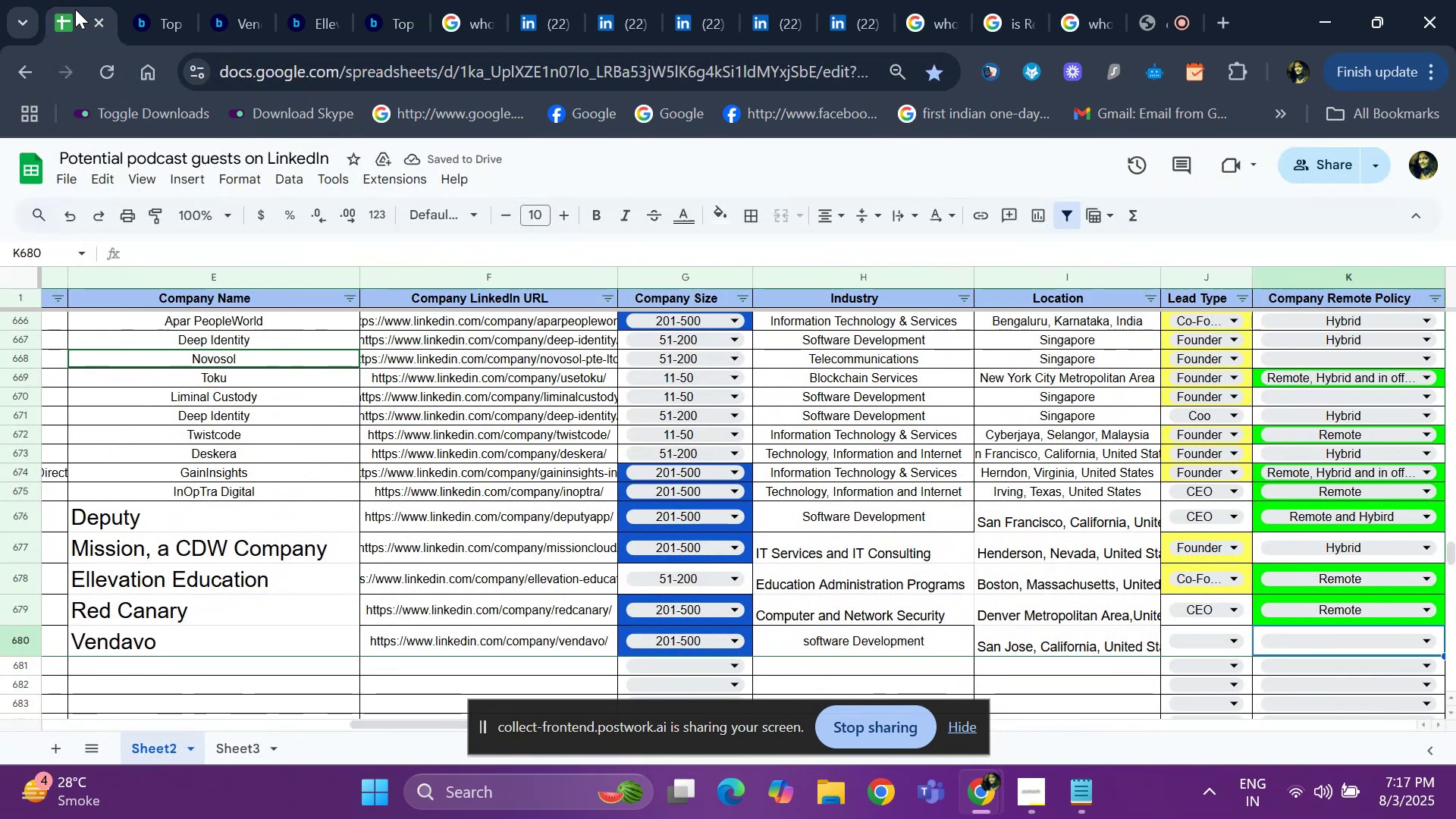 
key(ArrowRight)
 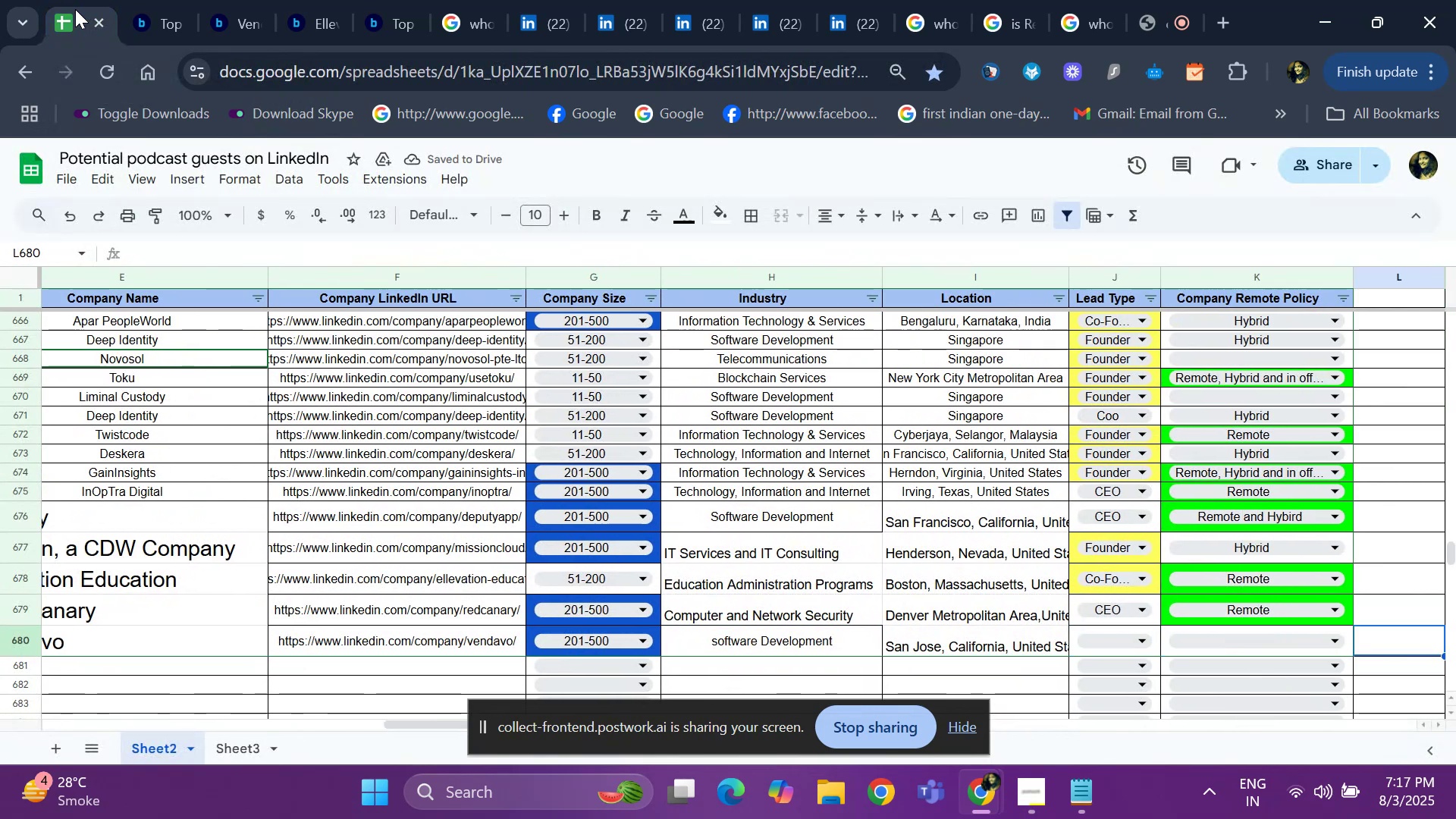 
key(ArrowLeft)
 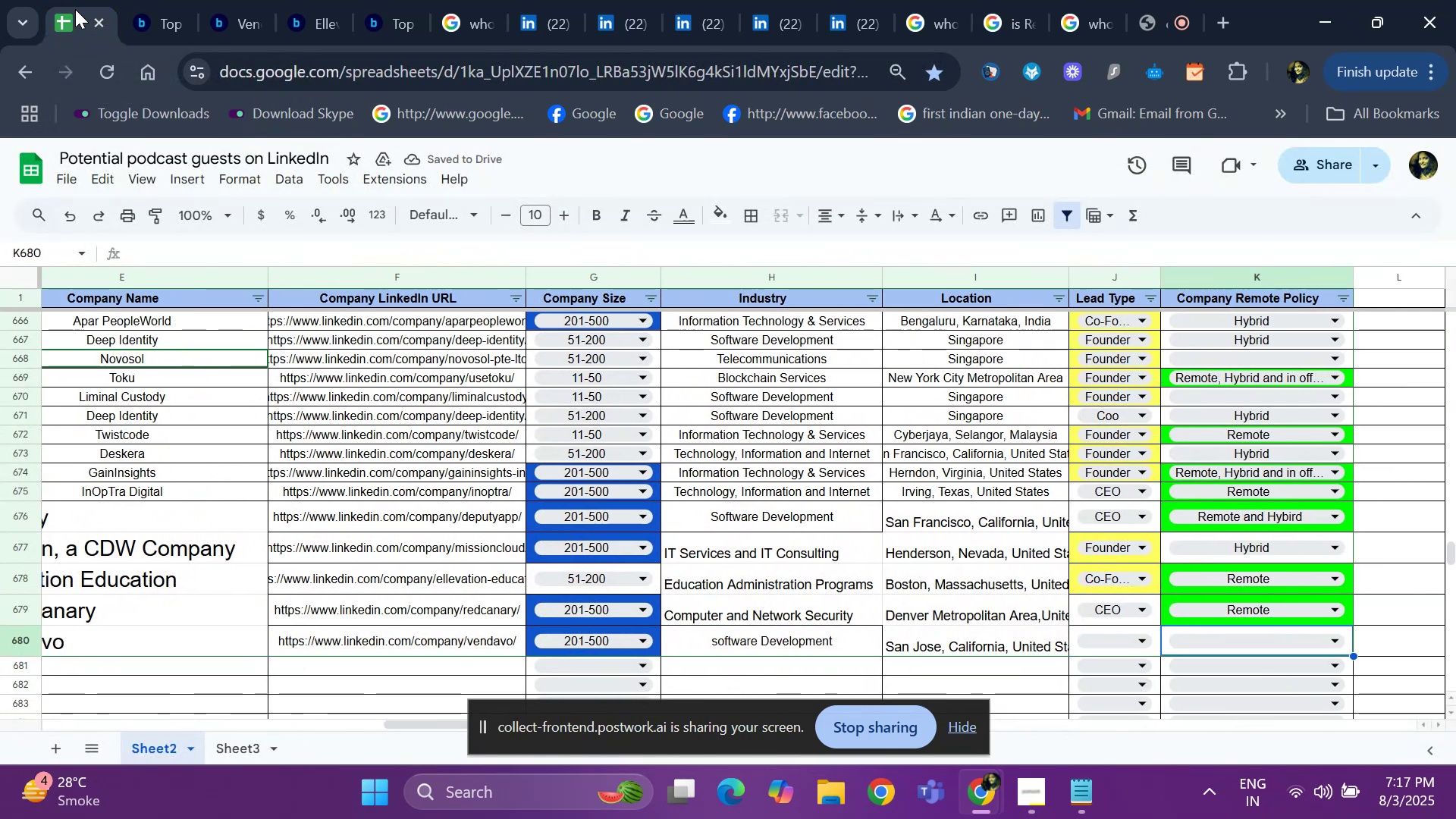 
key(ArrowLeft)
 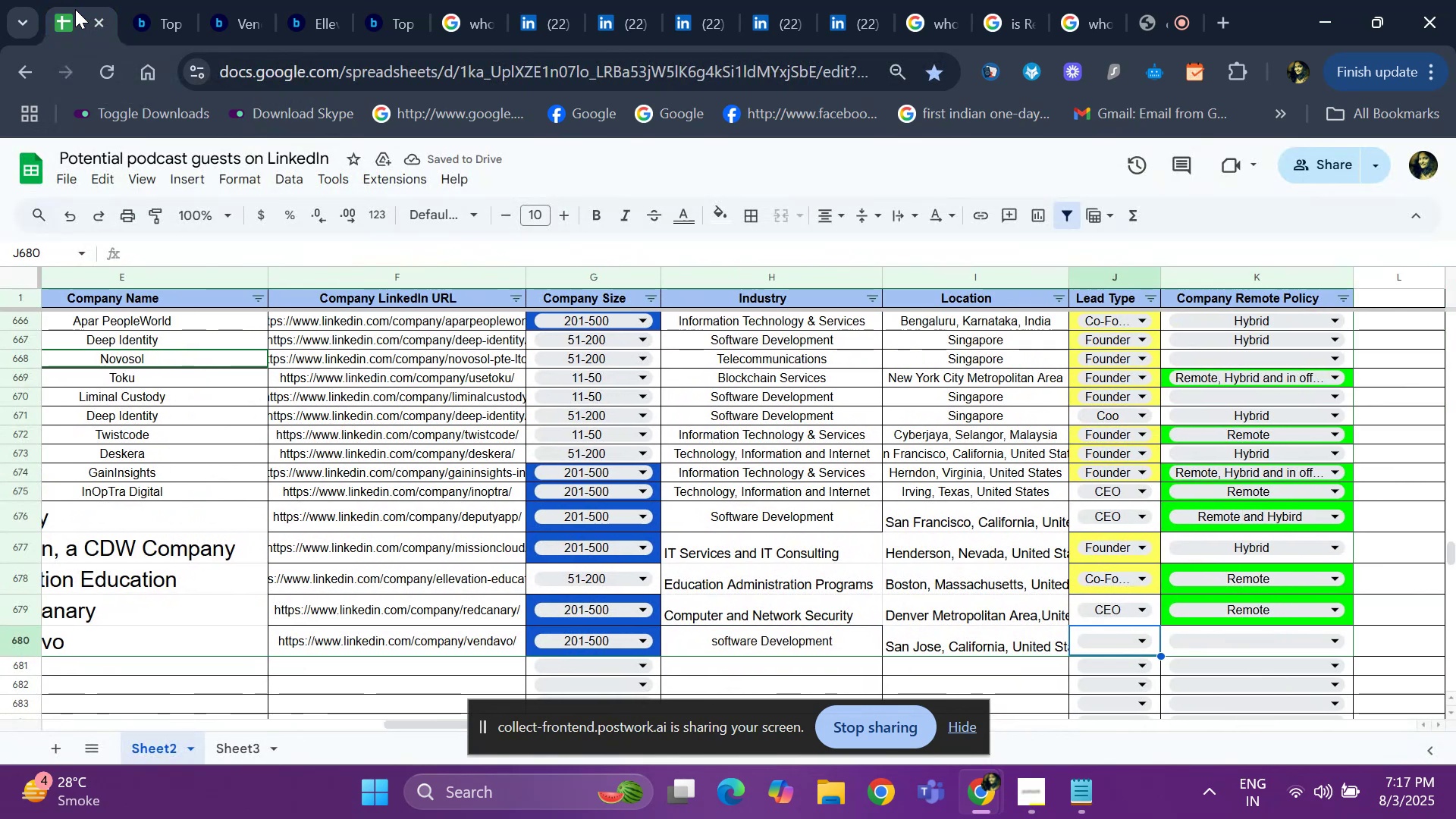 
key(Enter)
 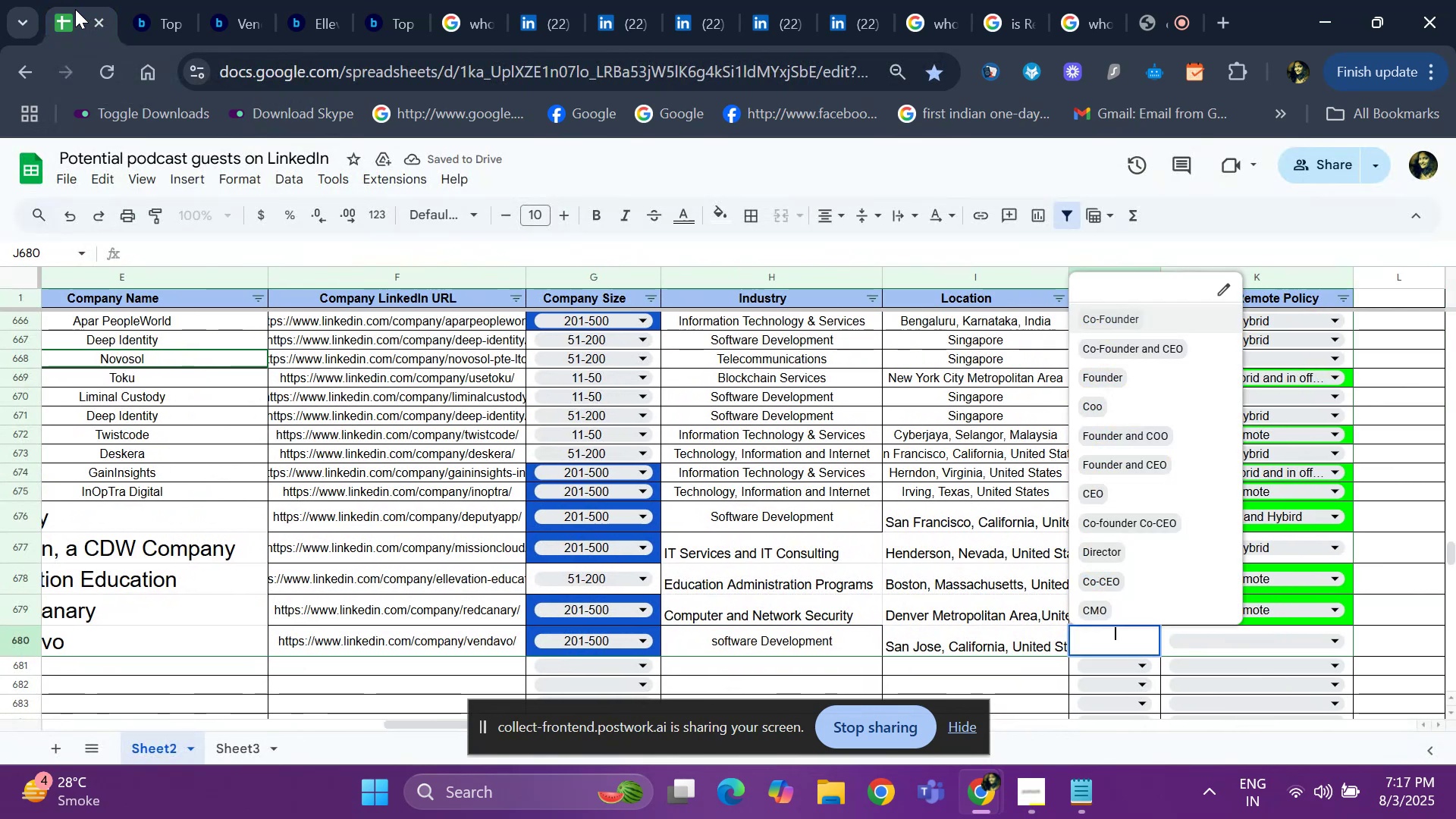 
key(ArrowDown)
 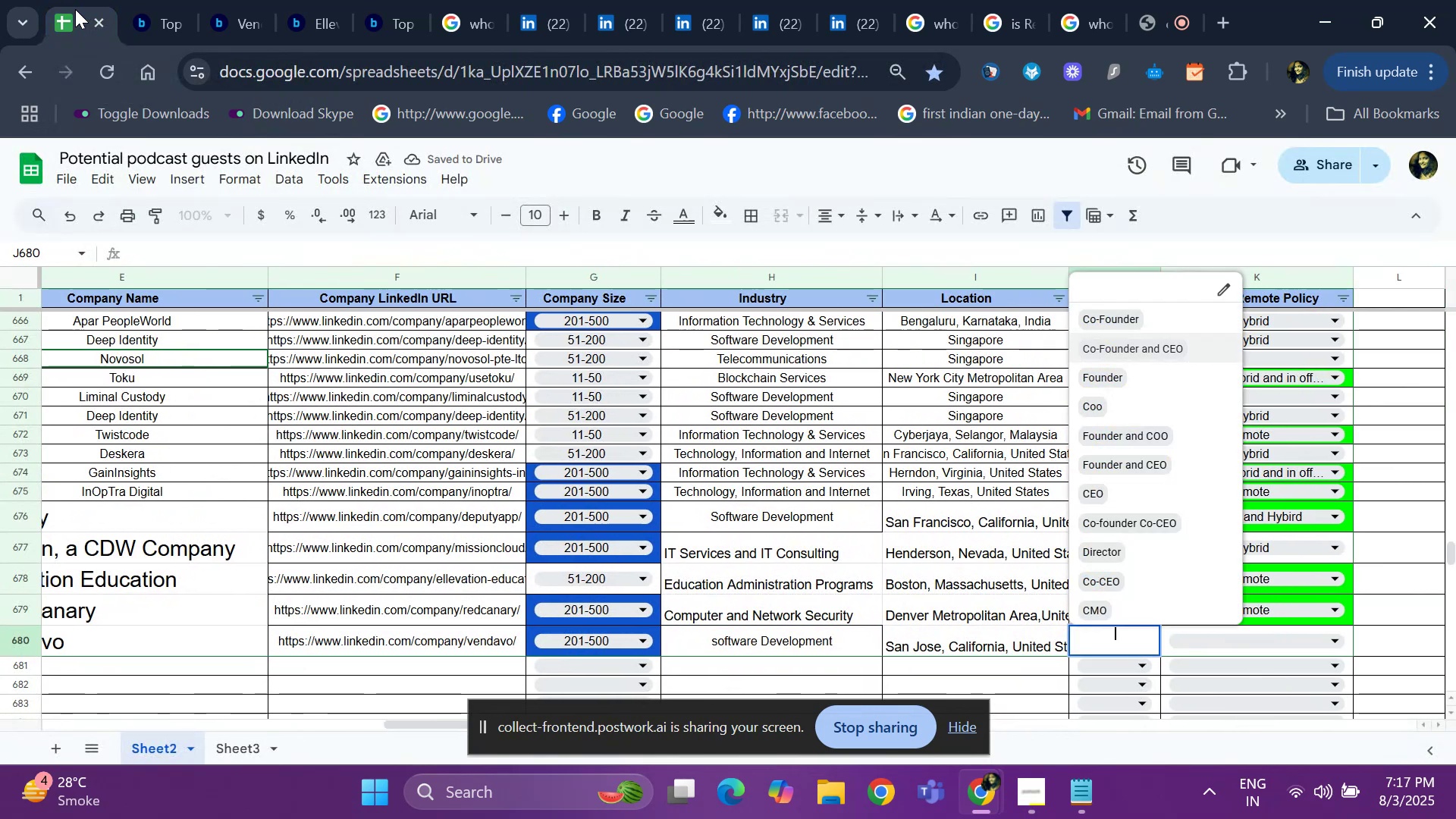 
key(ArrowDown)
 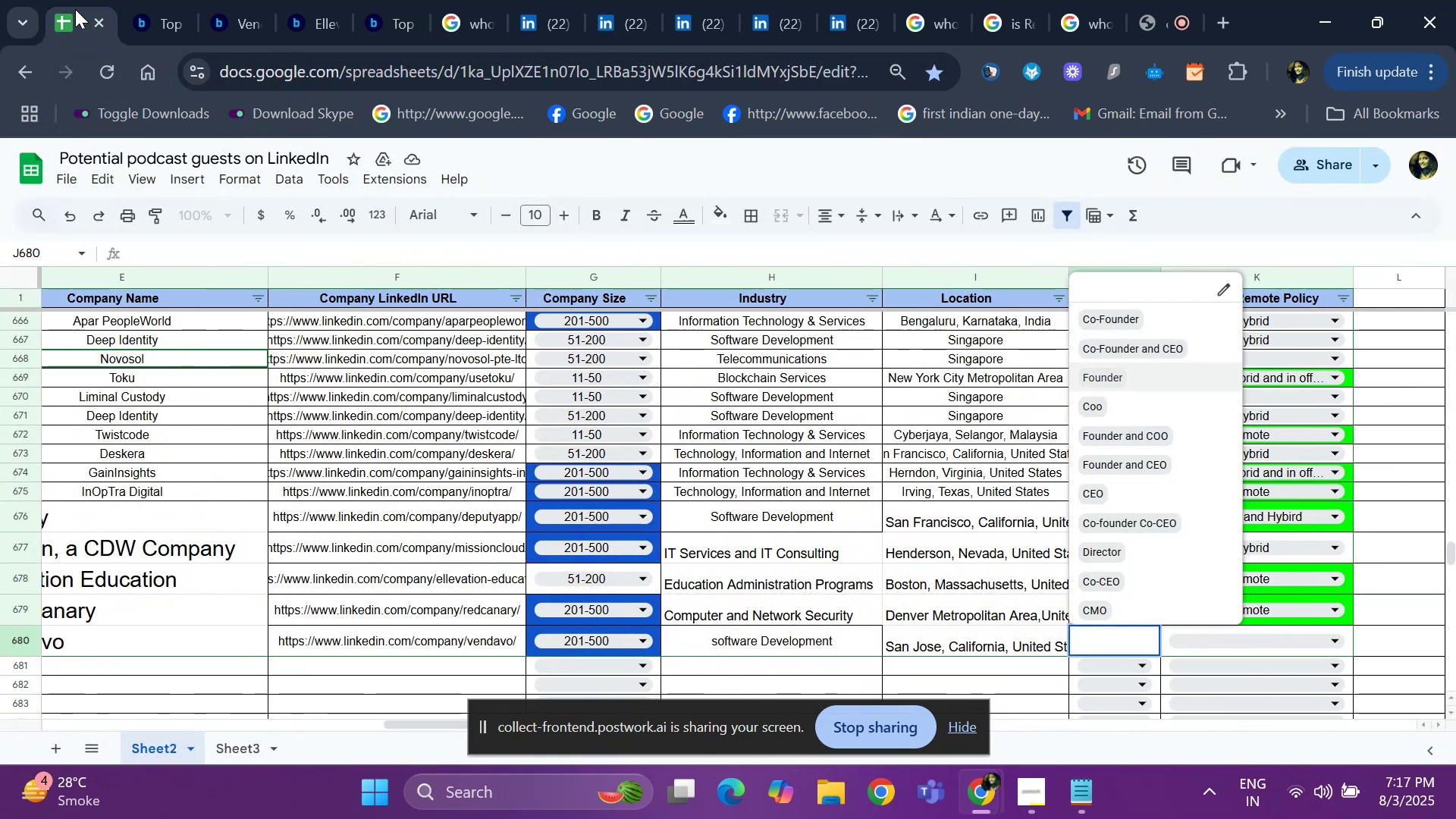 
key(ArrowDown)
 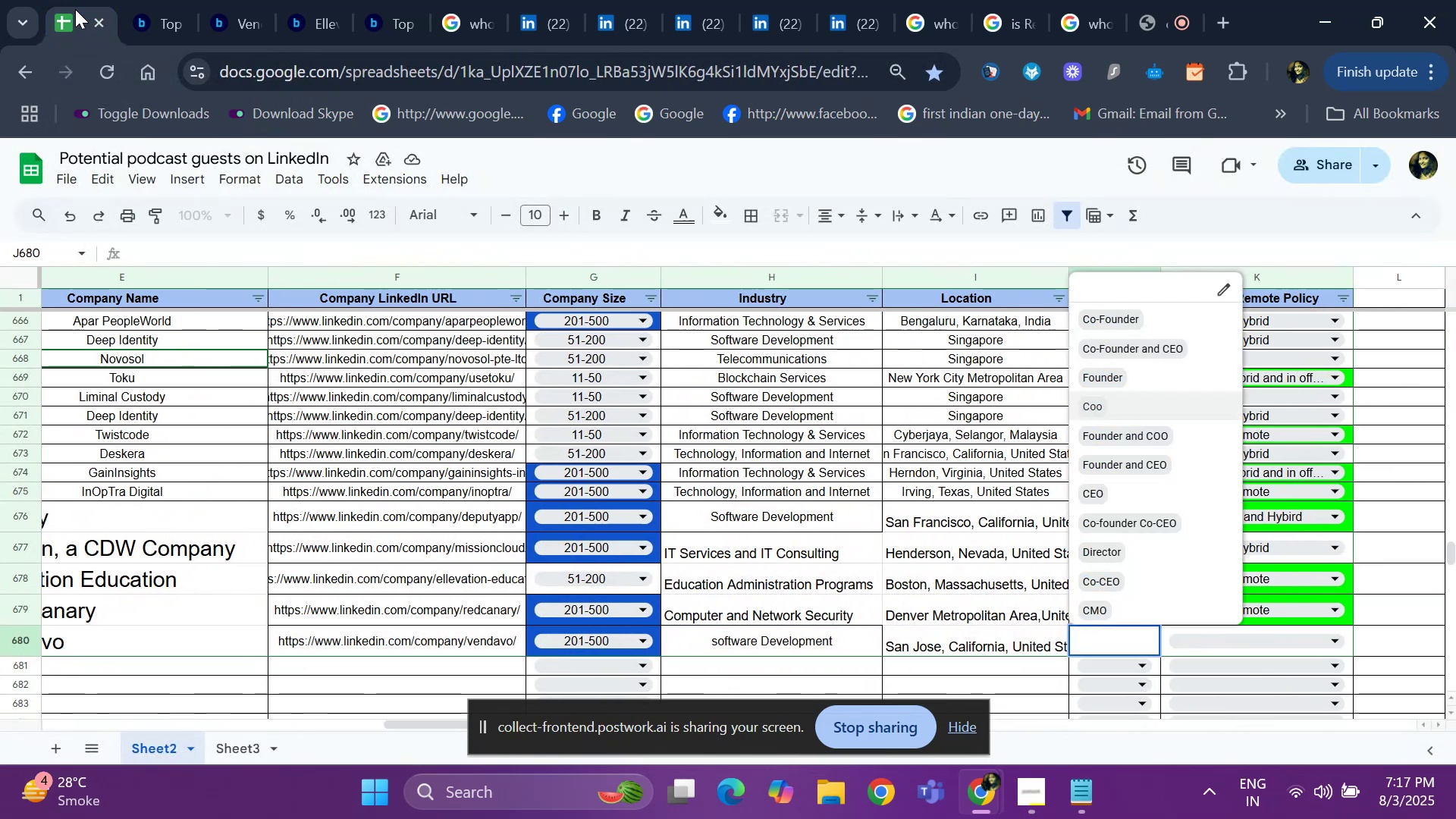 
key(ArrowDown)
 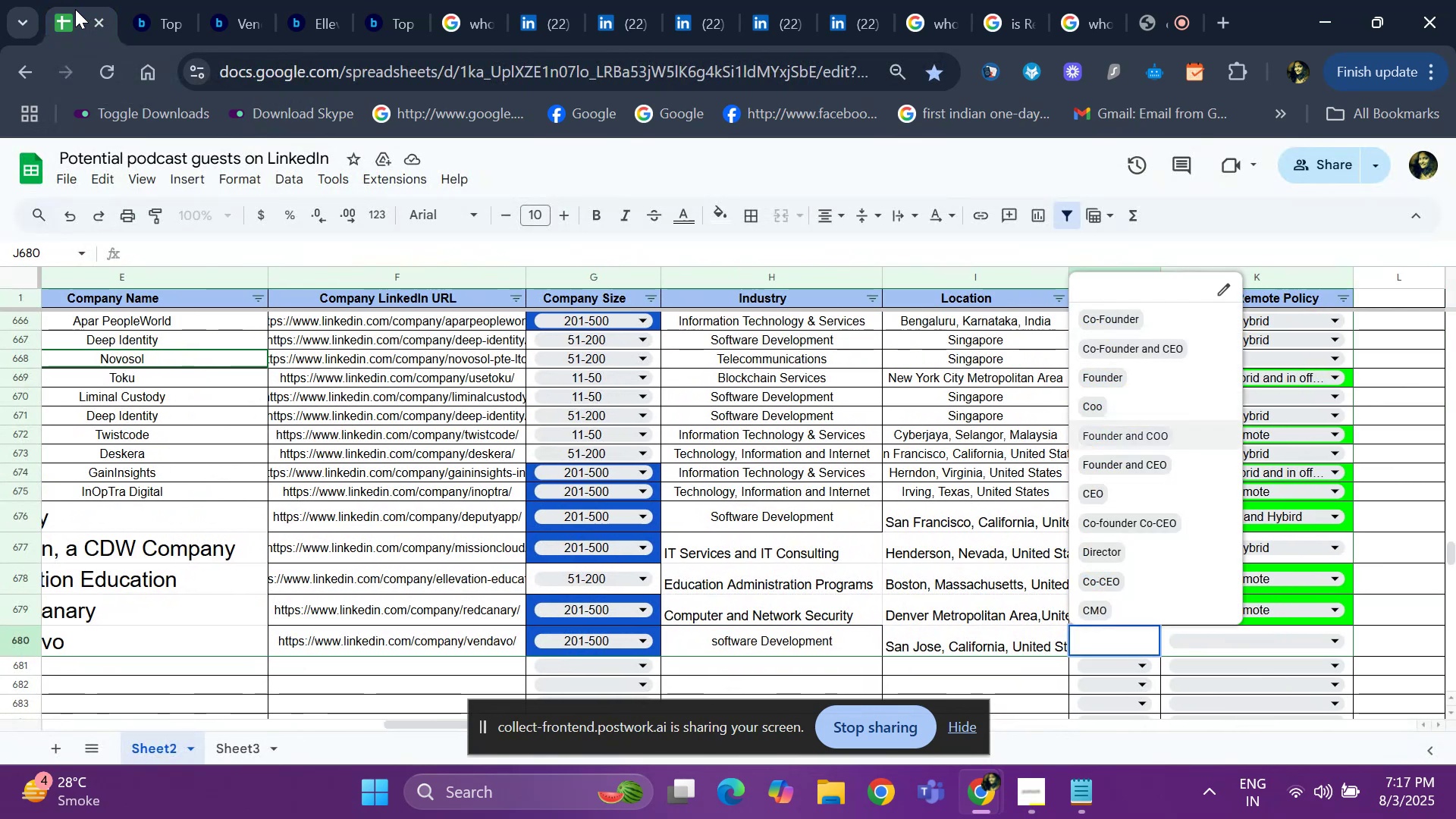 
key(ArrowDown)
 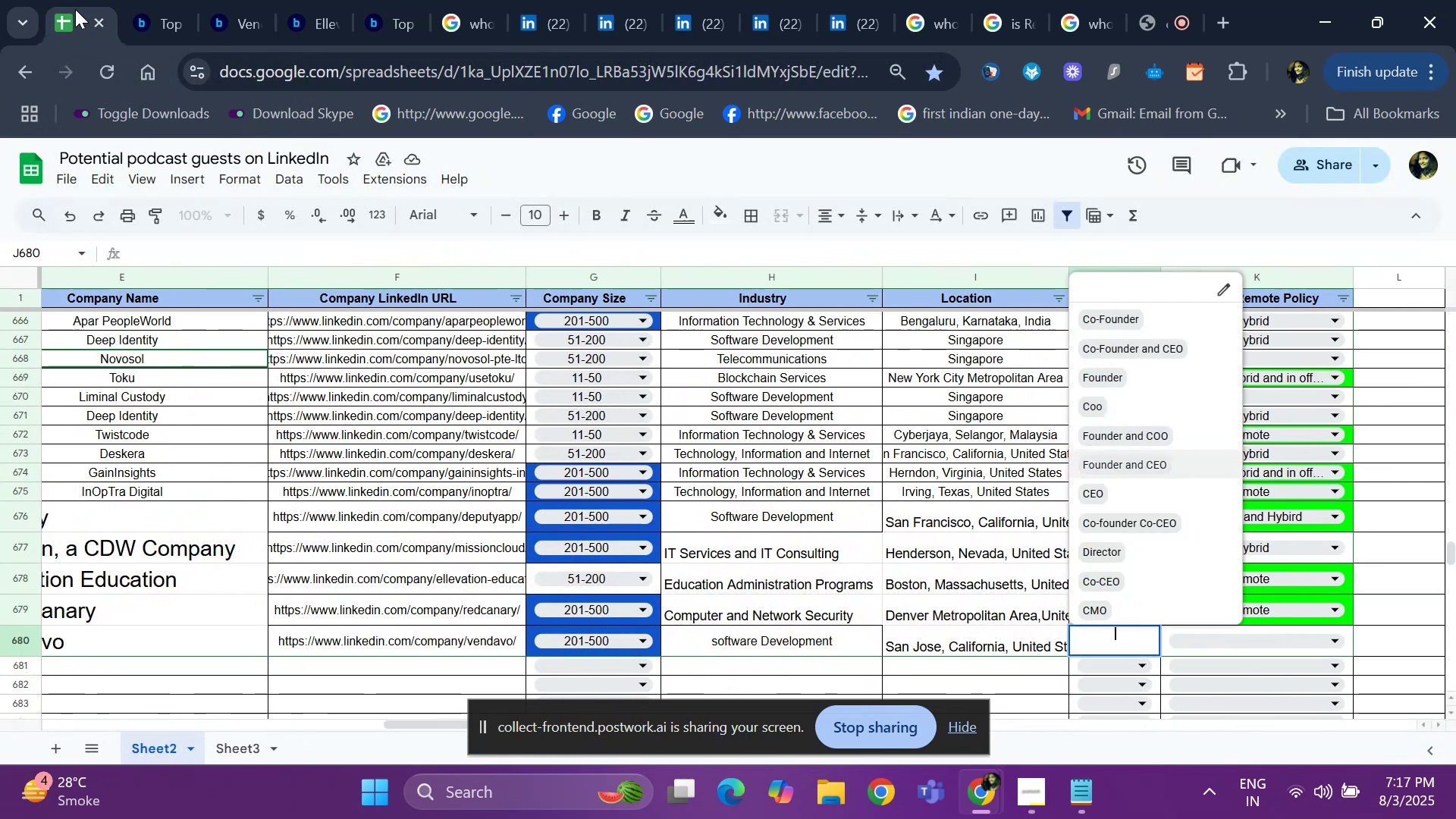 
key(ArrowDown)
 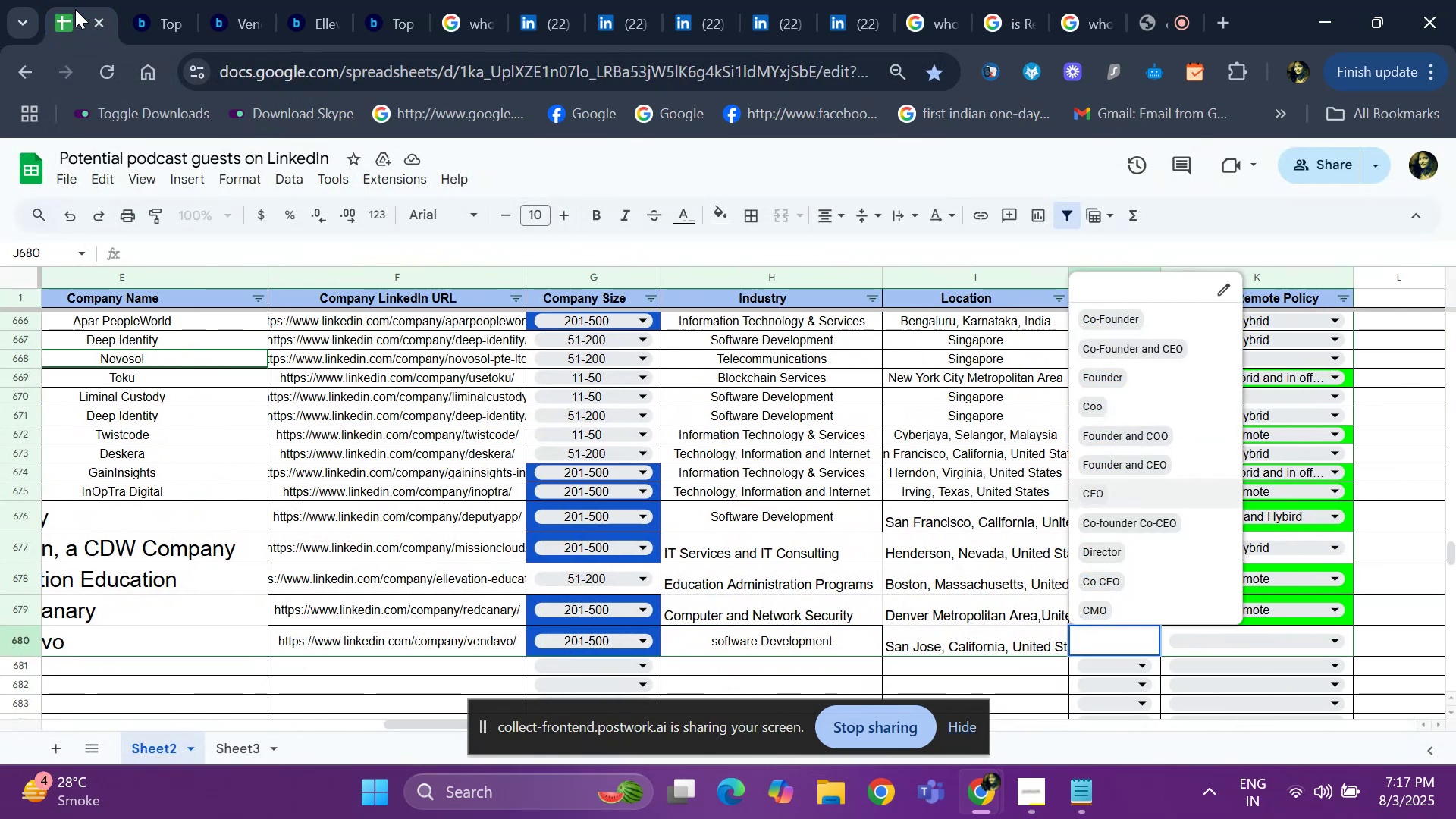 
key(Enter)
 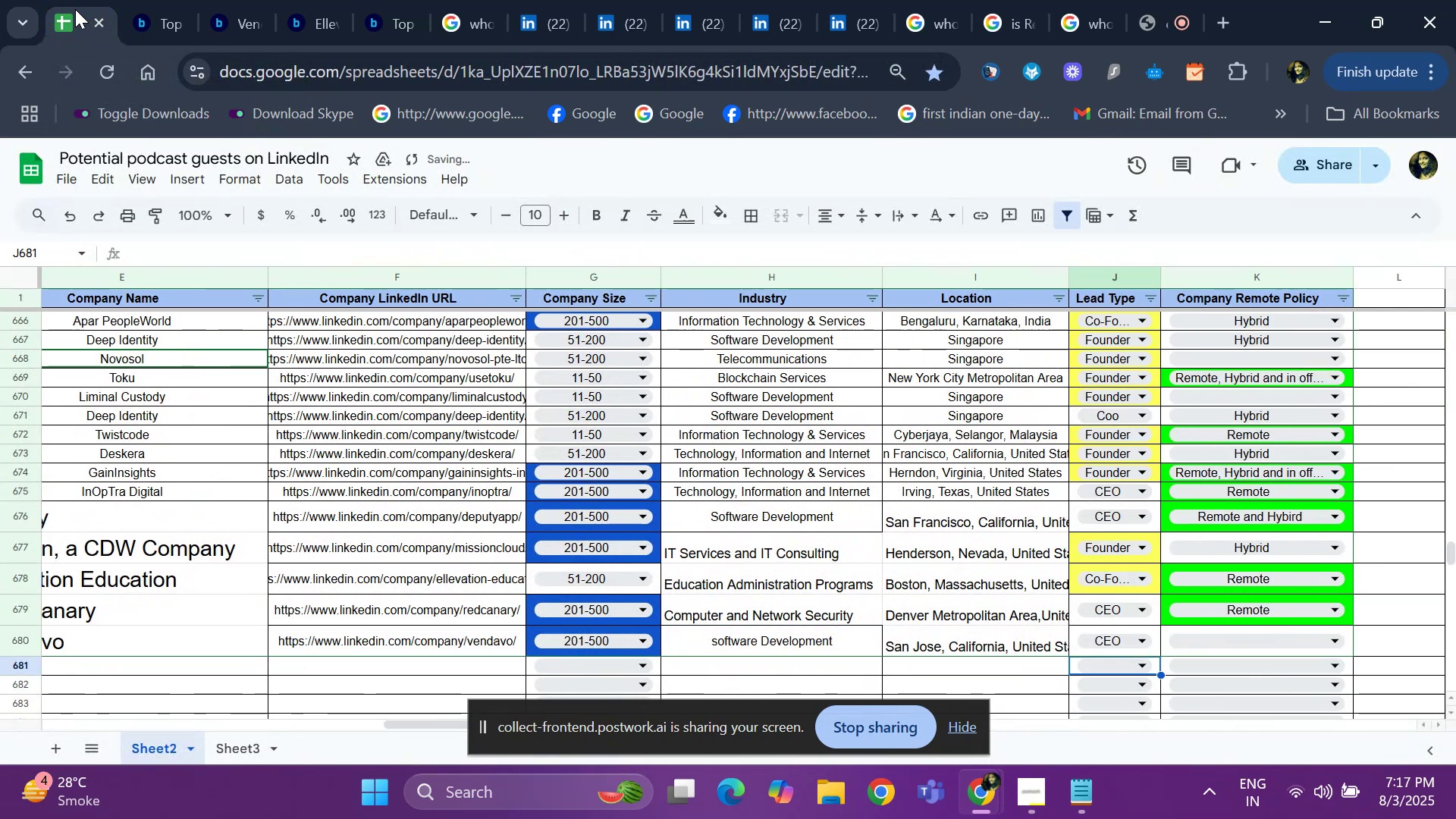 
key(ArrowUp)
 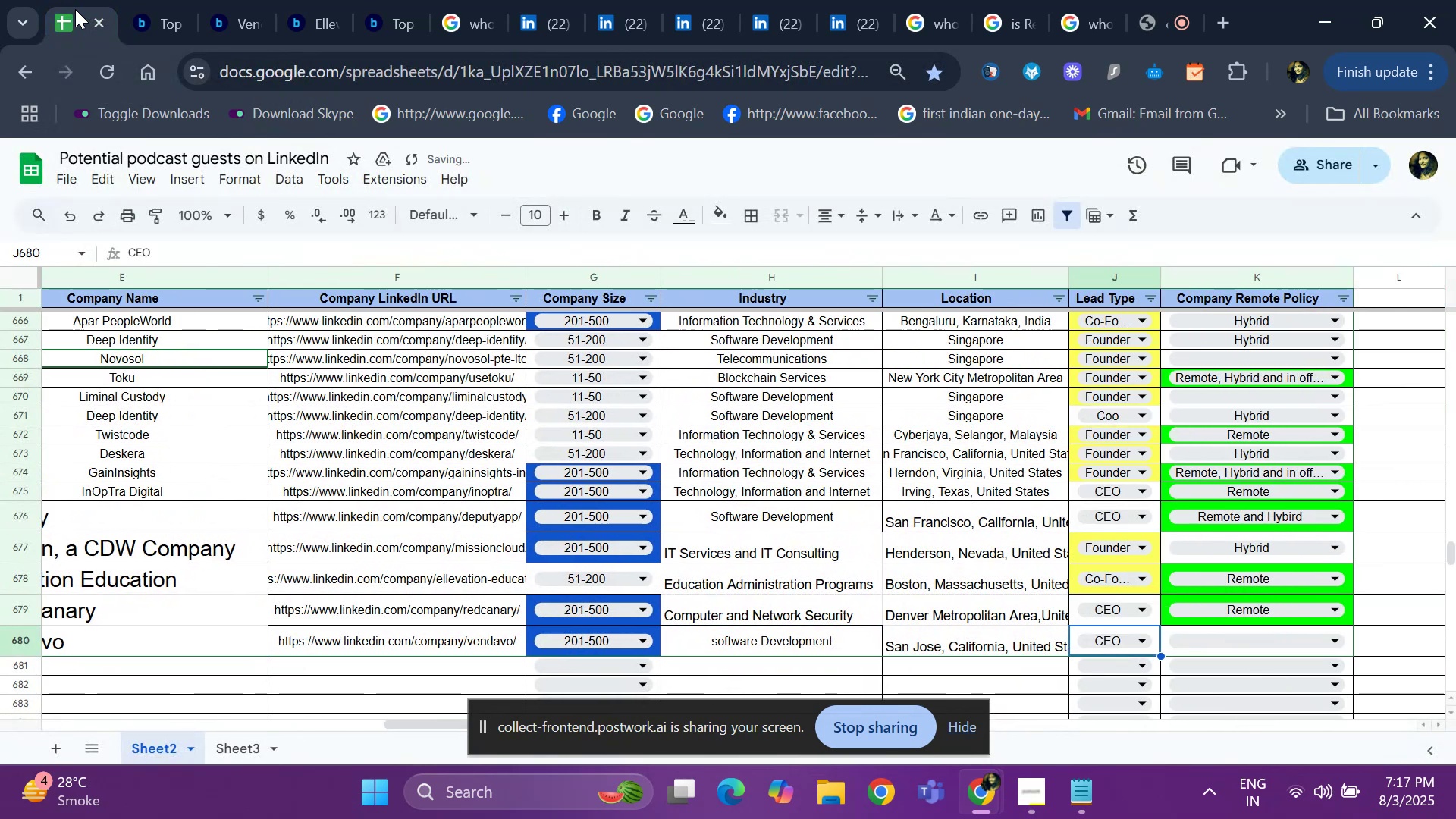 
hold_key(key=ArrowLeft, duration=0.62)
 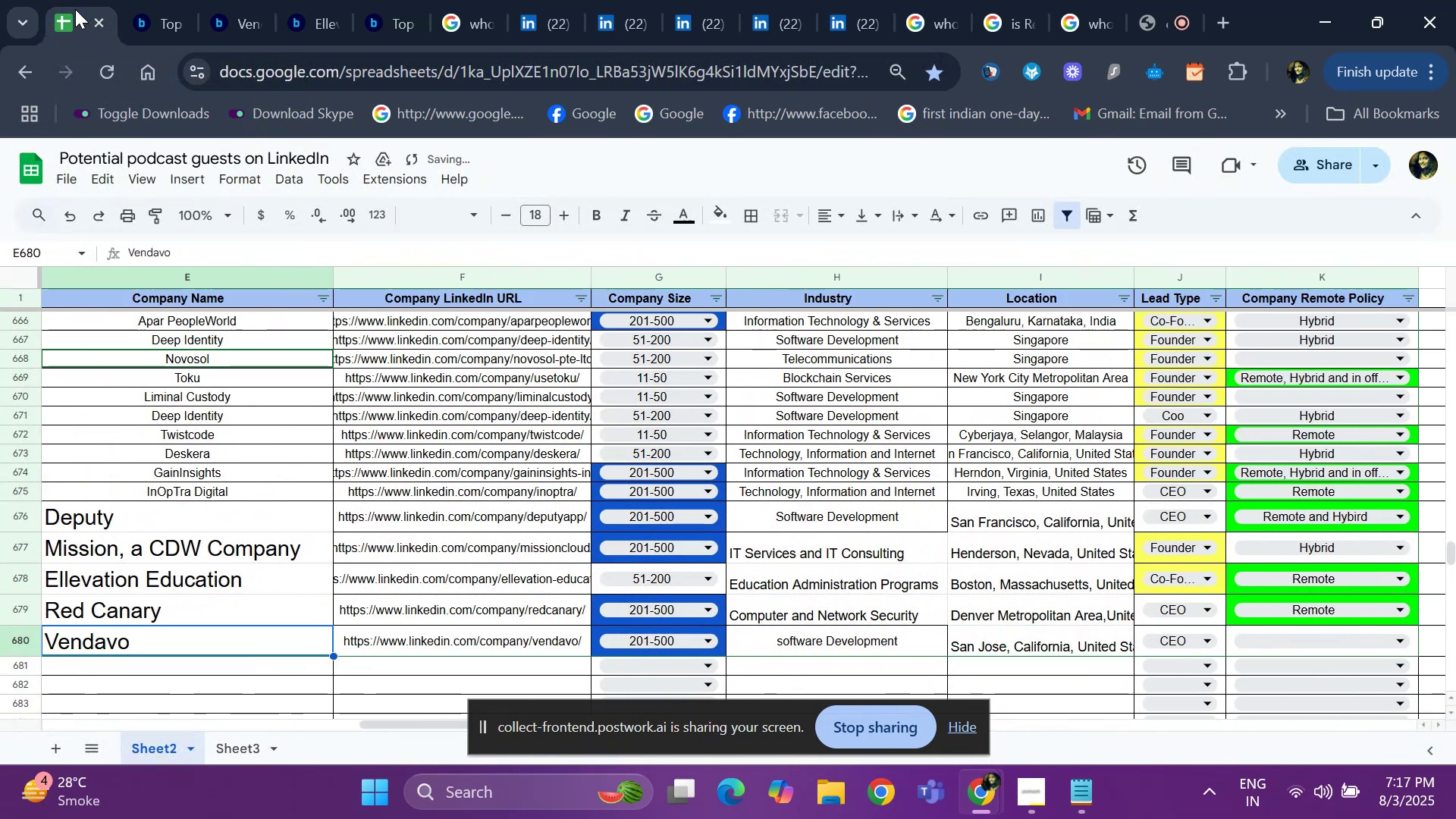 
key(Control+ControlLeft)
 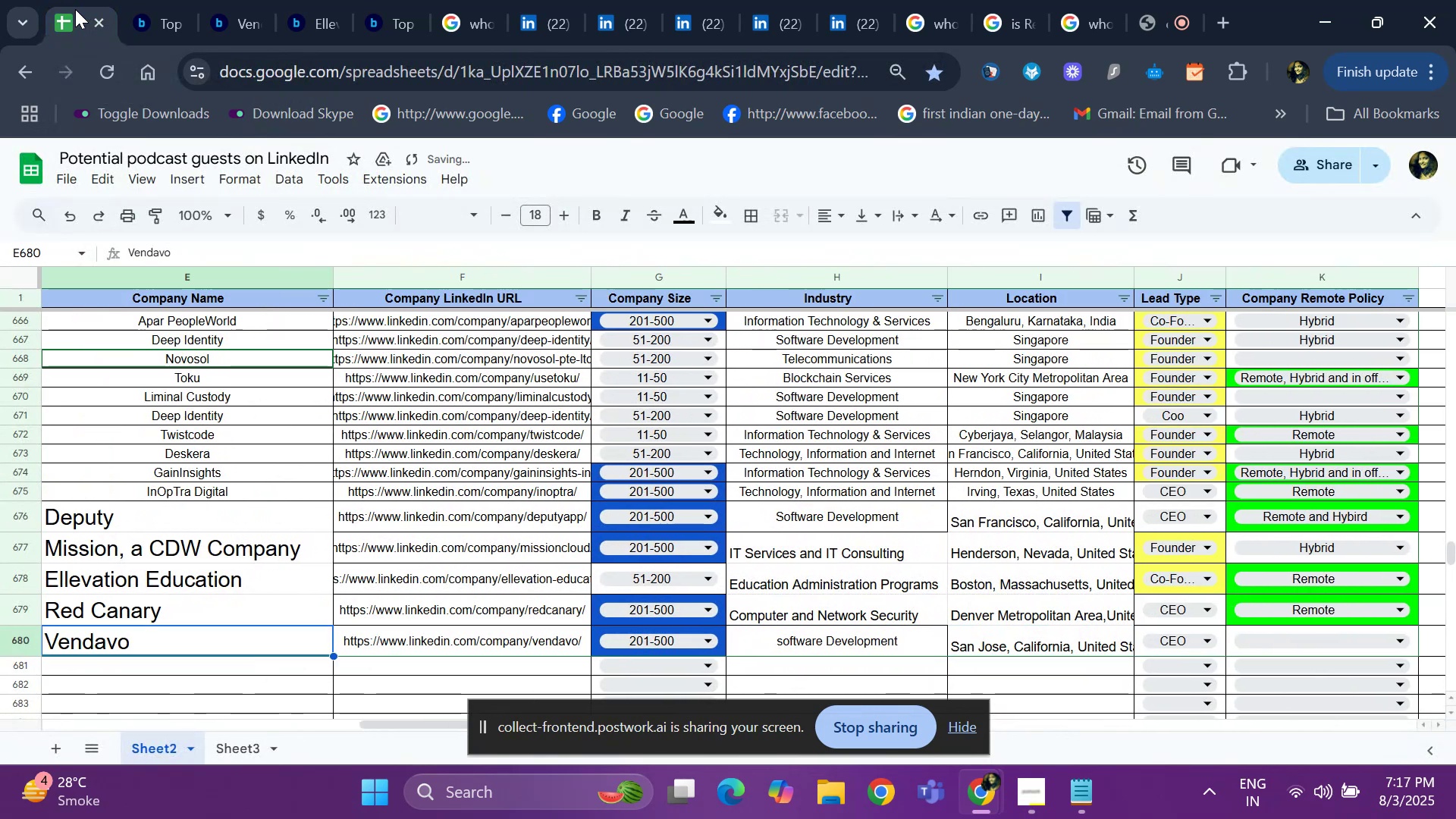 
key(Control+C)
 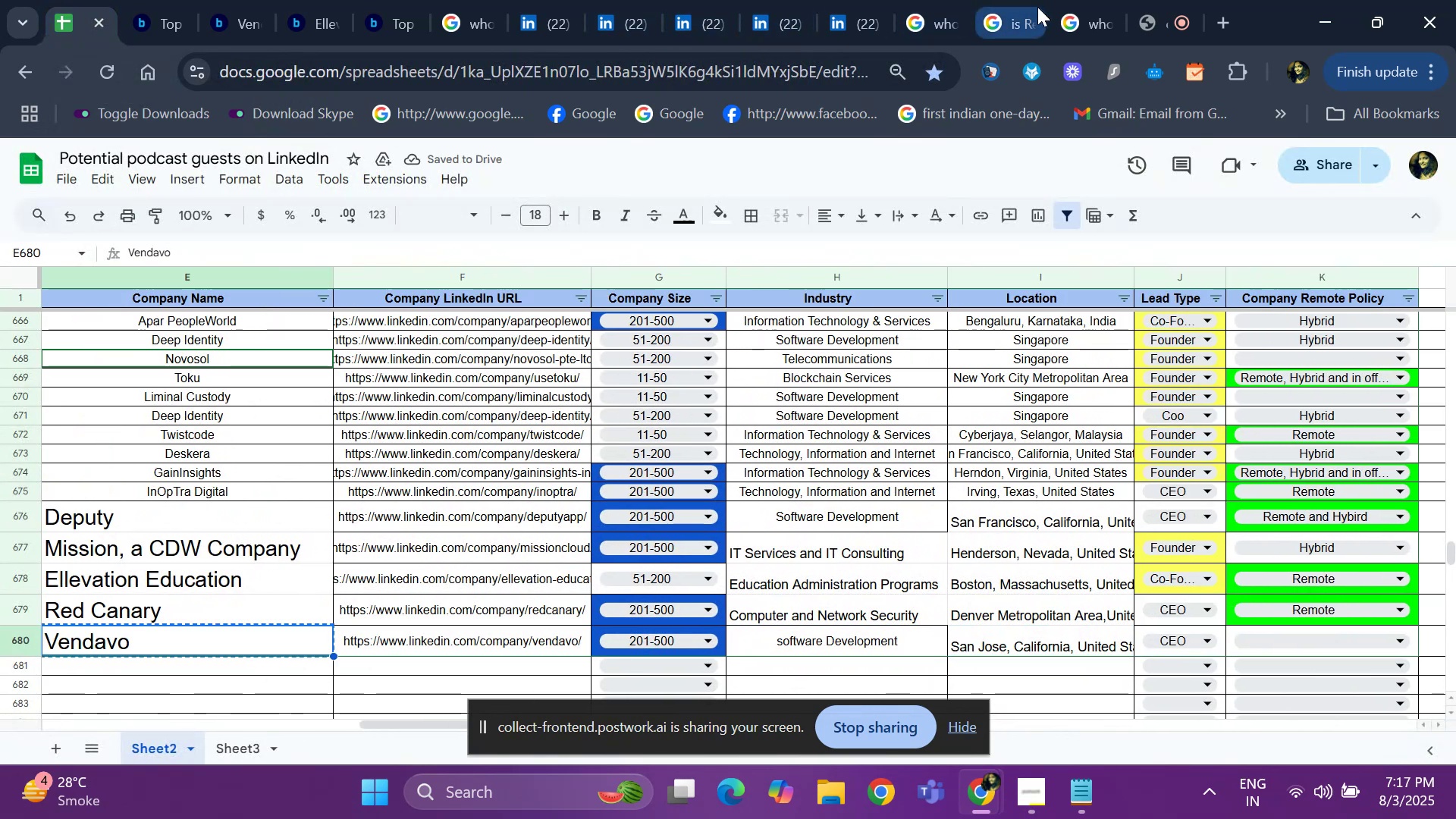 
left_click([1002, 10])
 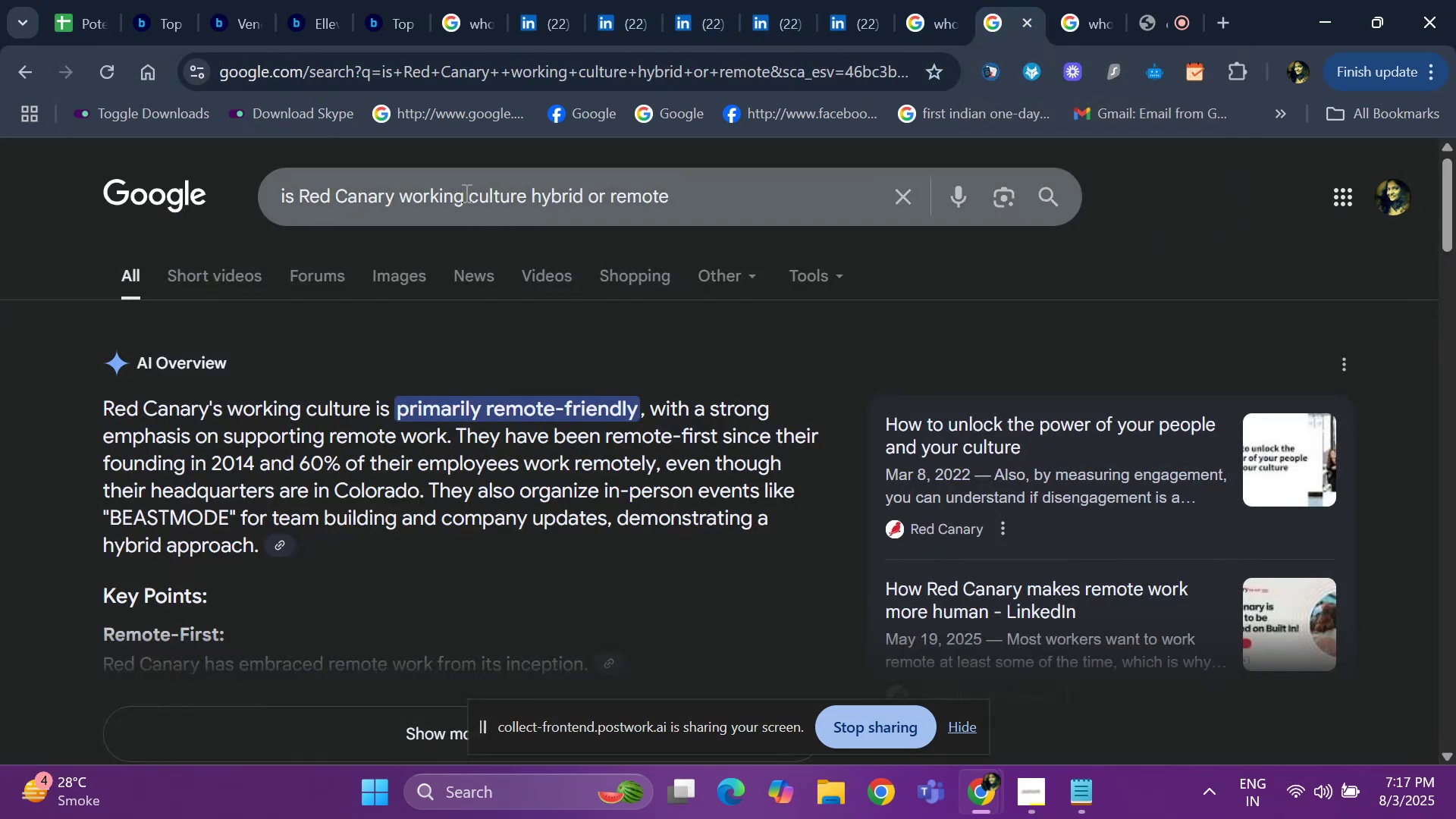 
left_click([466, 193])
 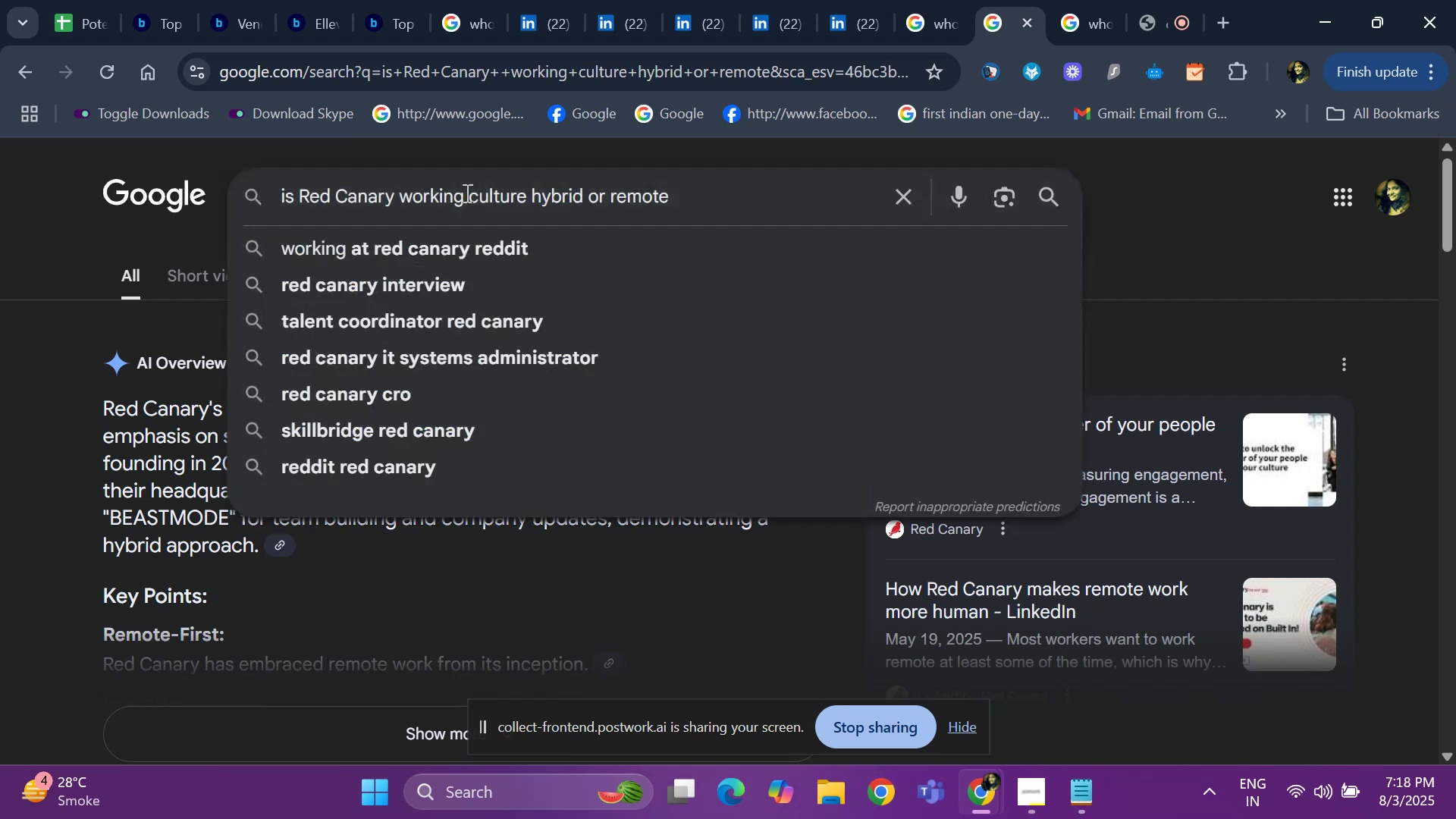 
key(ArrowLeft)
 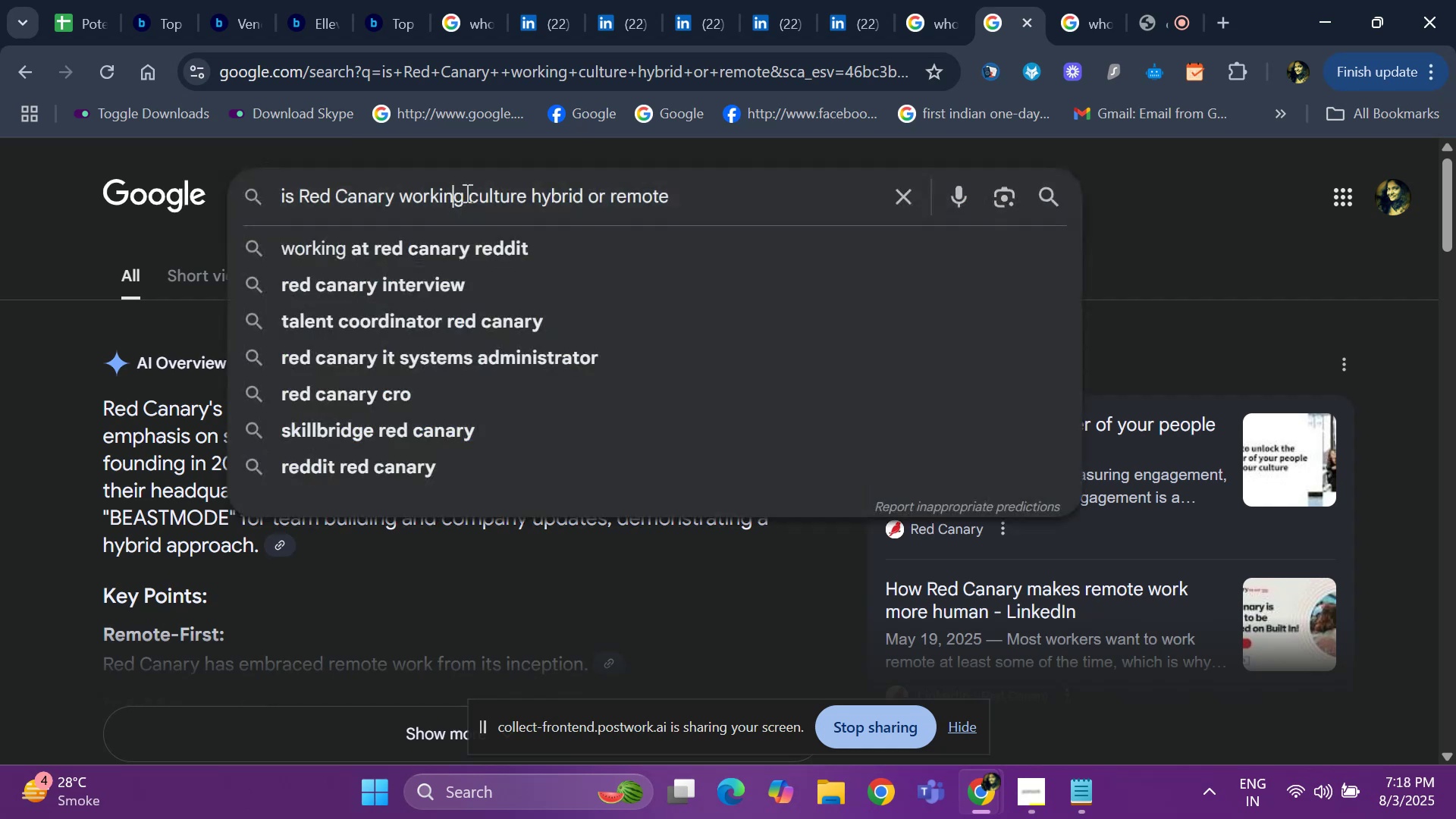 
key(ArrowLeft)
 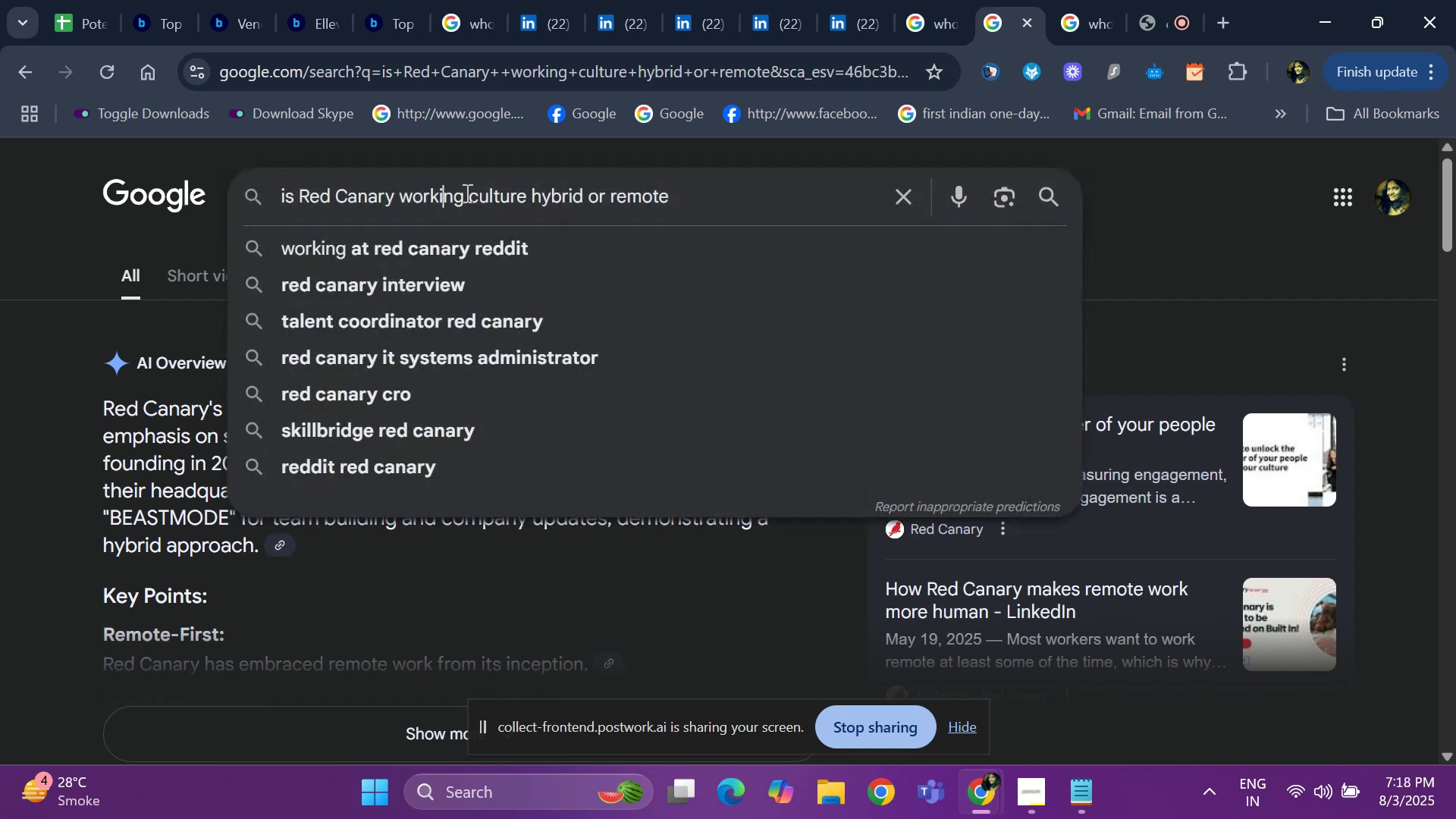 
key(ArrowLeft)
 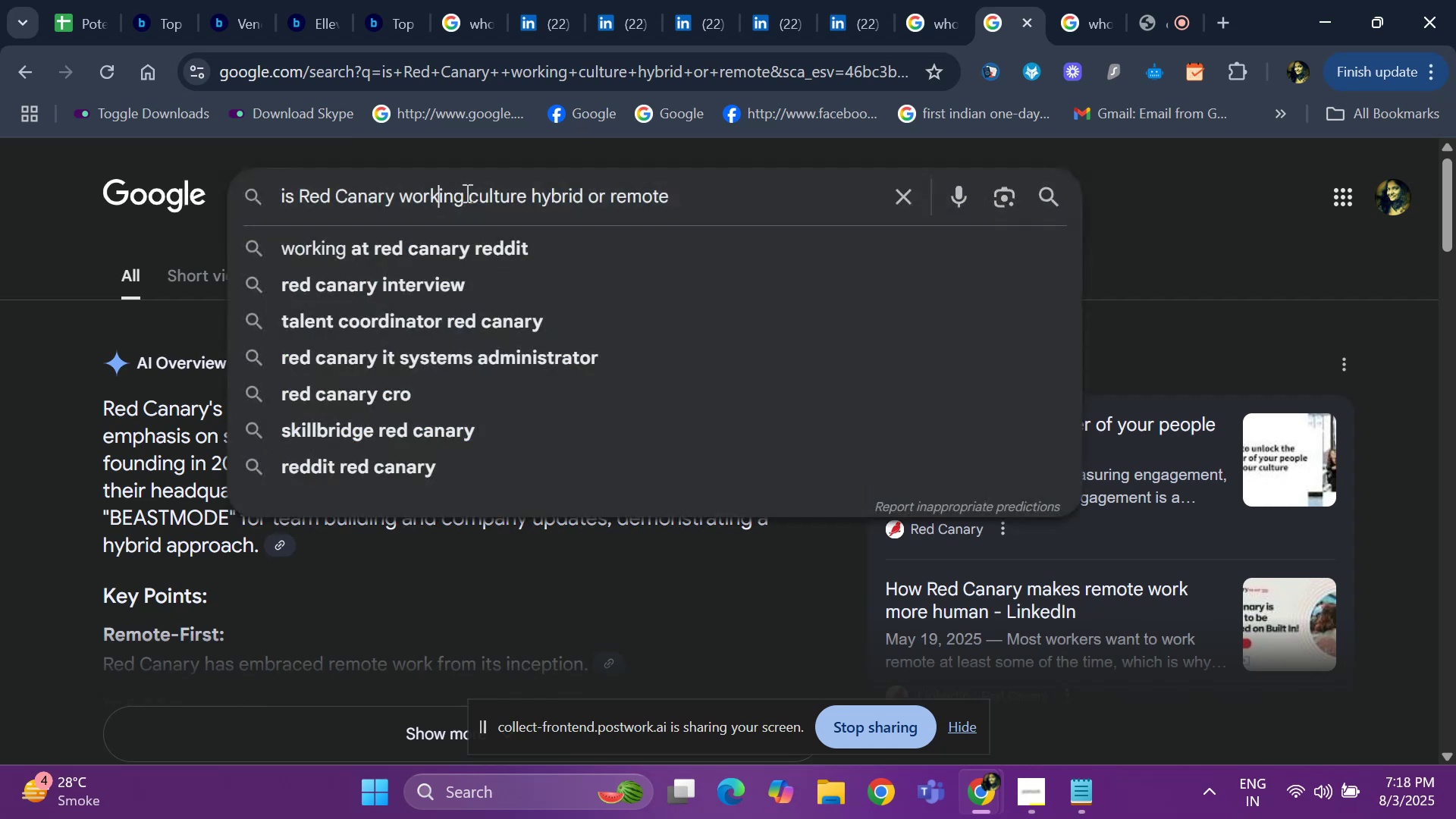 
key(ArrowLeft)
 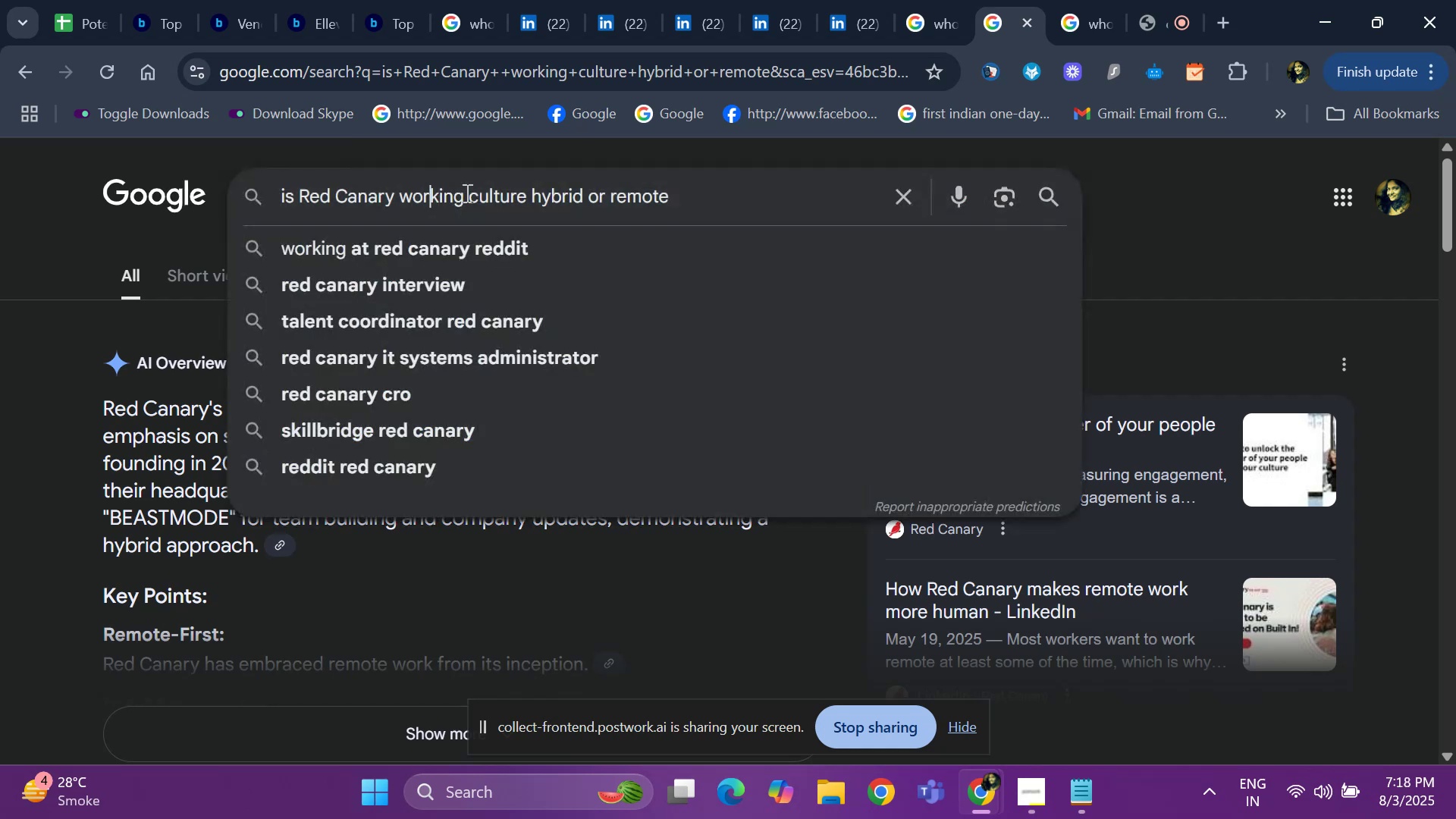 
key(ArrowLeft)
 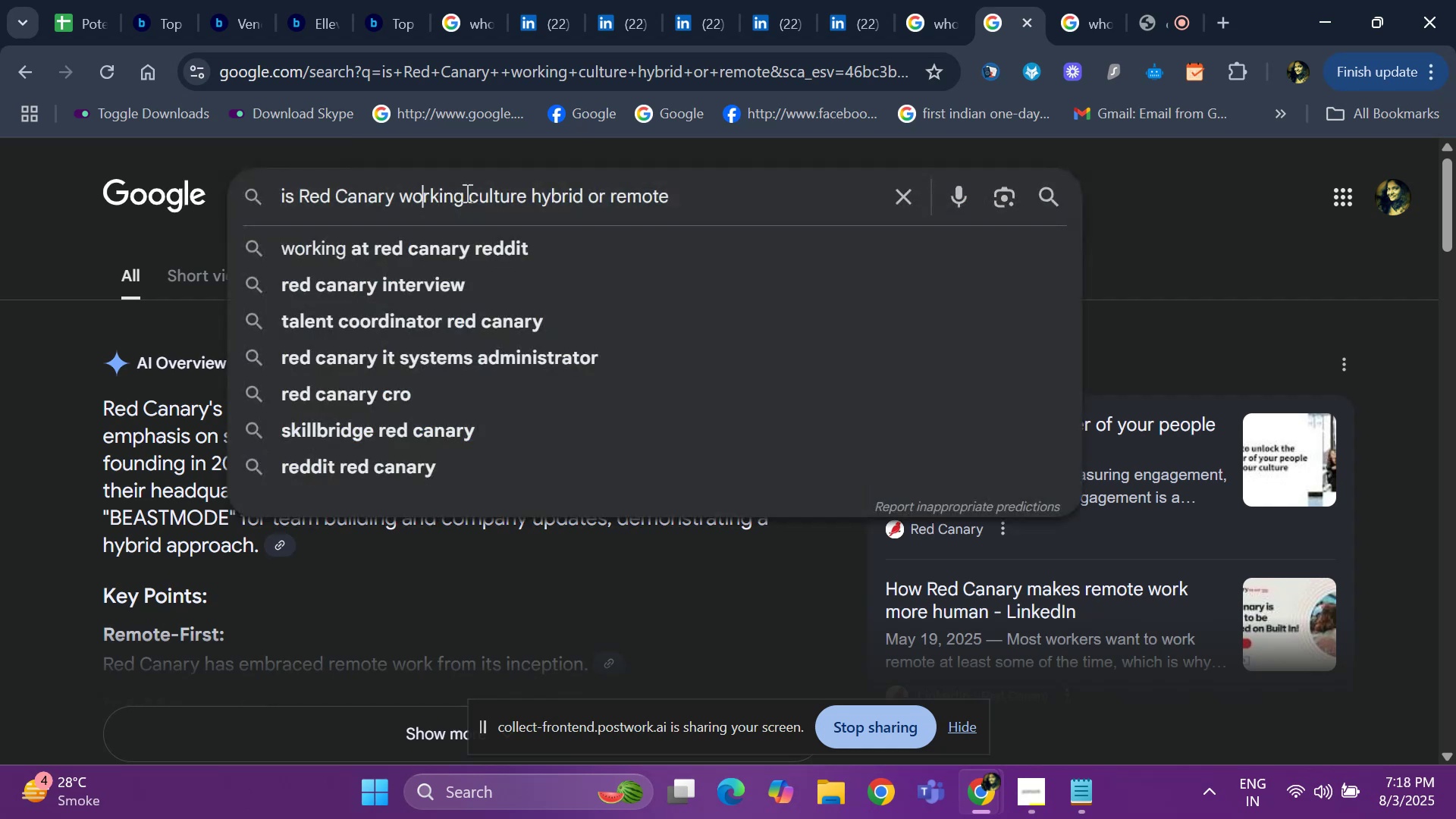 
key(ArrowLeft)
 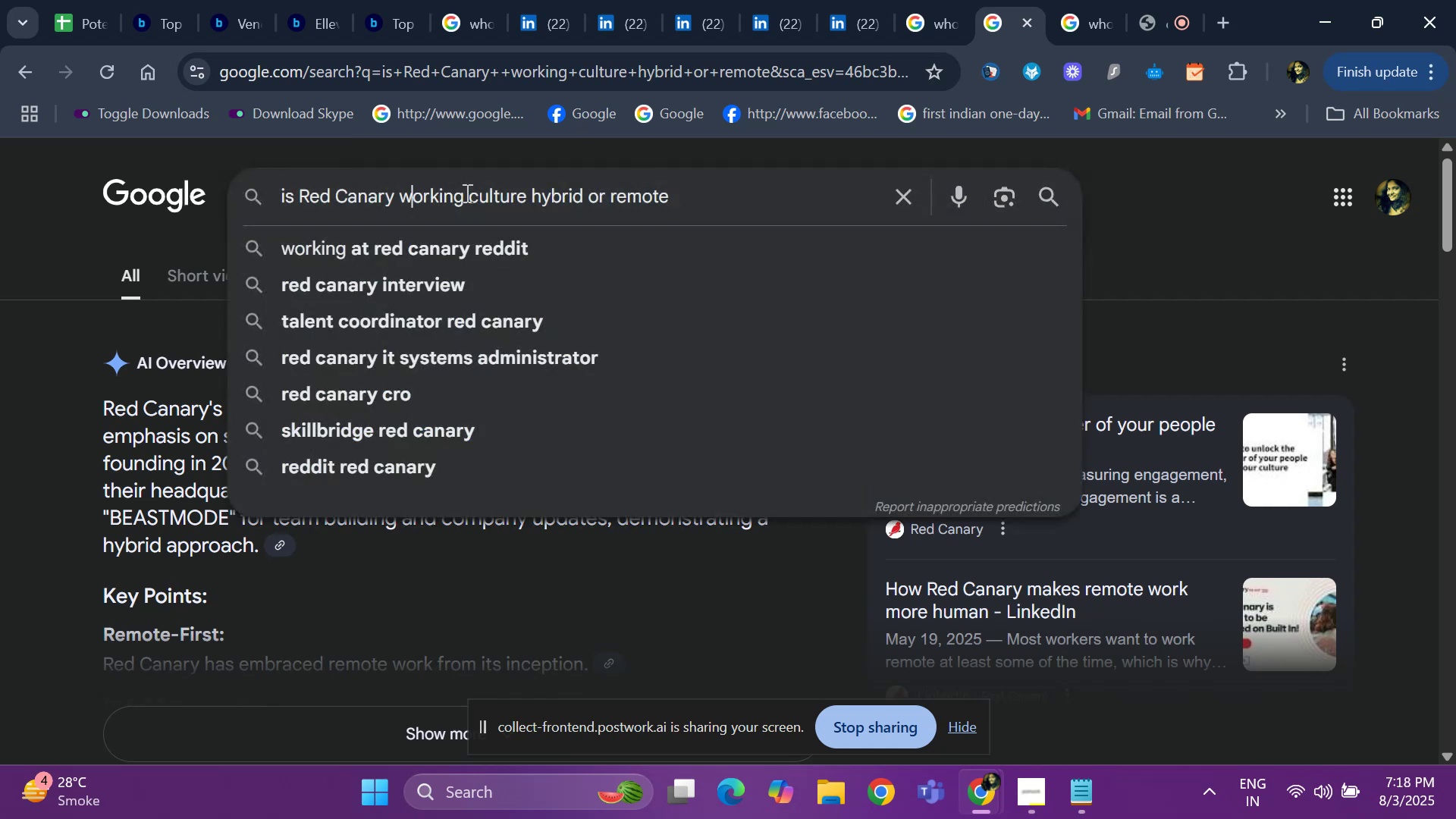 
key(ArrowLeft)
 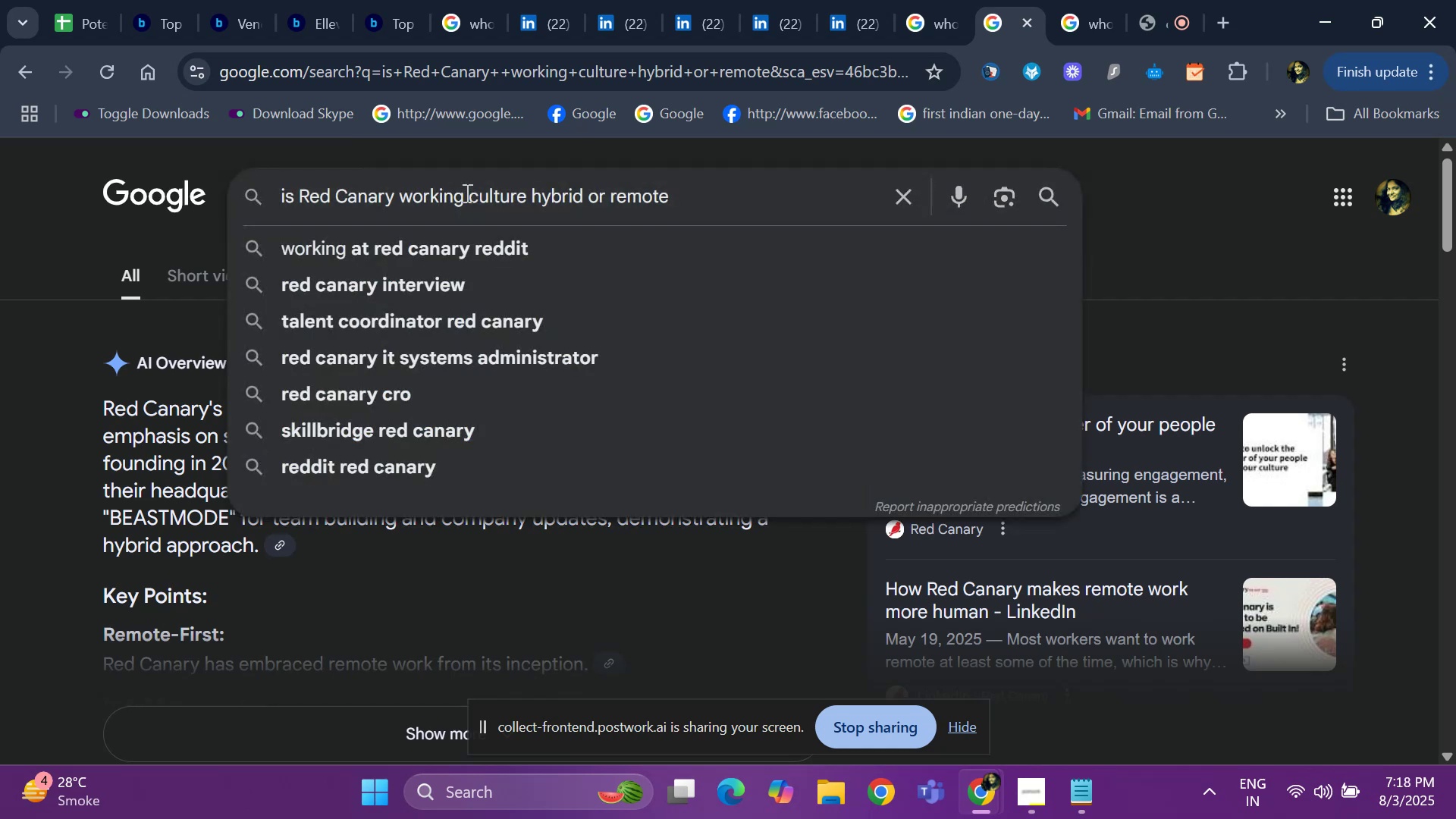 
key(ArrowLeft)
 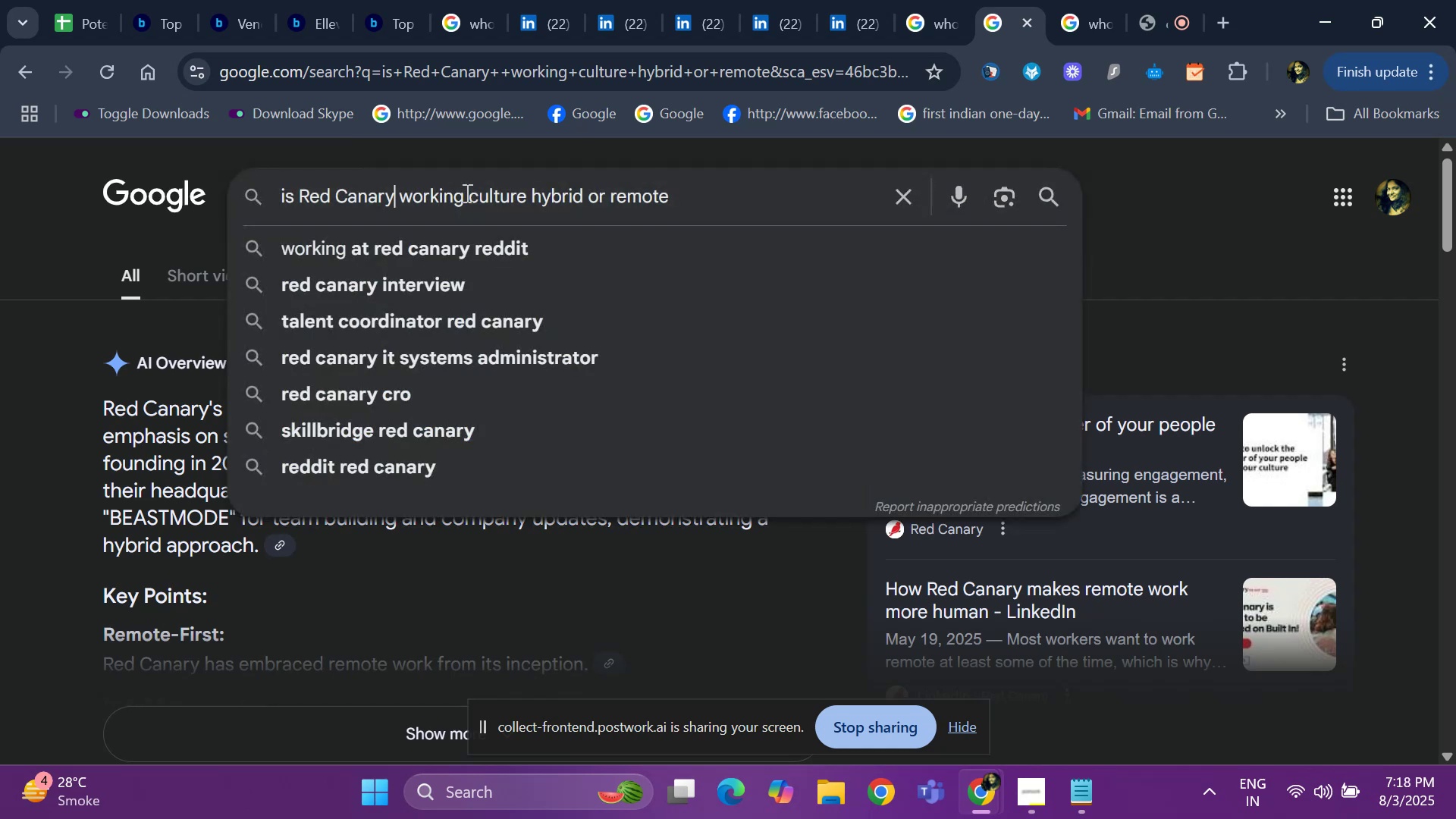 
hold_key(key=Backspace, duration=0.64)
 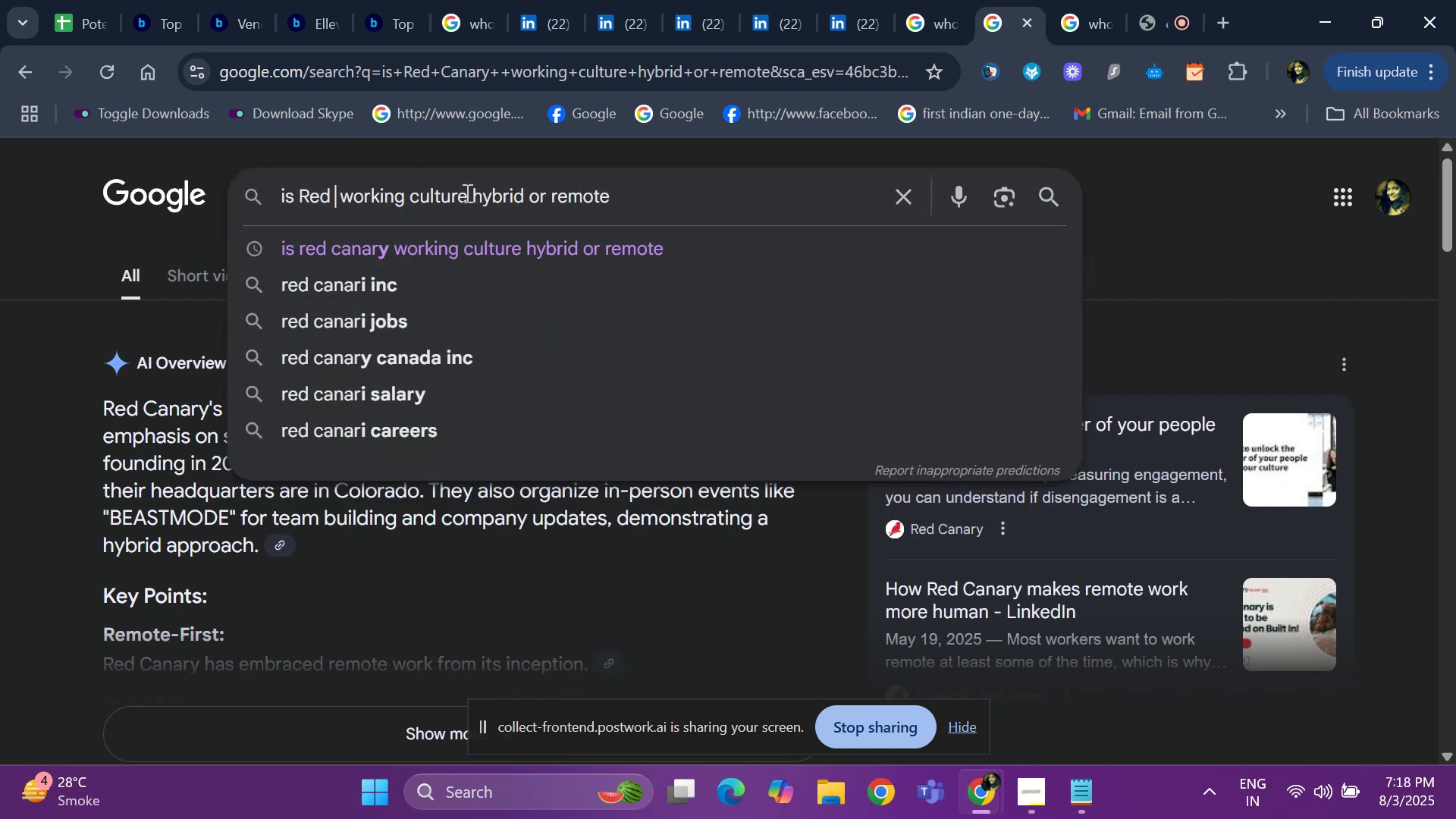 
key(Backspace)
 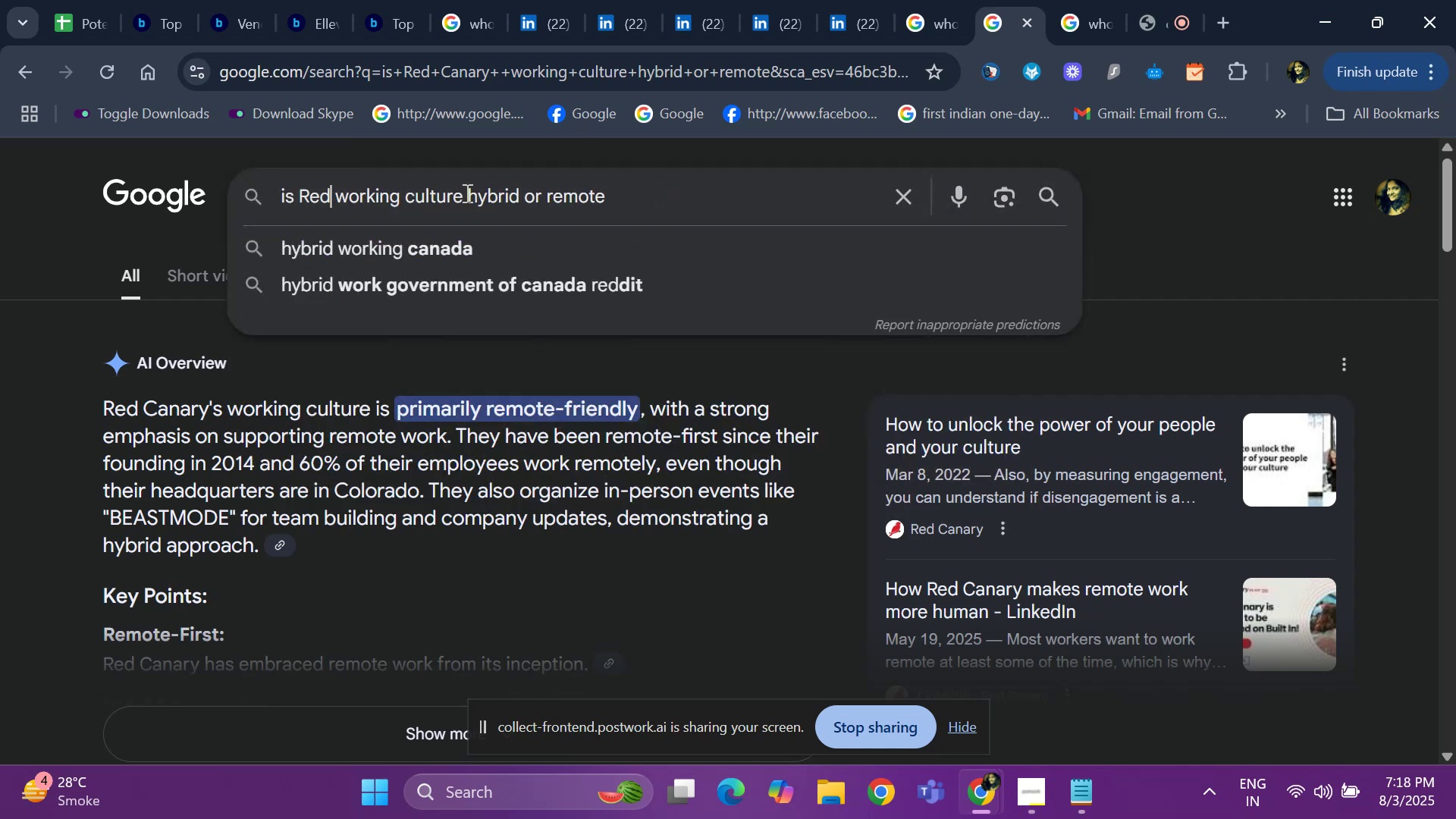 
key(Backspace)
 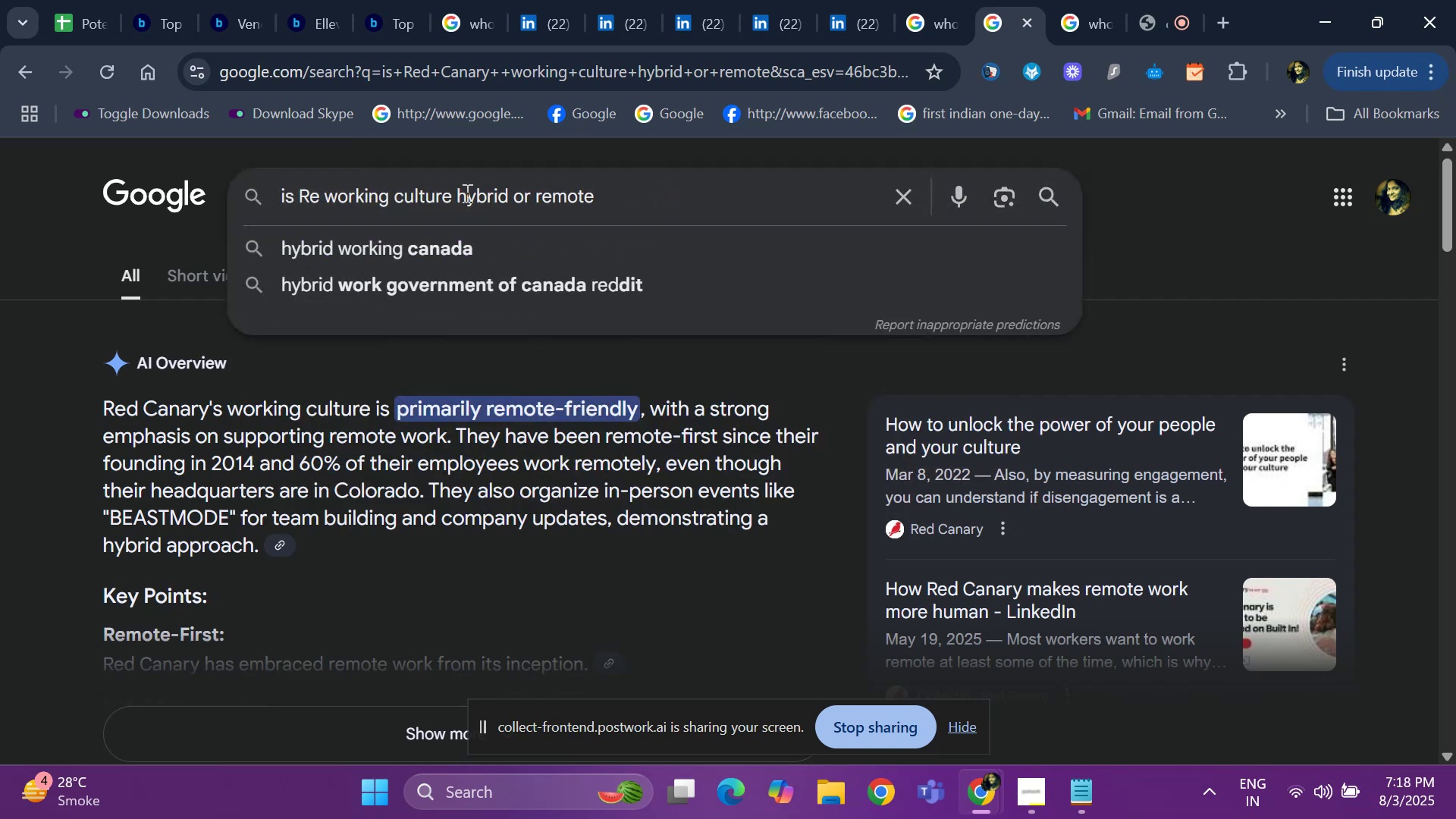 
key(Backspace)
 